 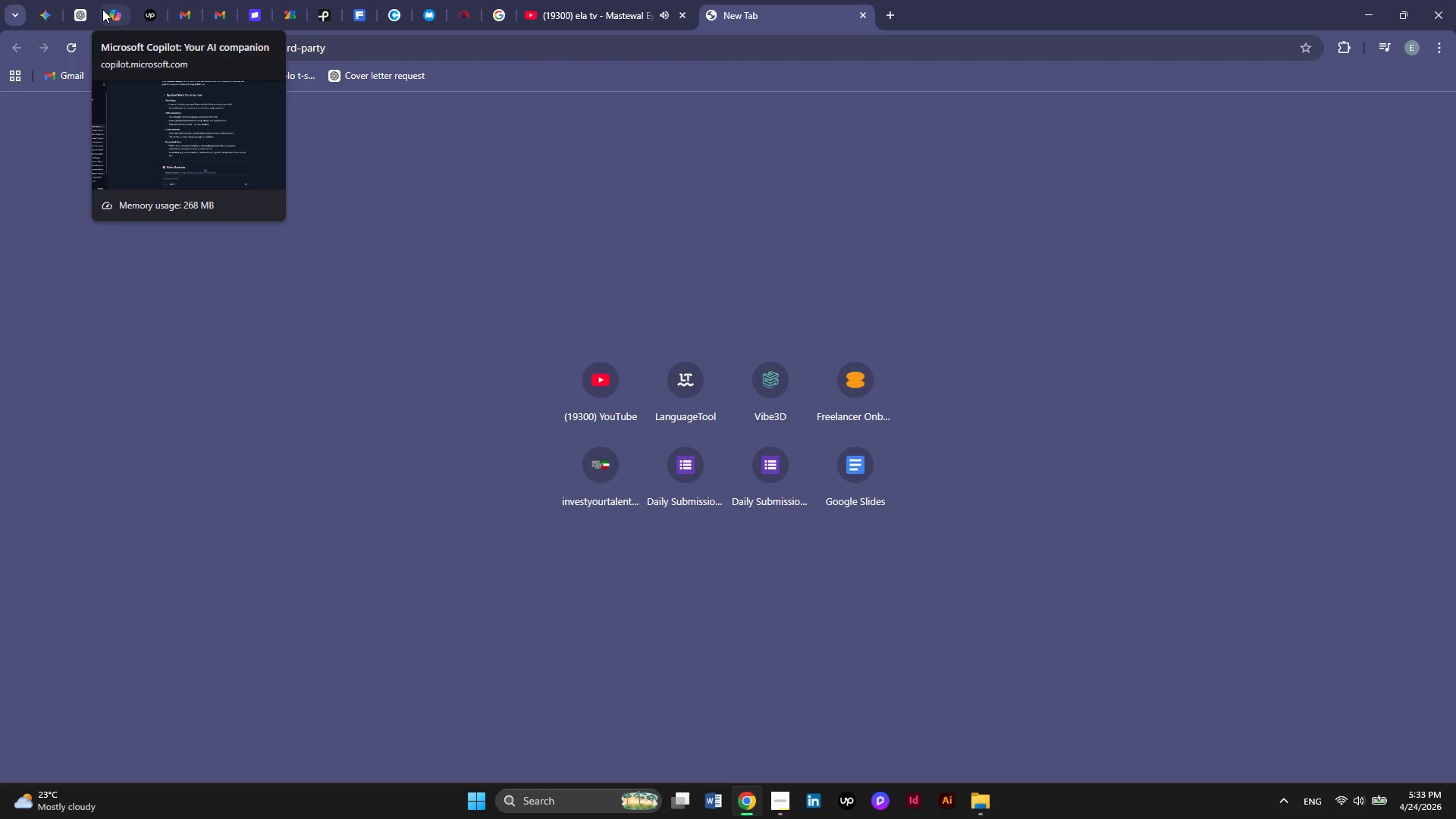 
left_click([108, 13])
 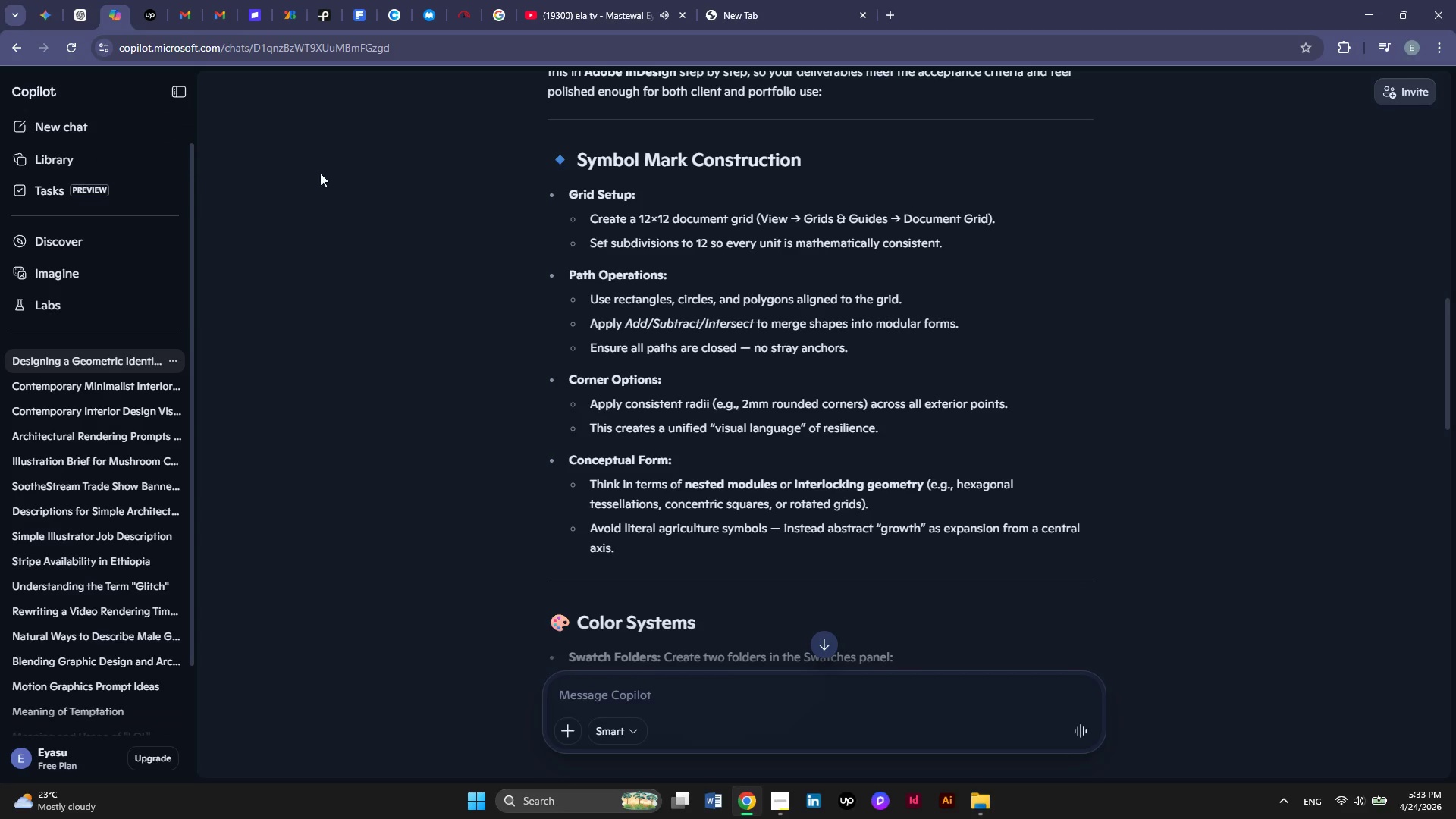 
scroll: coordinate [520, 234], scroll_direction: up, amount: 11.0
 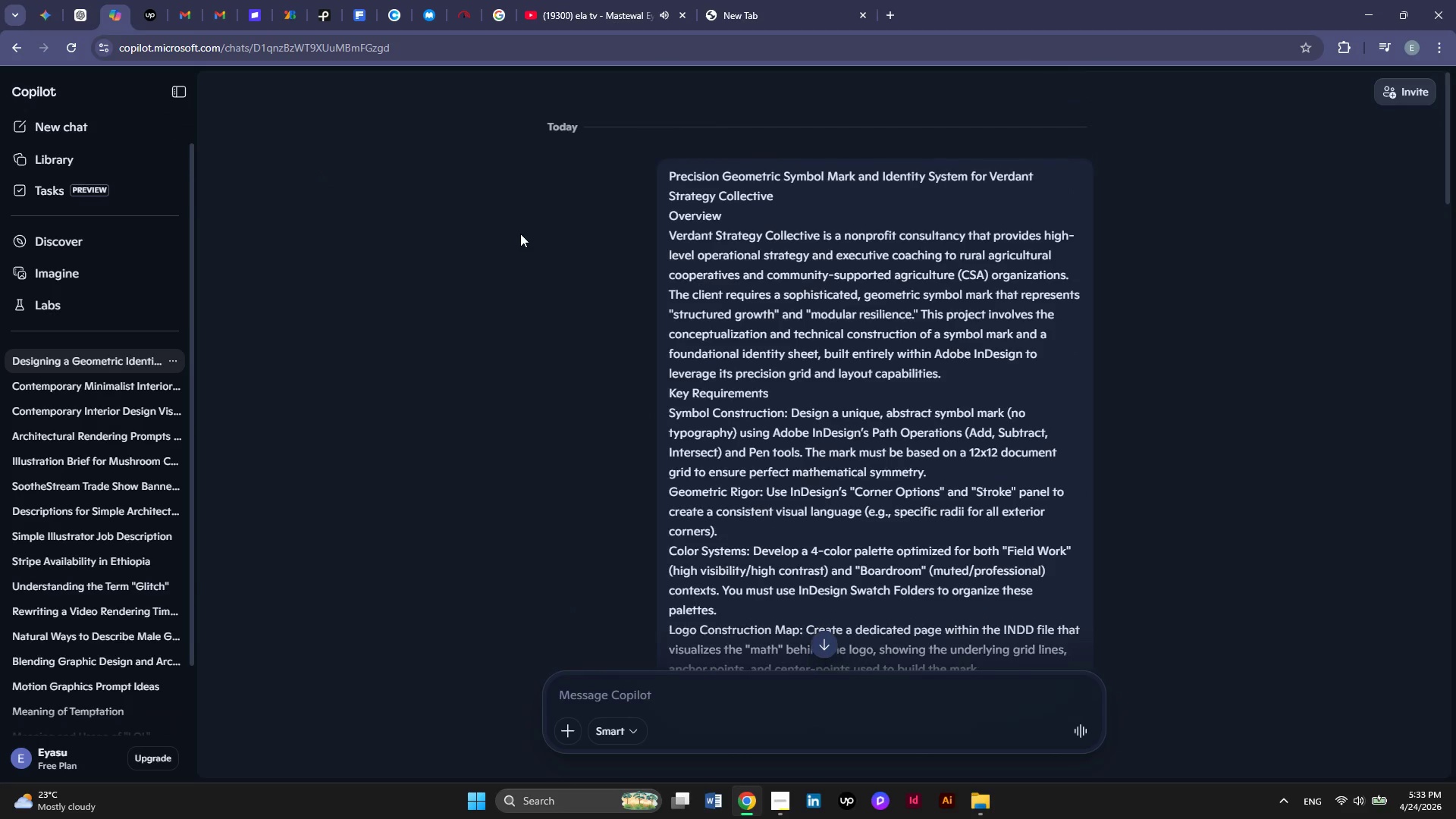 
scroll: coordinate [520, 234], scroll_direction: down, amount: 15.0
 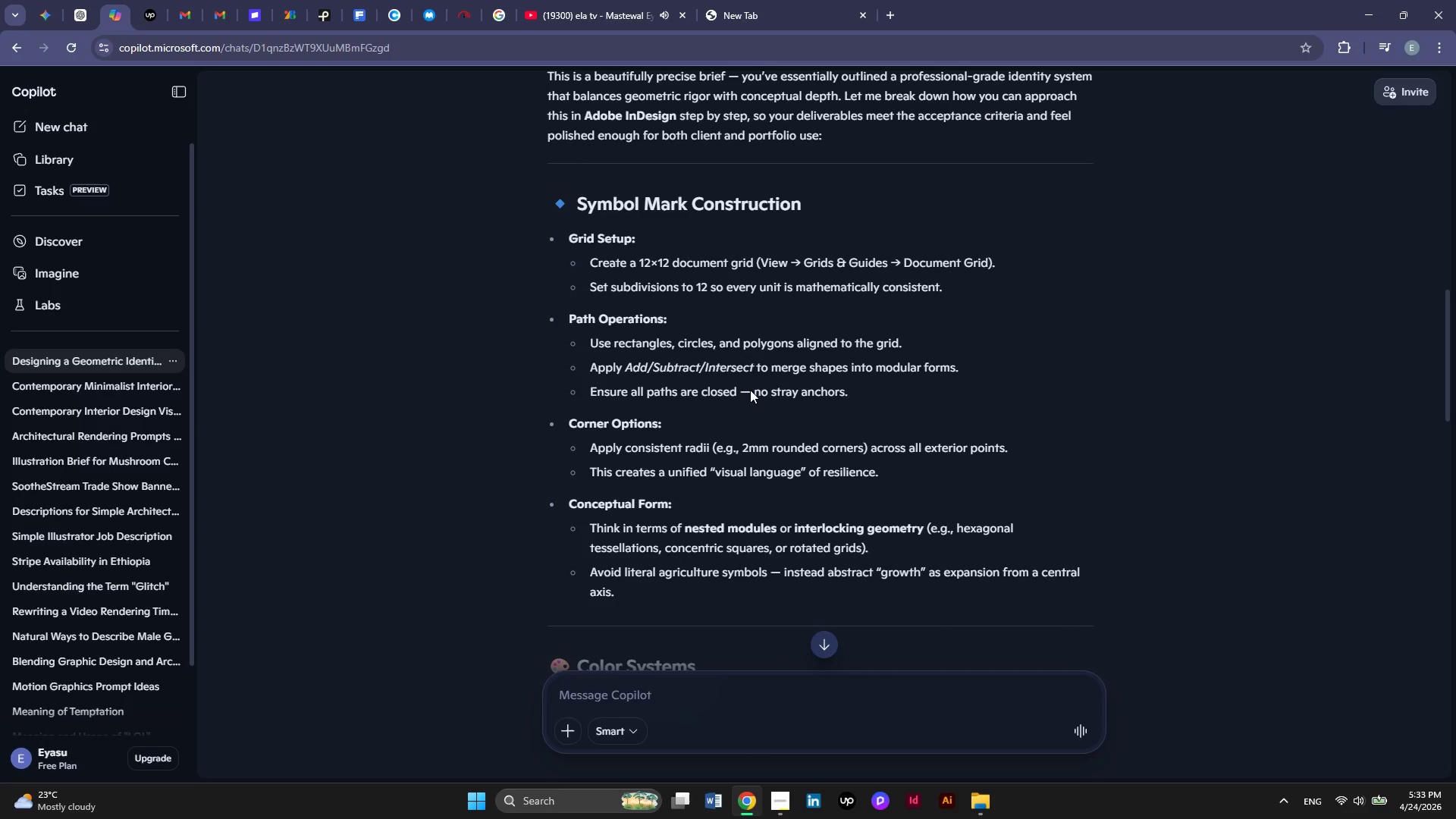 
left_click([925, 804])
 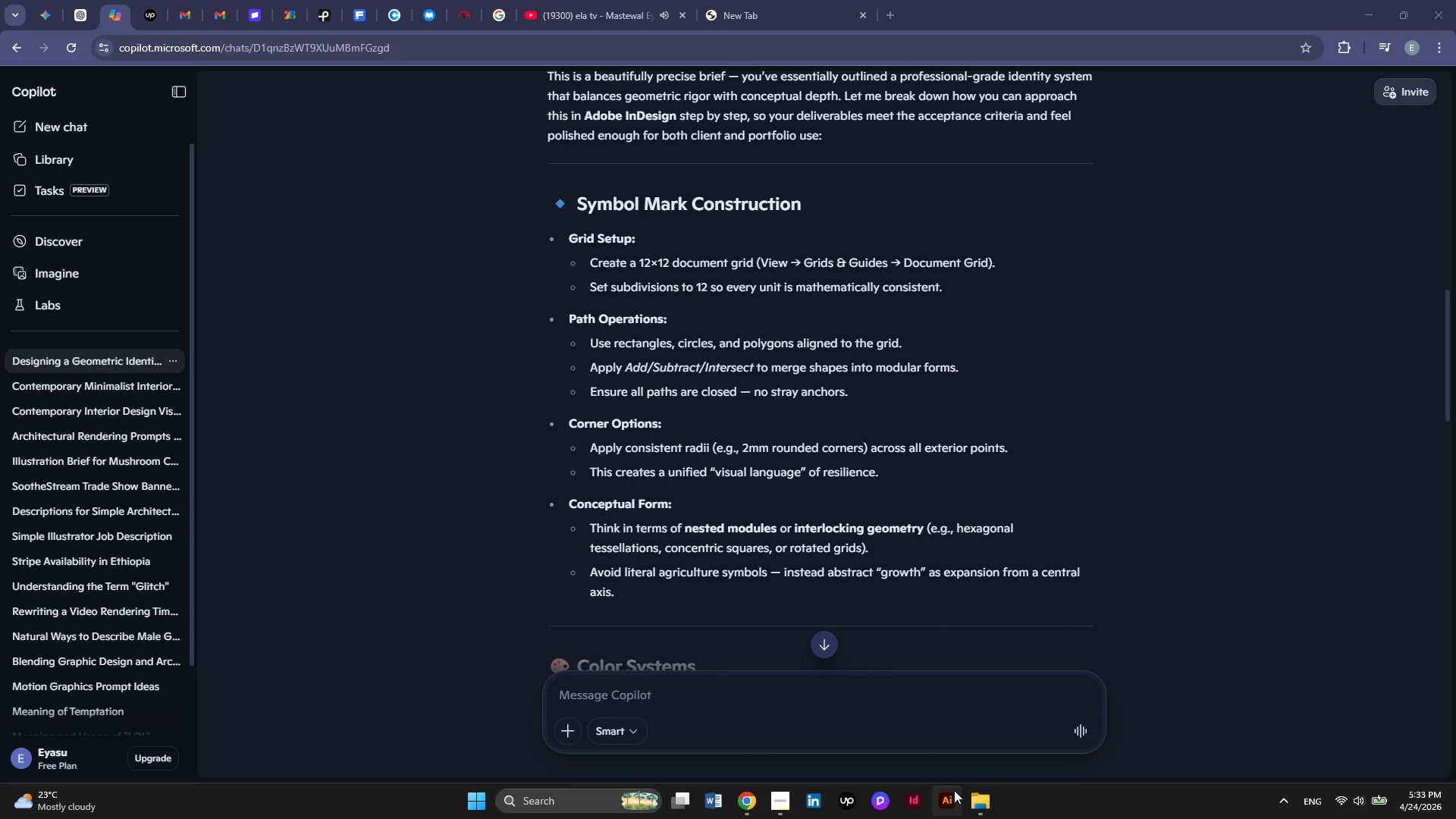 
left_click([948, 805])
 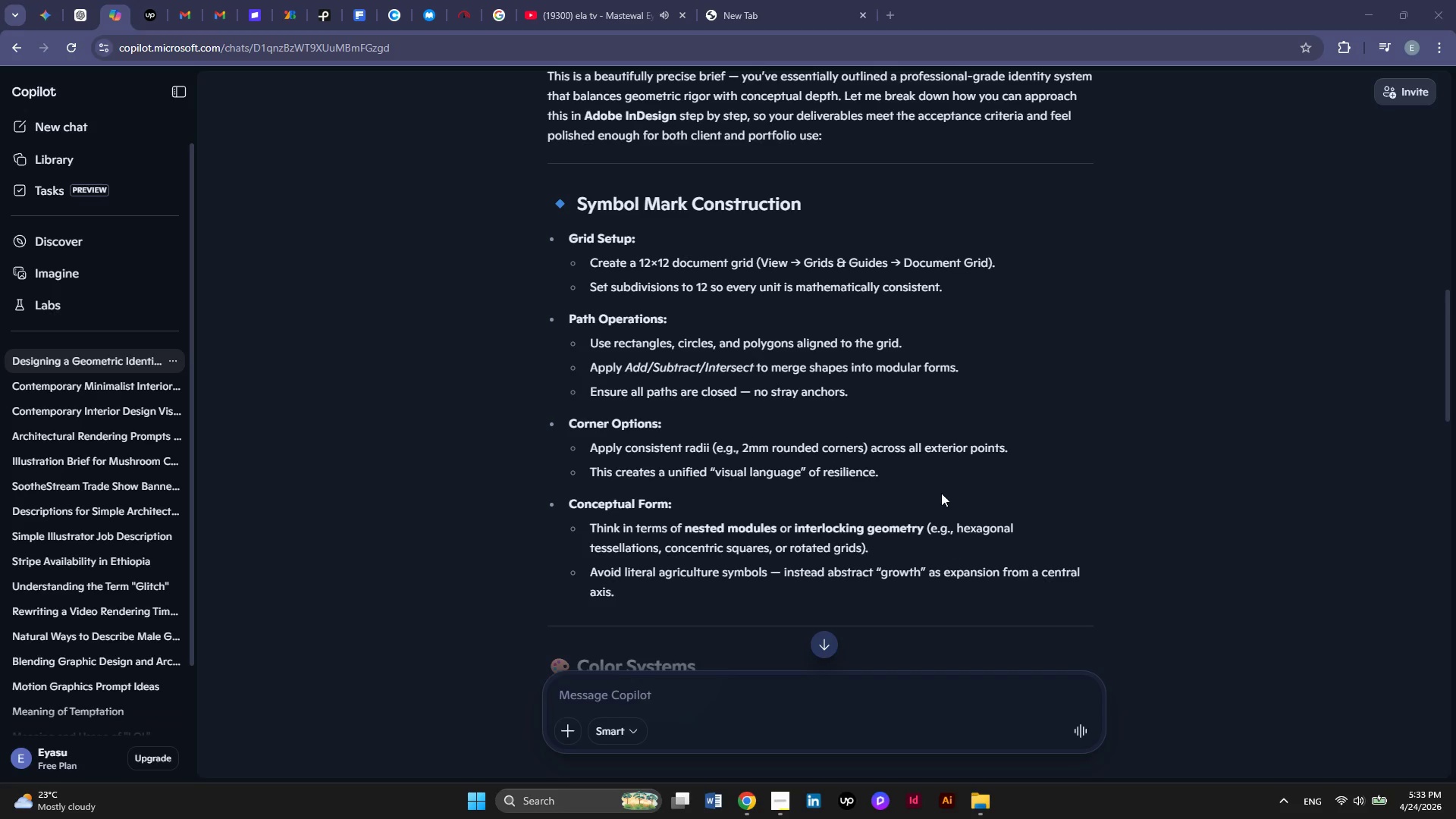 
wait(11.98)
 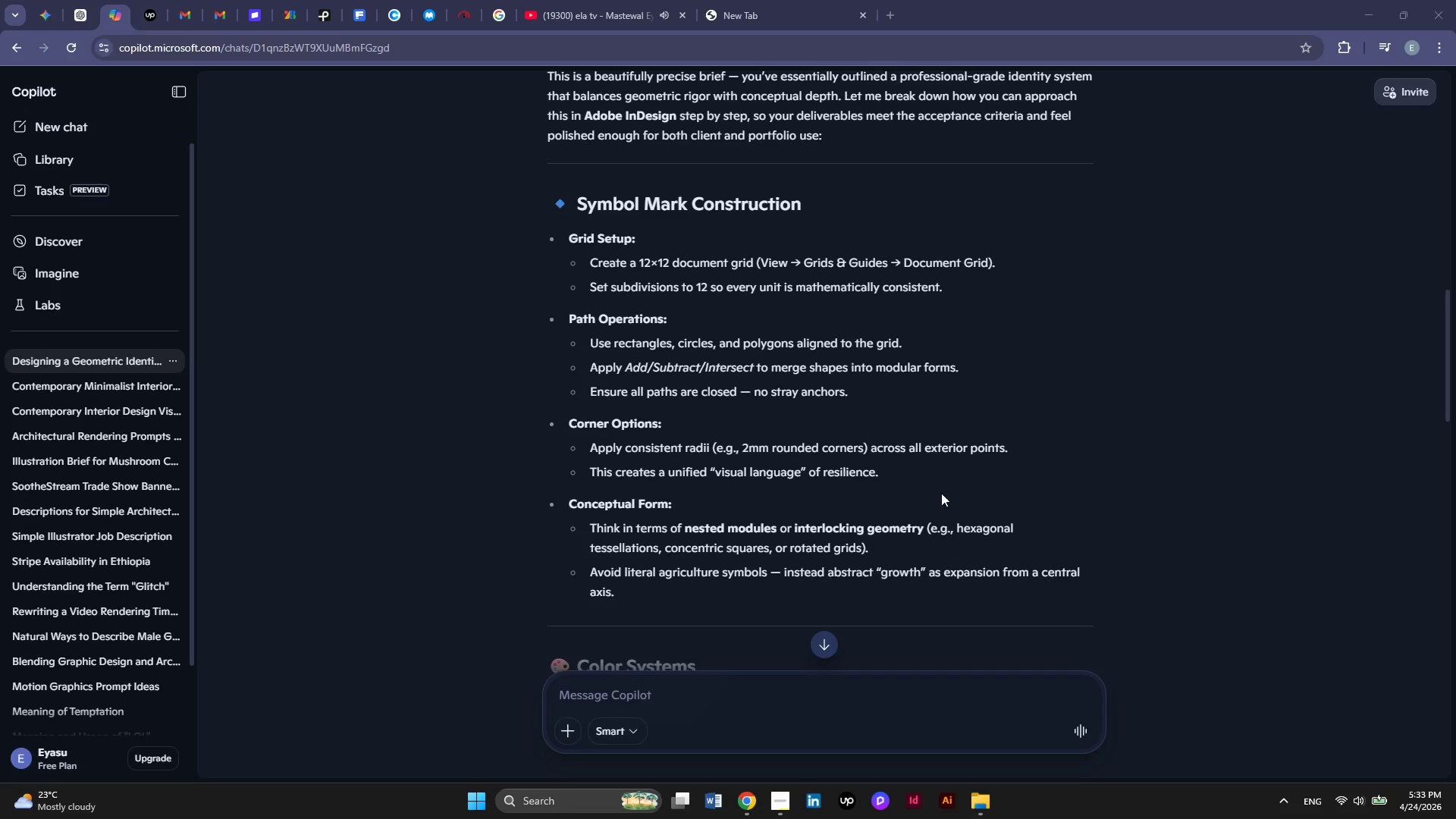 
left_click([1118, 446])
 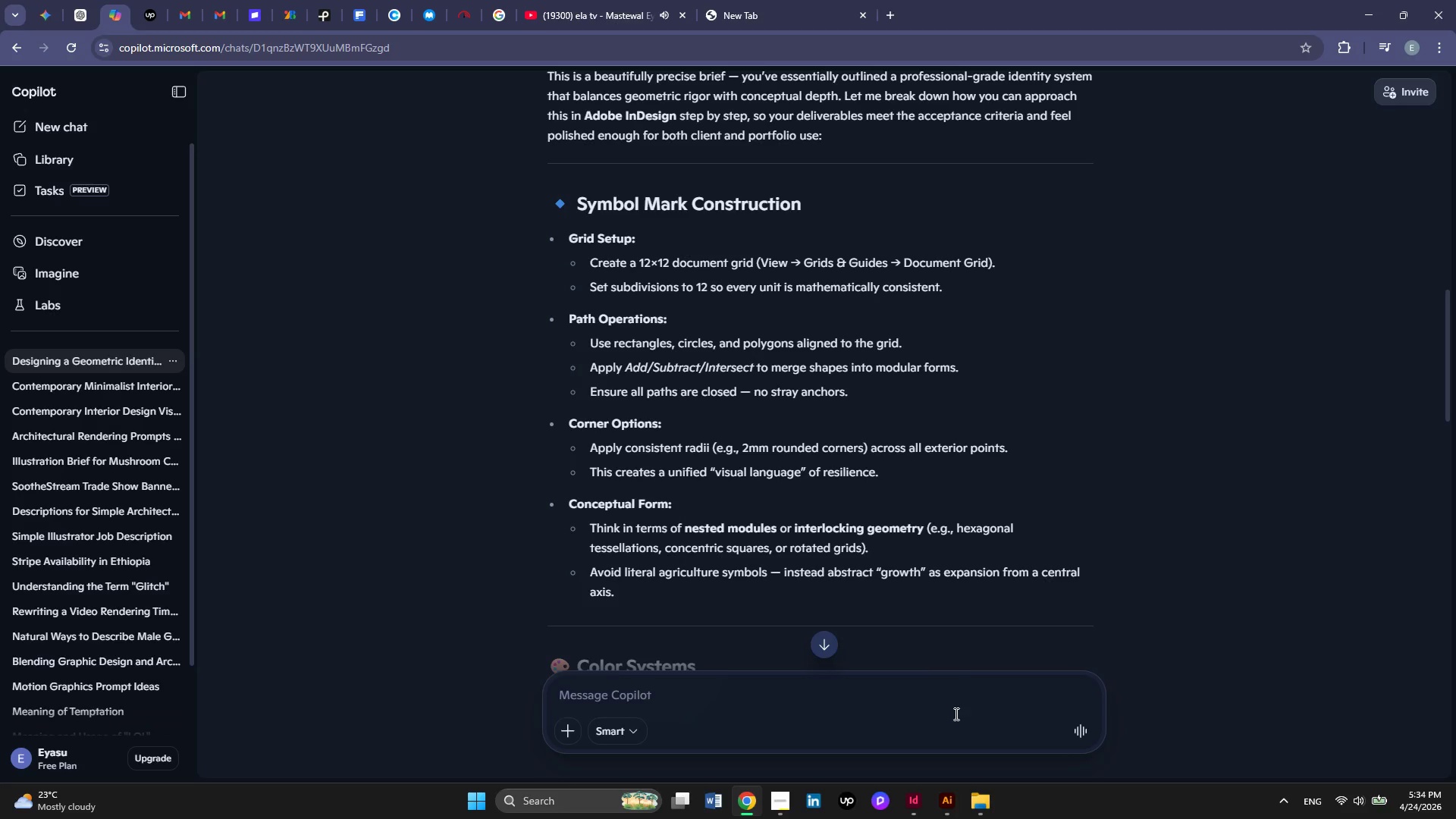 
mouse_move([917, 785])
 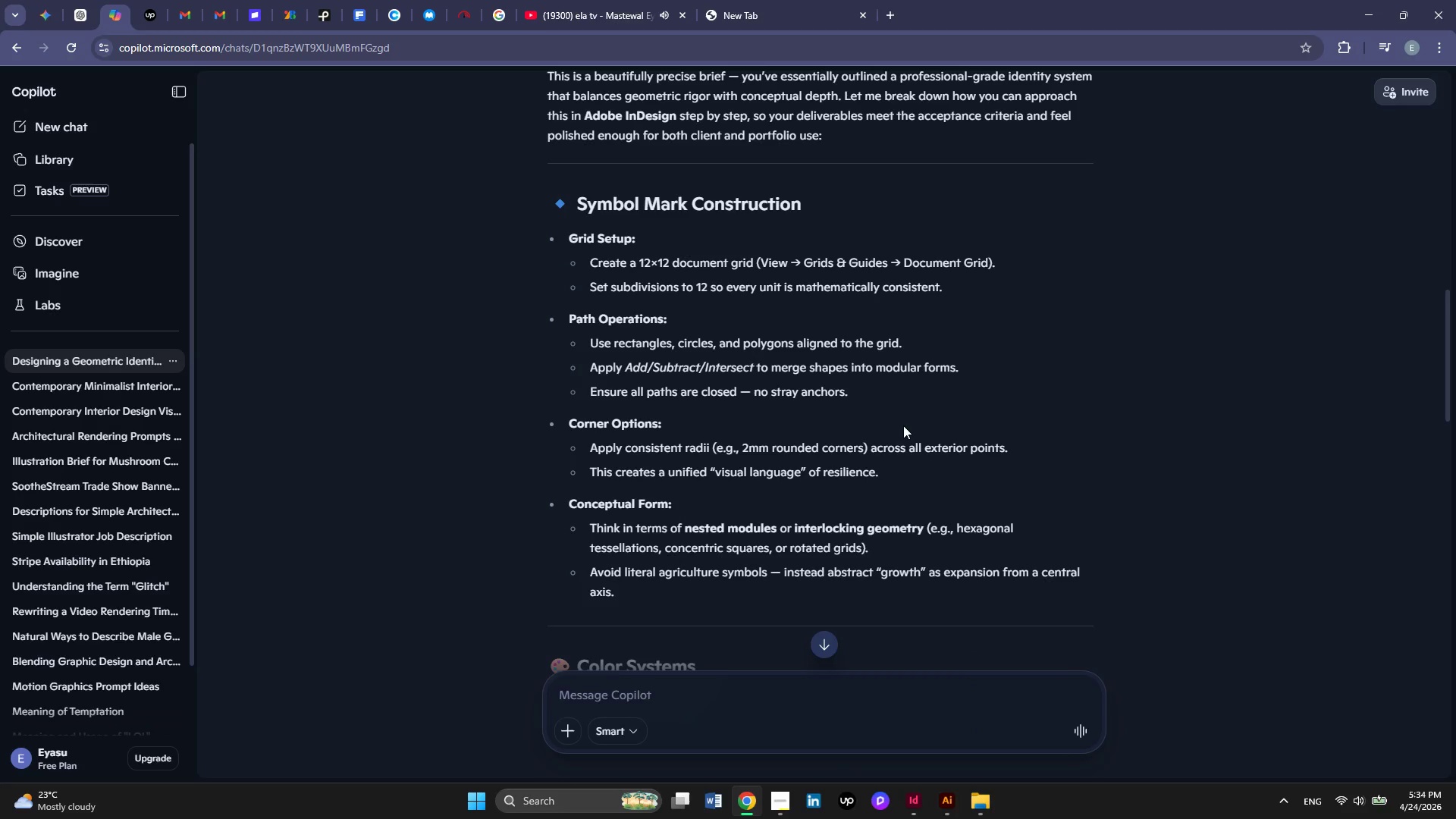 
scroll: coordinate [903, 425], scroll_direction: down, amount: 1.0
 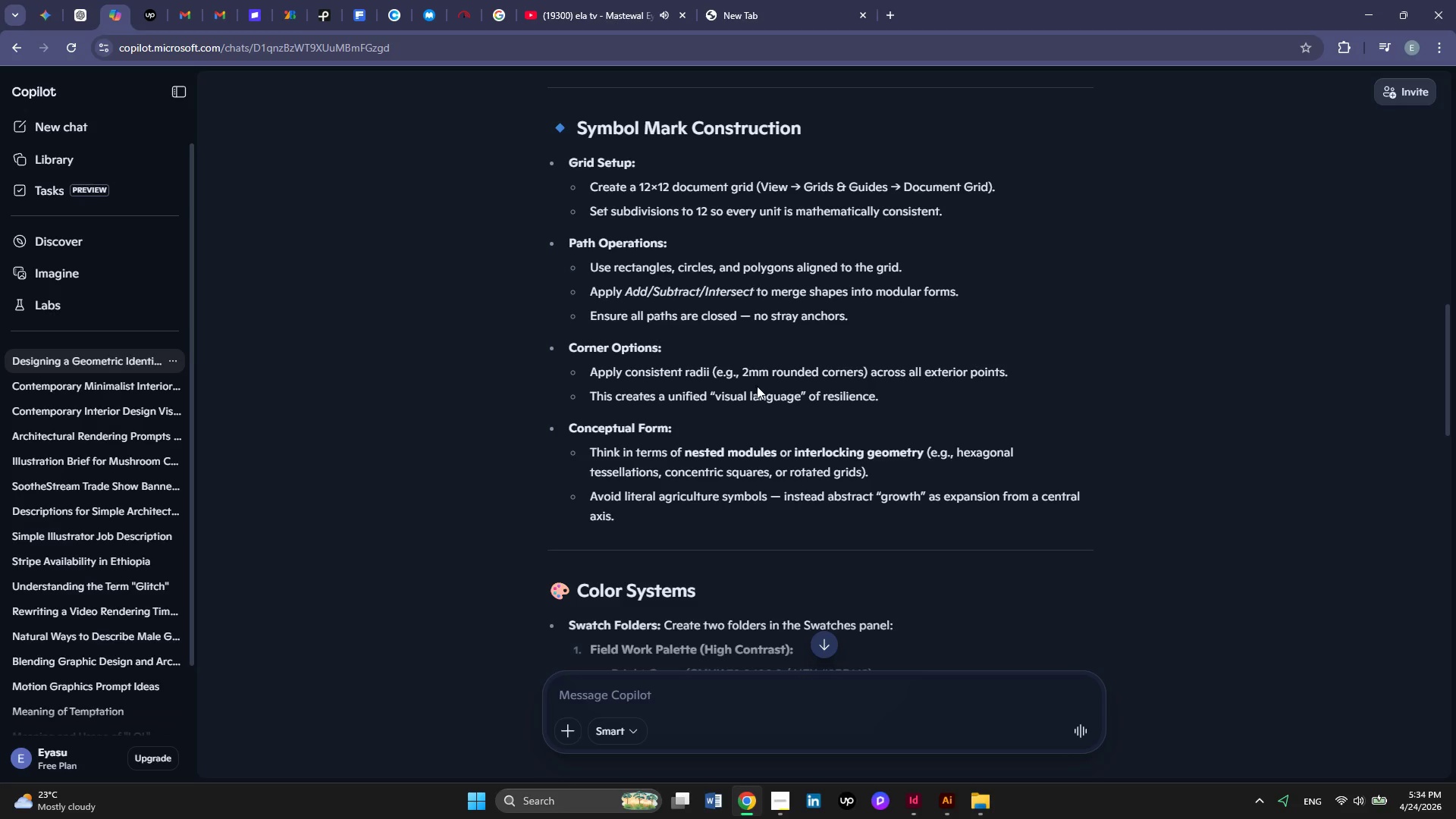 
wait(5.95)
 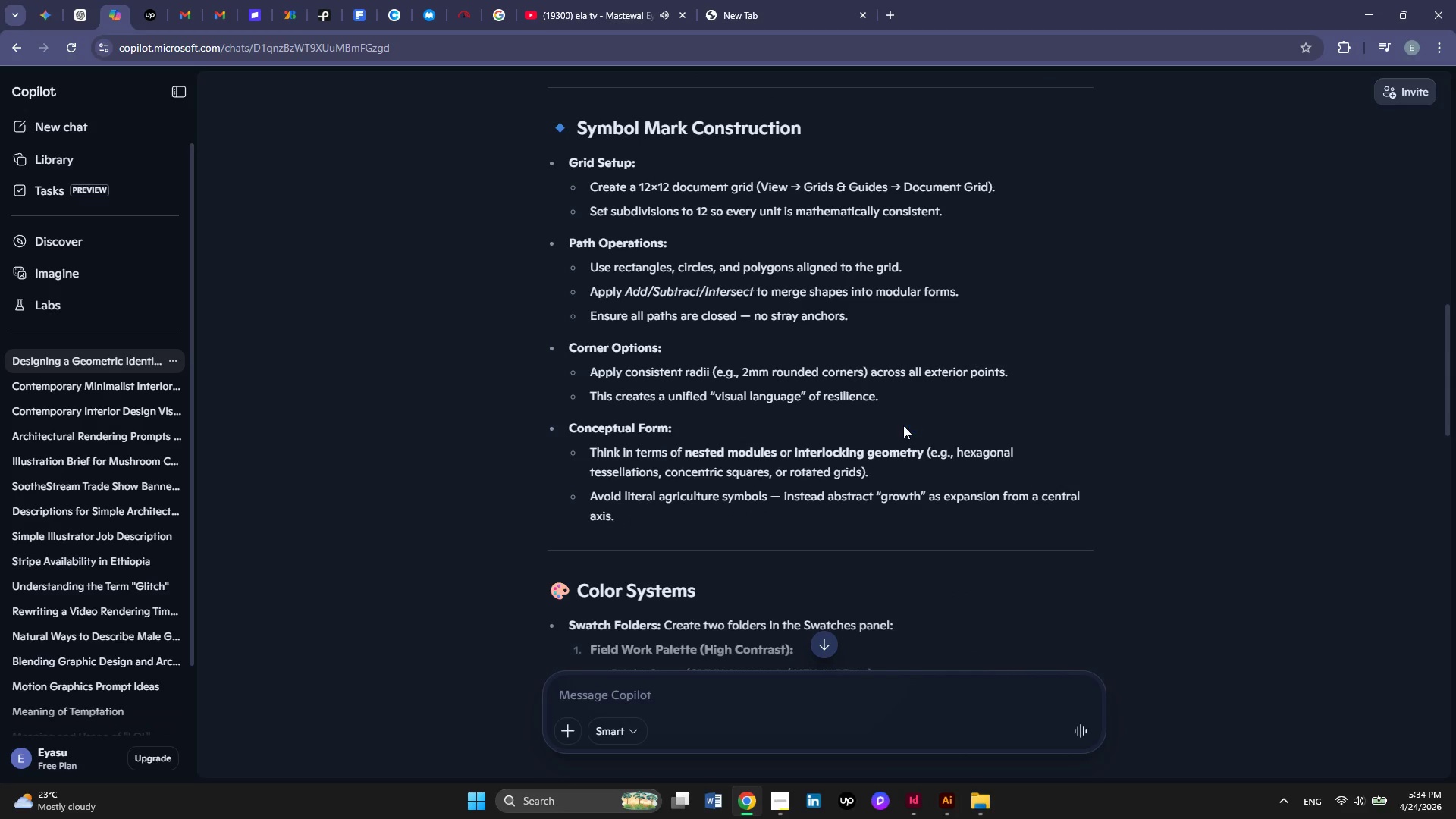 
scroll: coordinate [946, 400], scroll_direction: up, amount: 2.0
 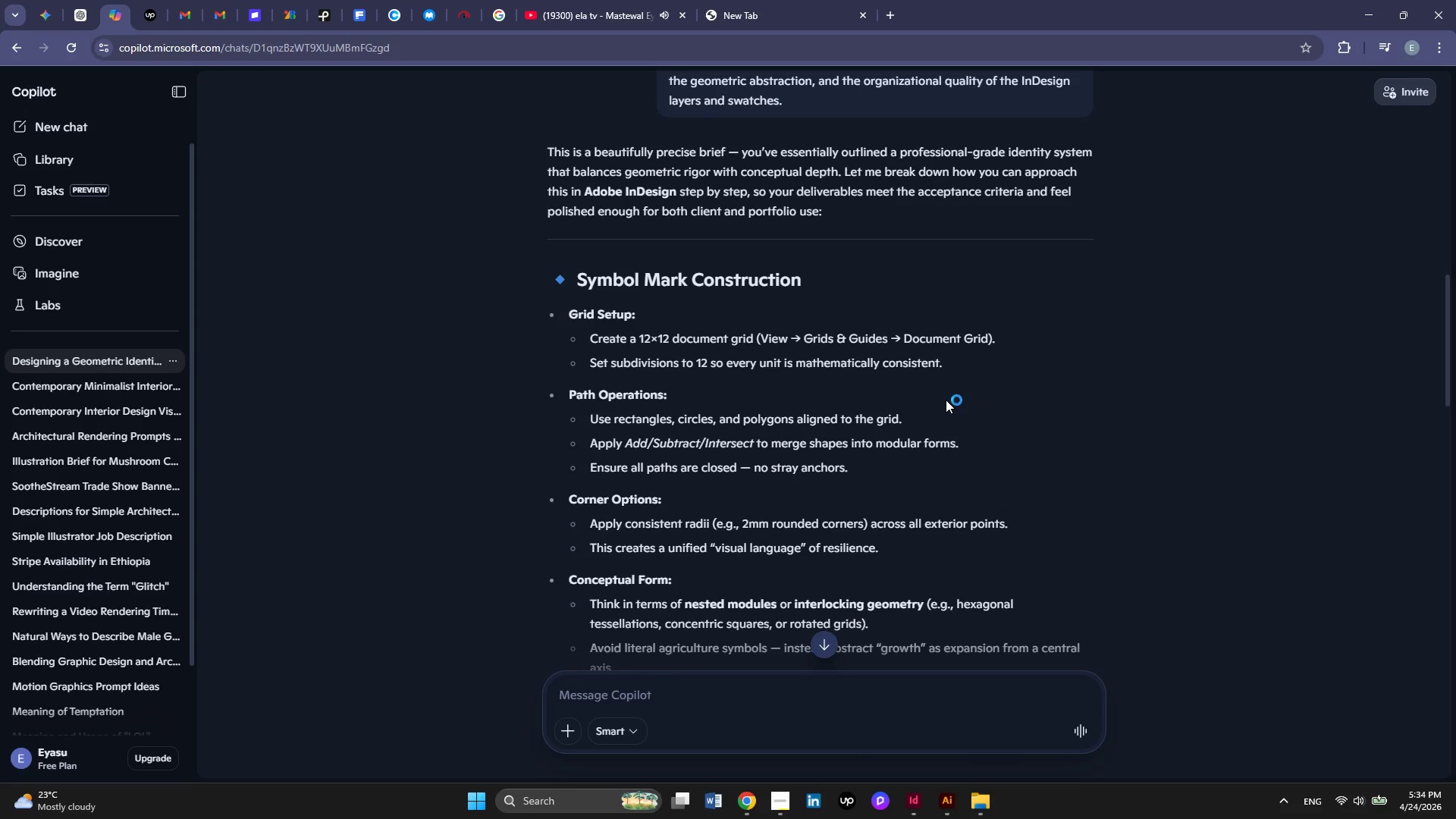 
scroll: coordinate [946, 400], scroll_direction: down, amount: 9.0
 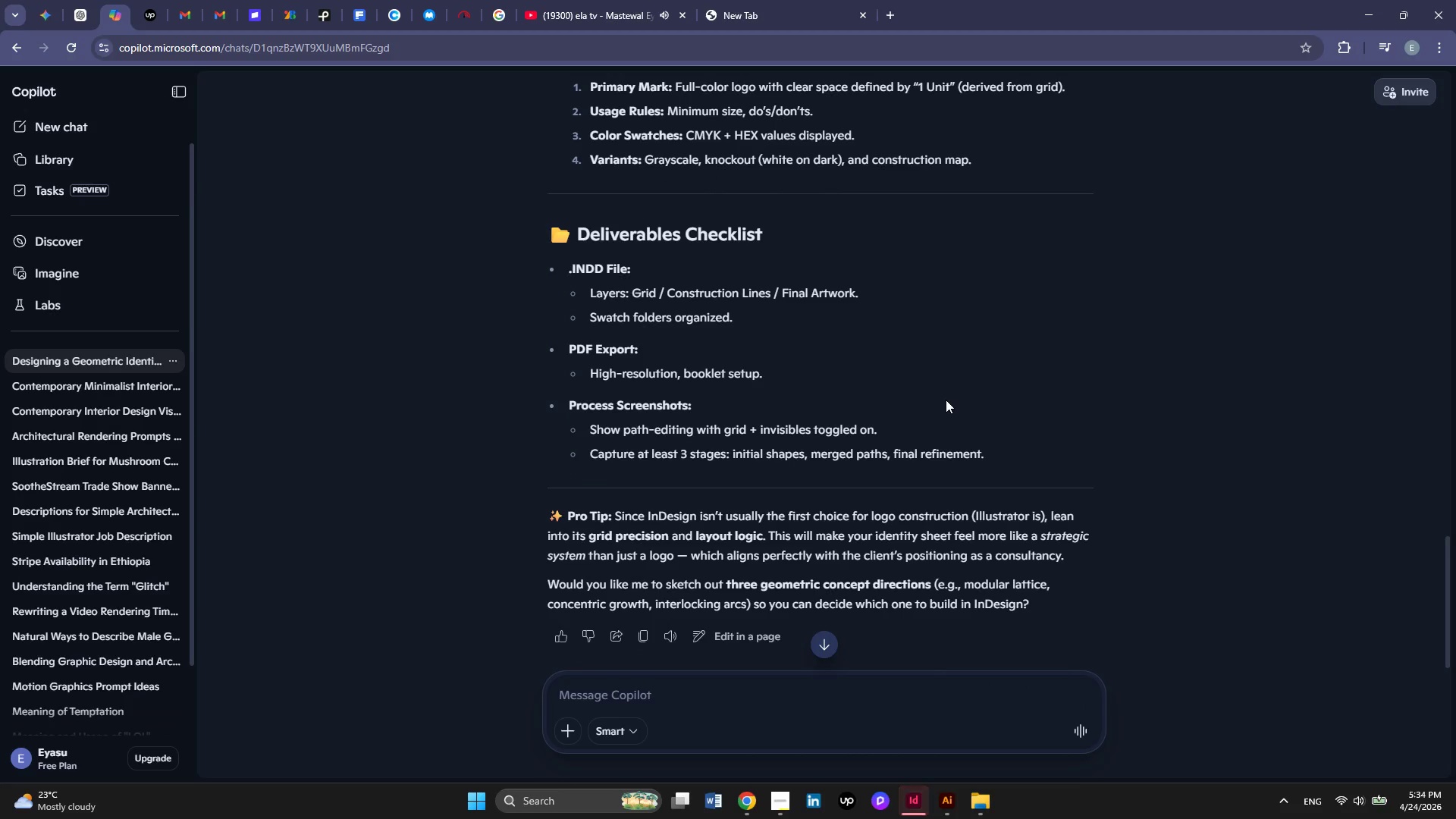 
scroll: coordinate [923, 400], scroll_direction: up, amount: 9.0
 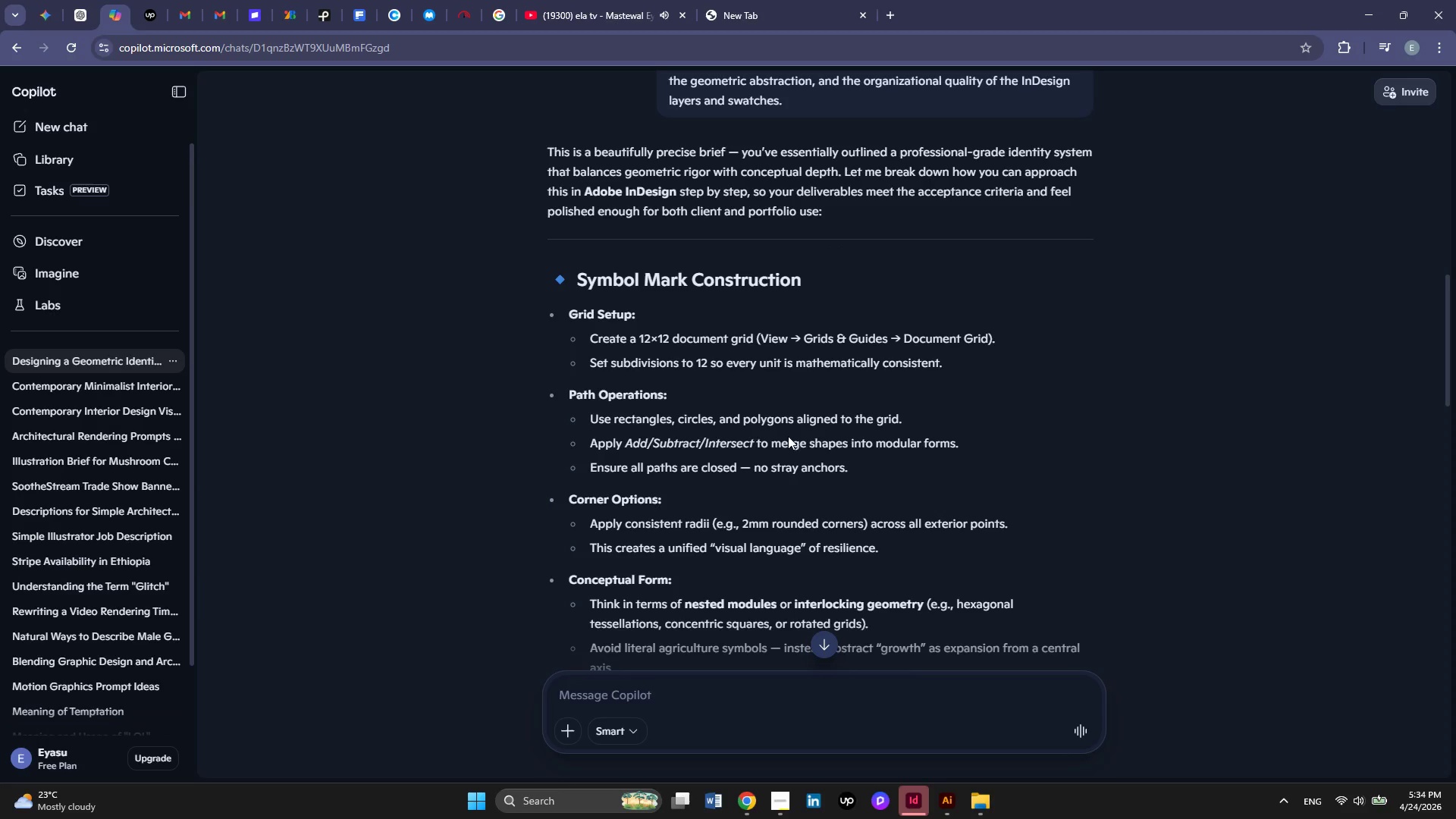 
left_click([908, 801])
 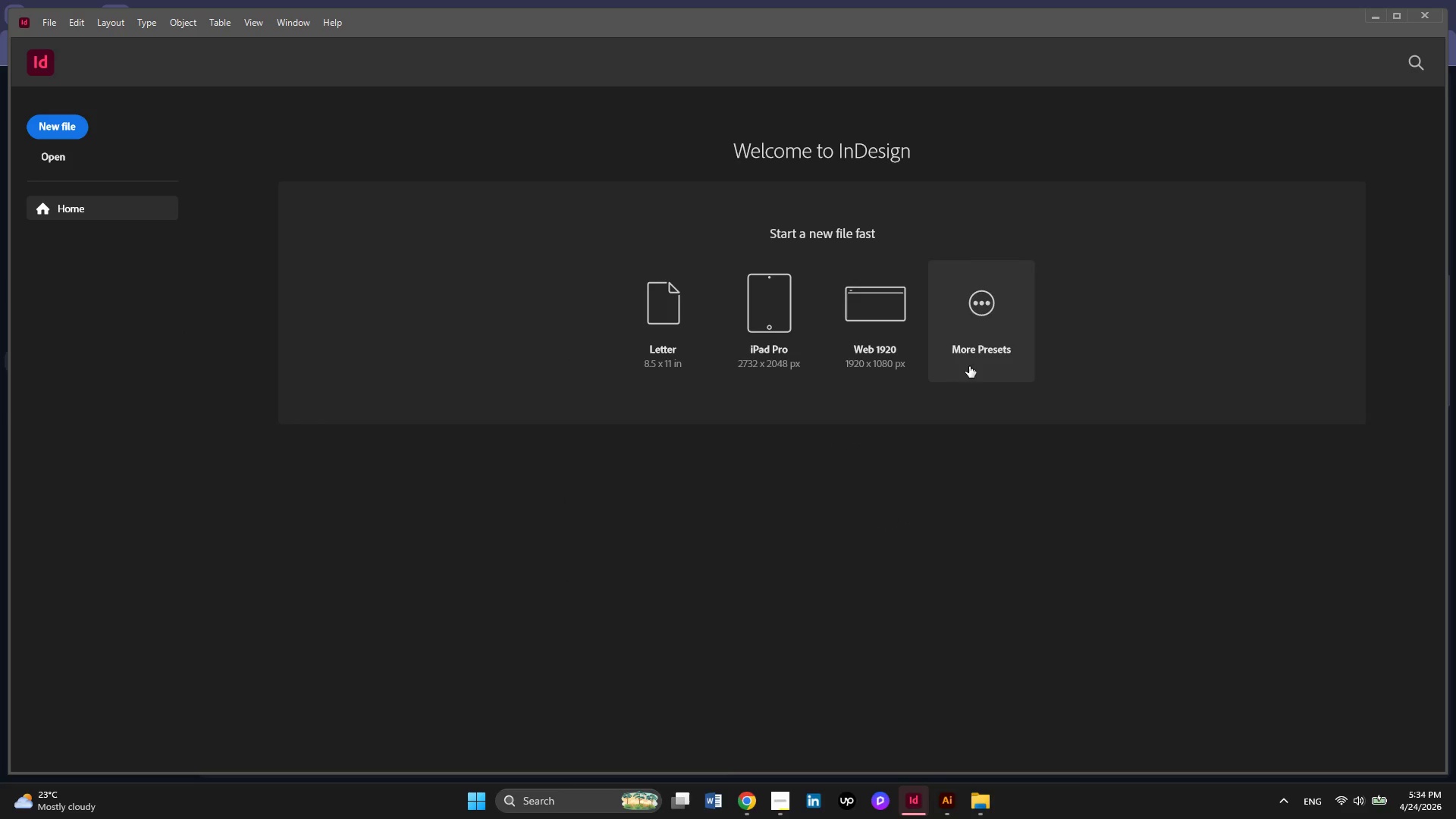 
left_click([977, 334])
 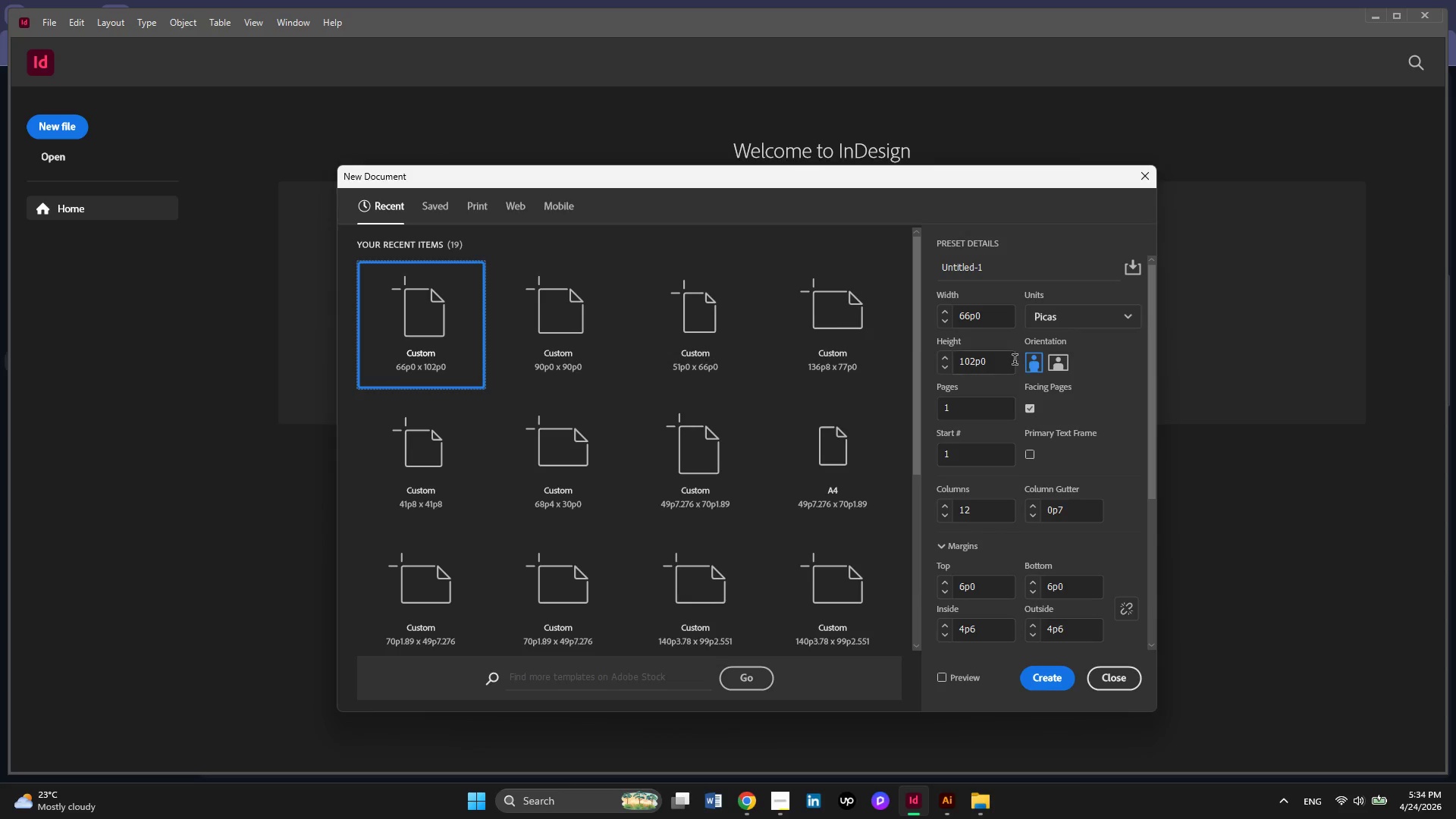 
left_click([1128, 317])
 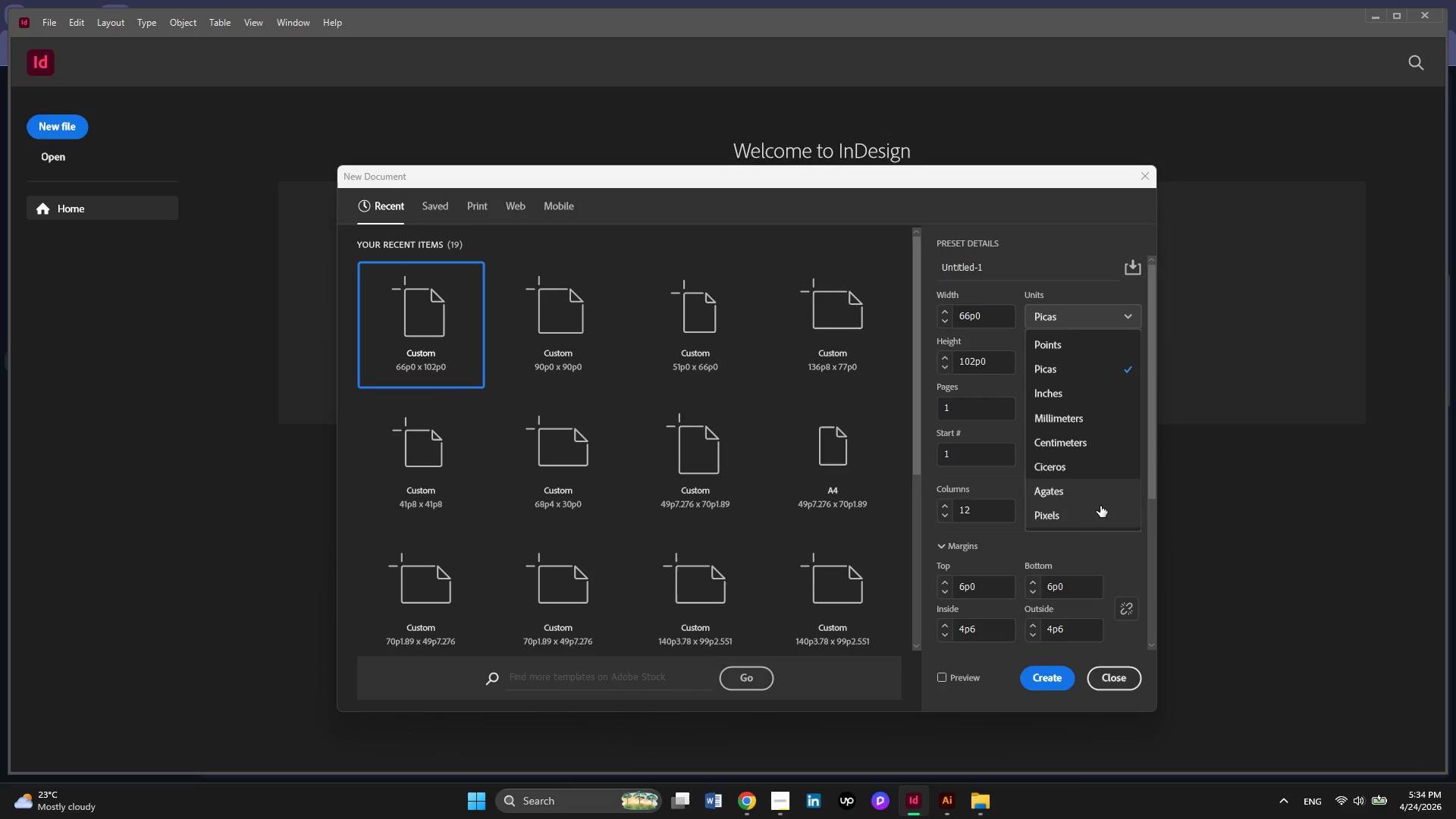 
left_click([1100, 514])
 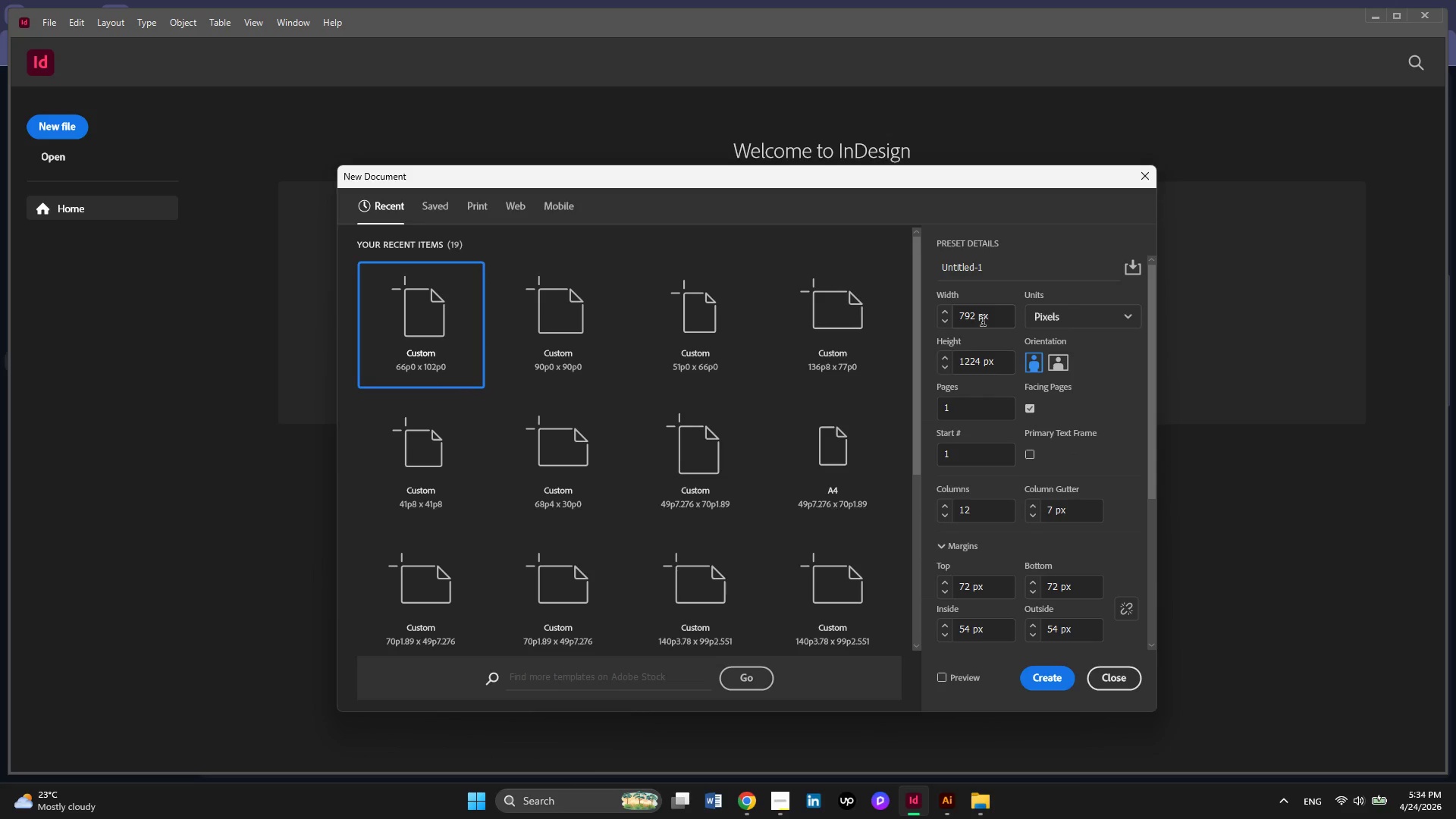 
left_click_drag(start_coordinate=[977, 325], to_coordinate=[972, 321])
 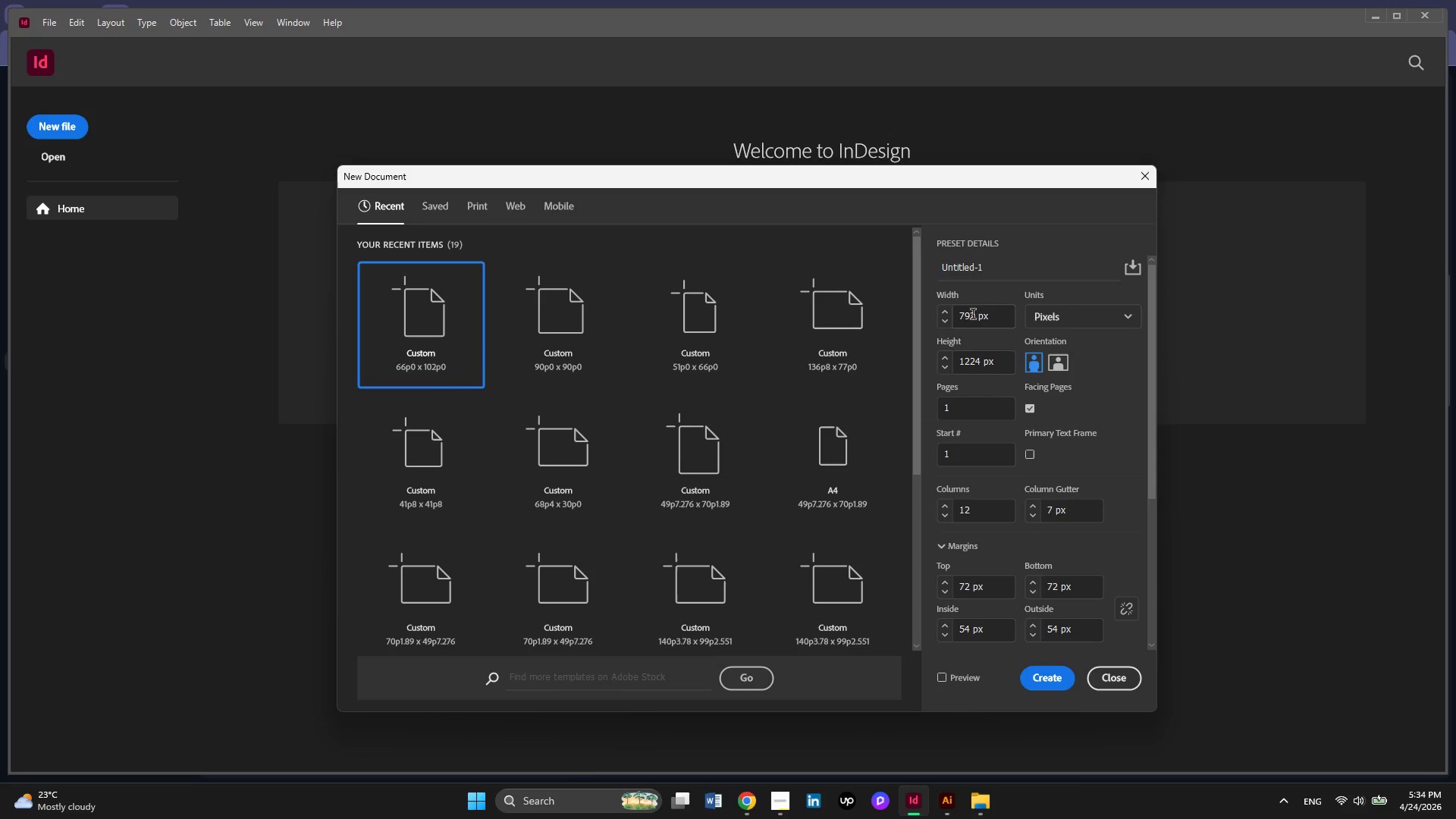 
left_click_drag(start_coordinate=[973, 315], to_coordinate=[954, 318])
 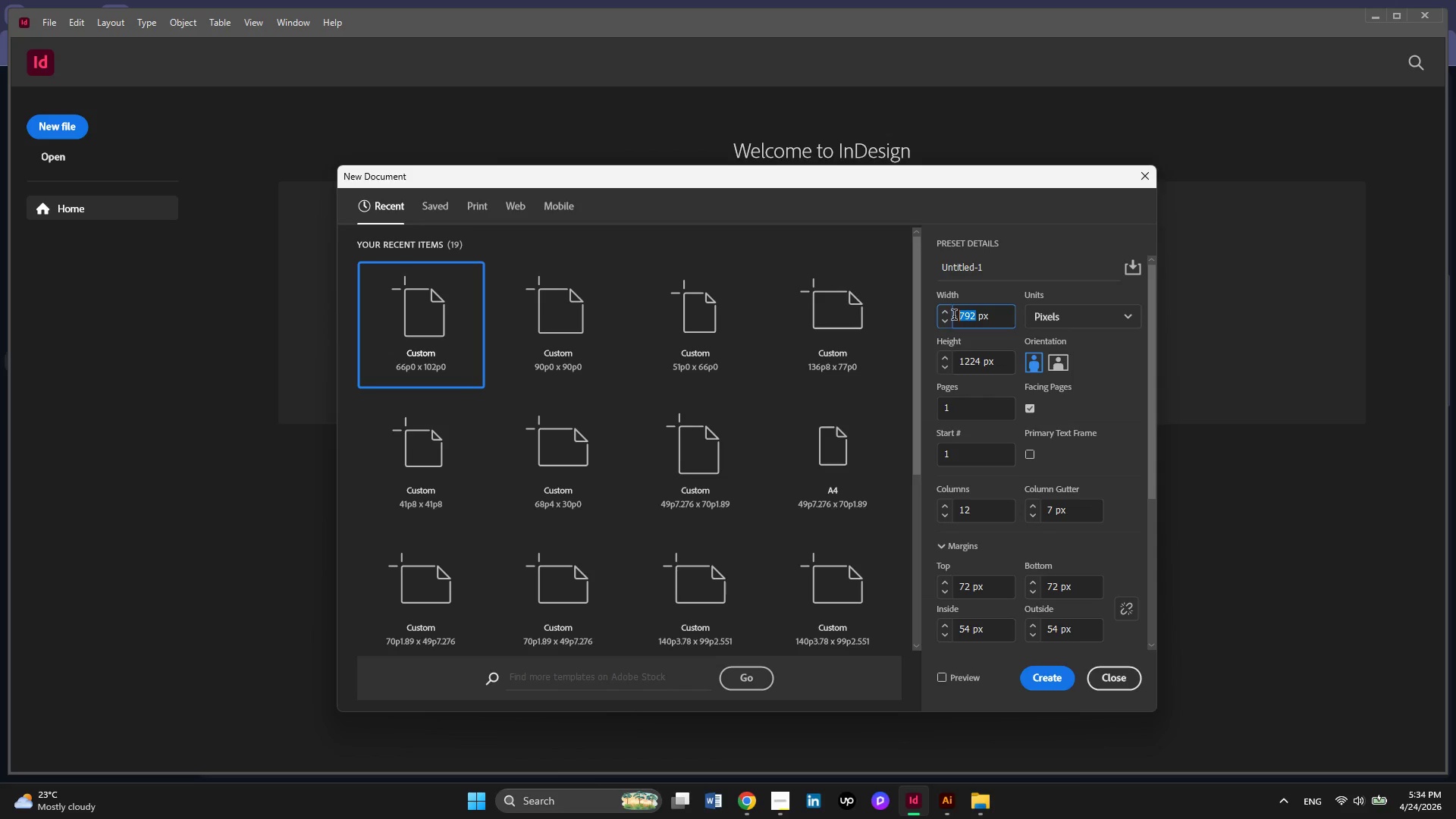 
type(10)
 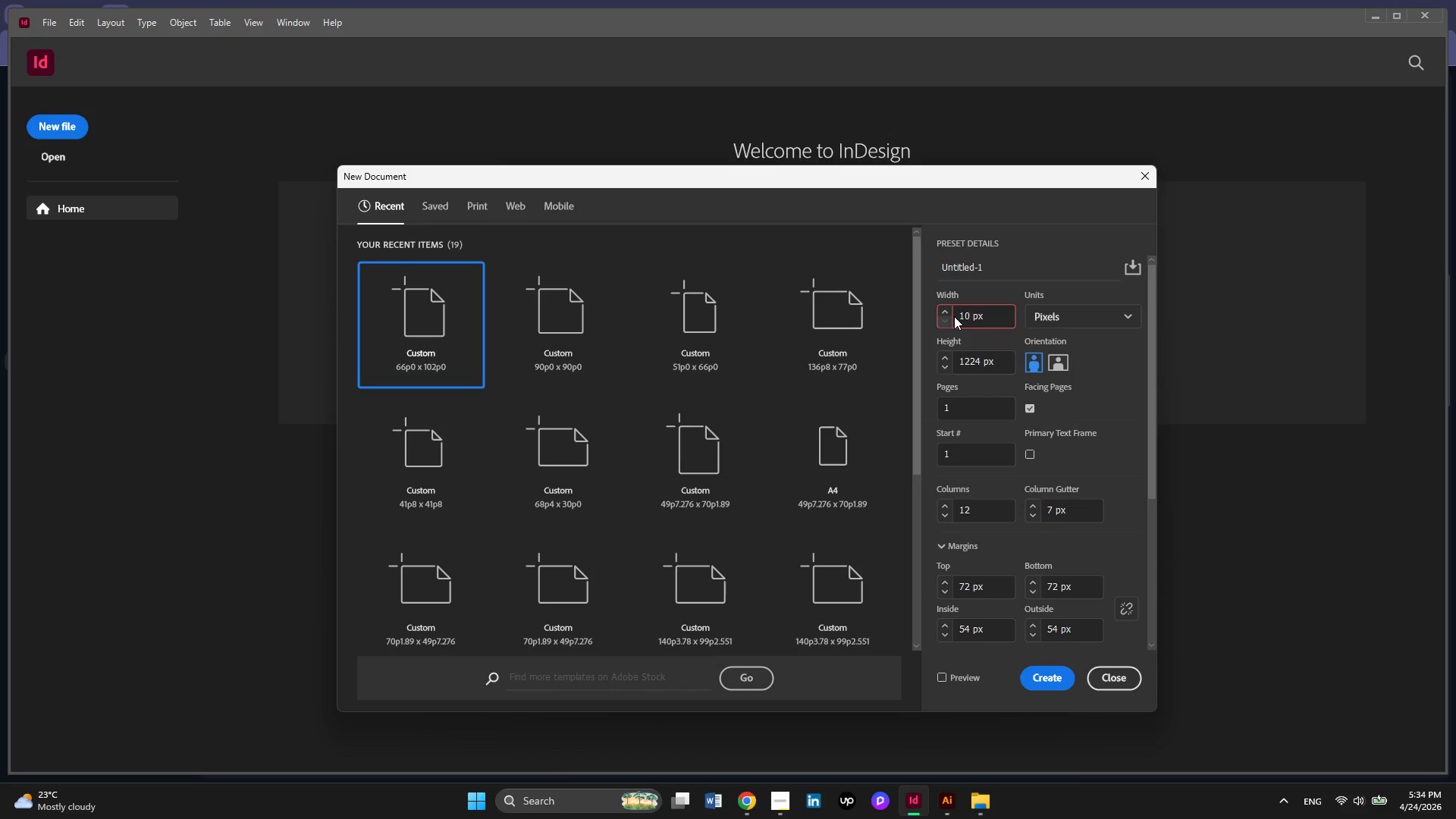 
type(20)
 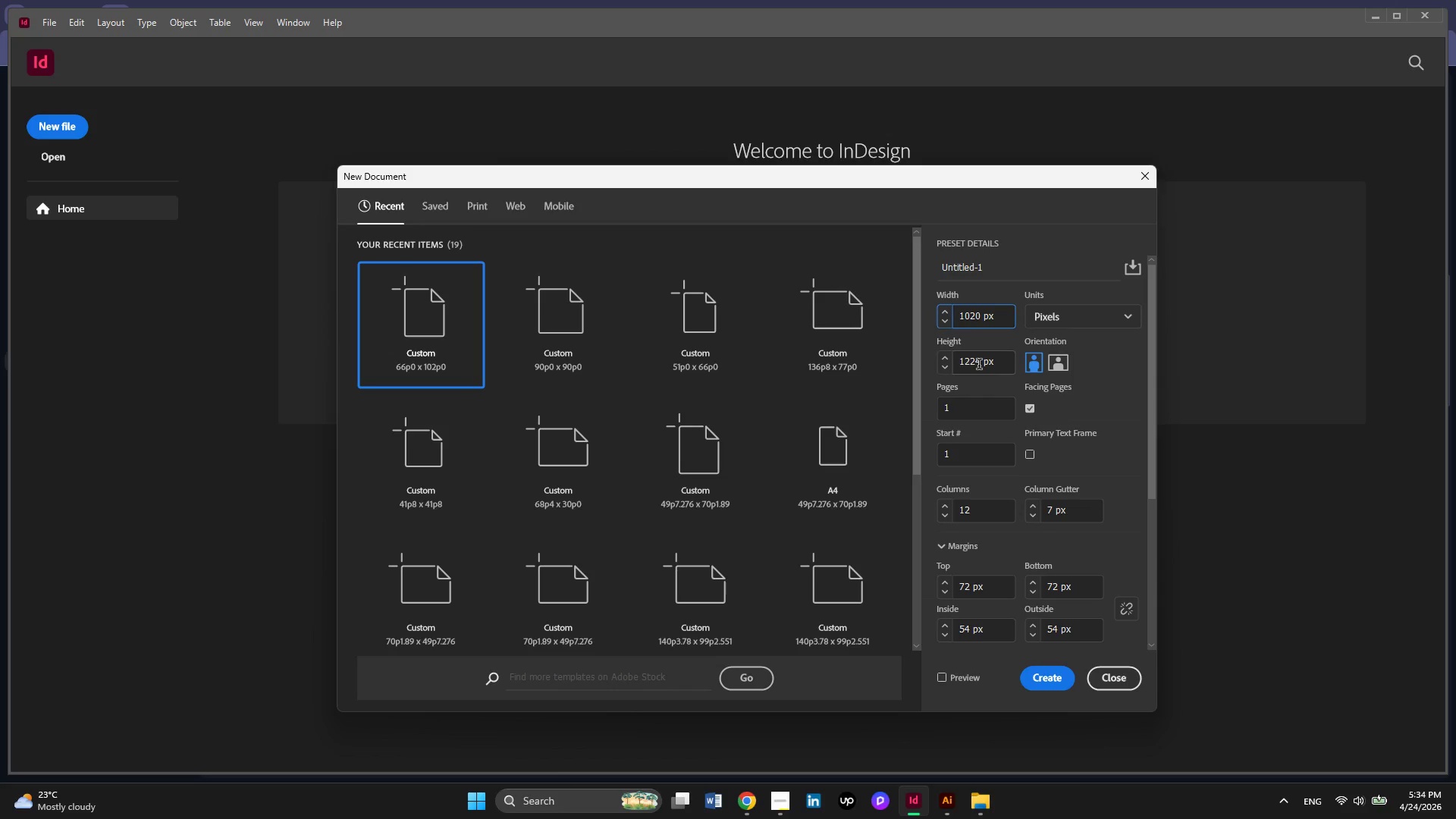 
left_click_drag(start_coordinate=[979, 363], to_coordinate=[952, 387])
 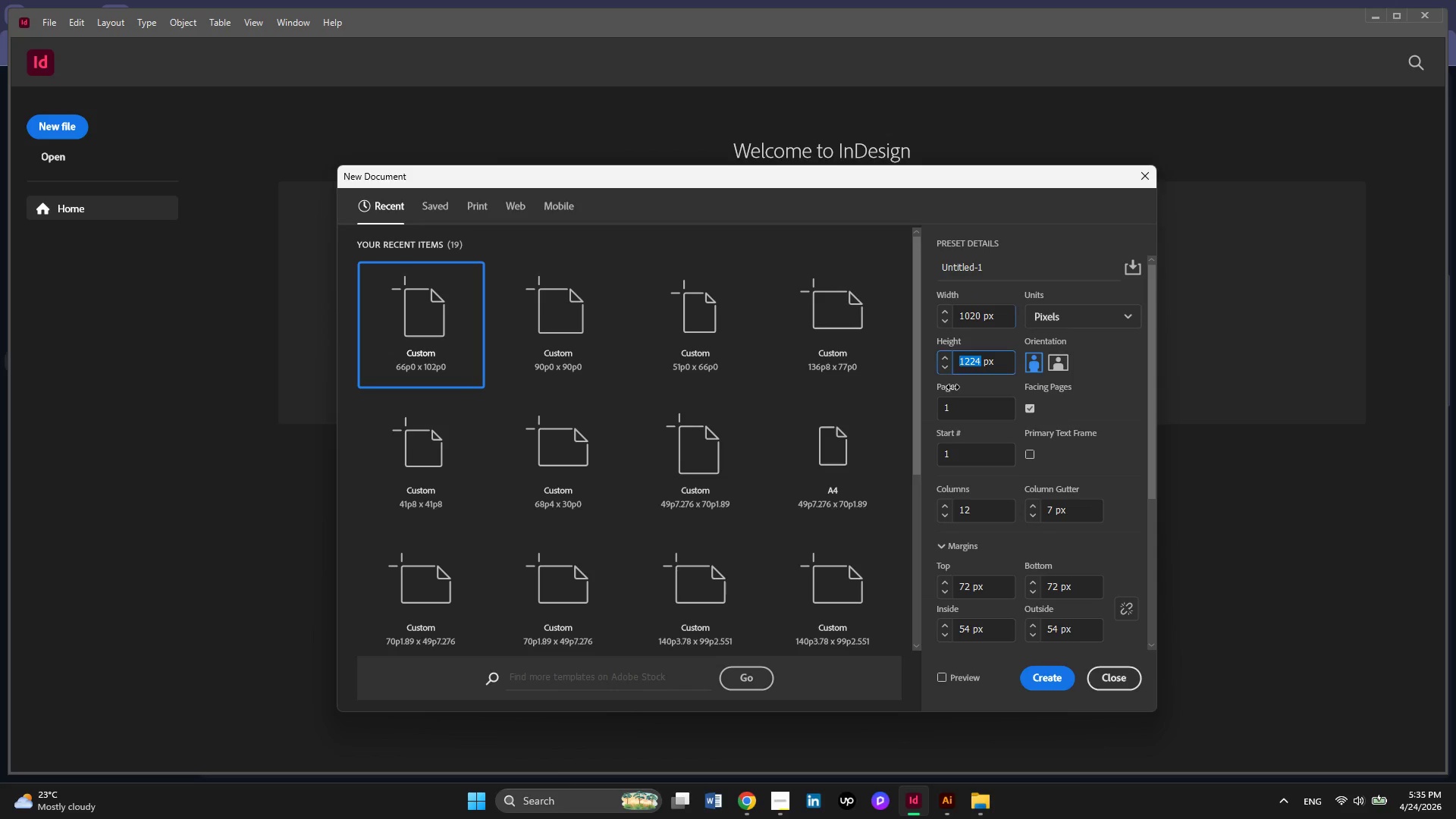 
key(Backspace)
 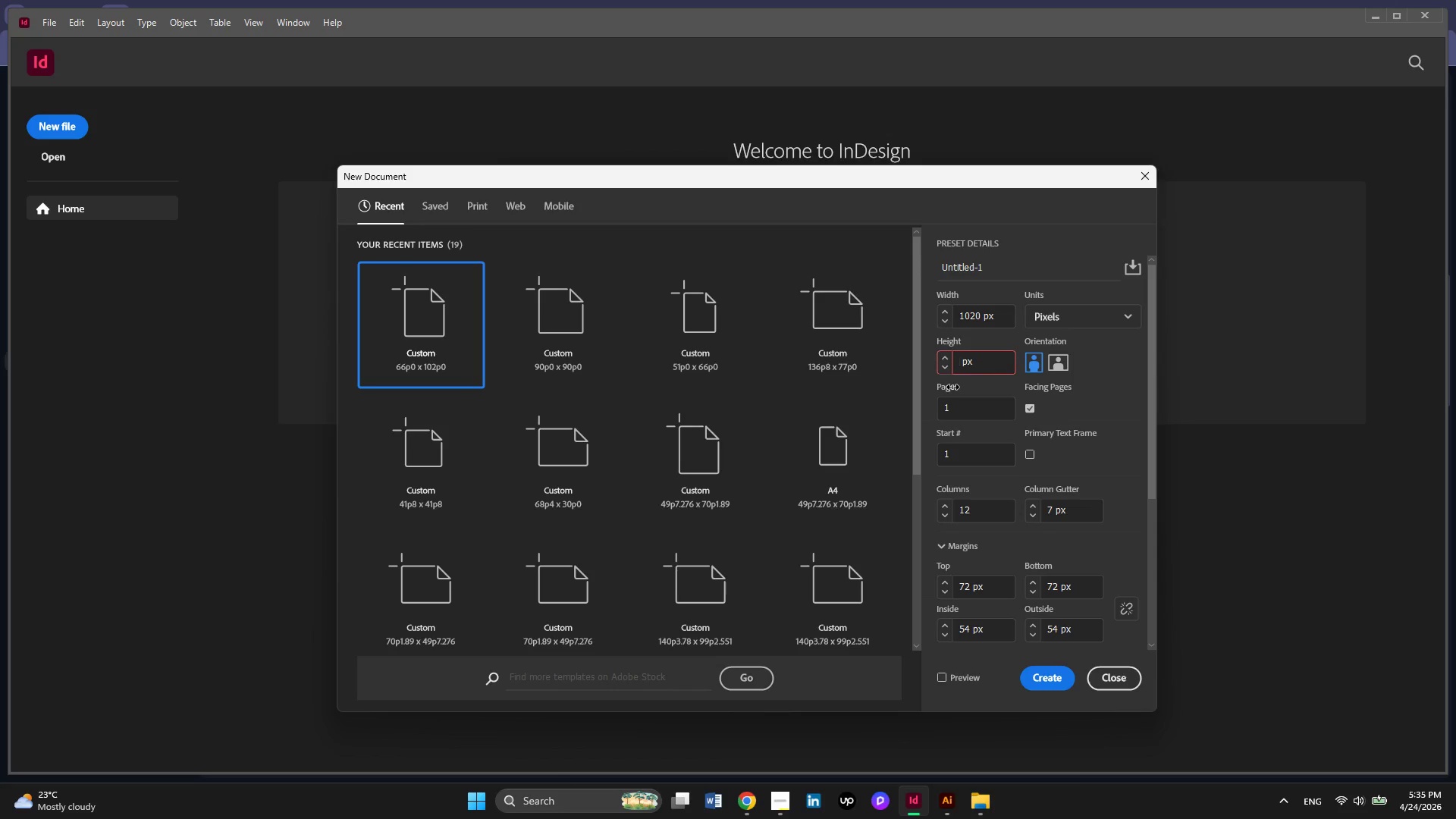 
key(Numpad1)
 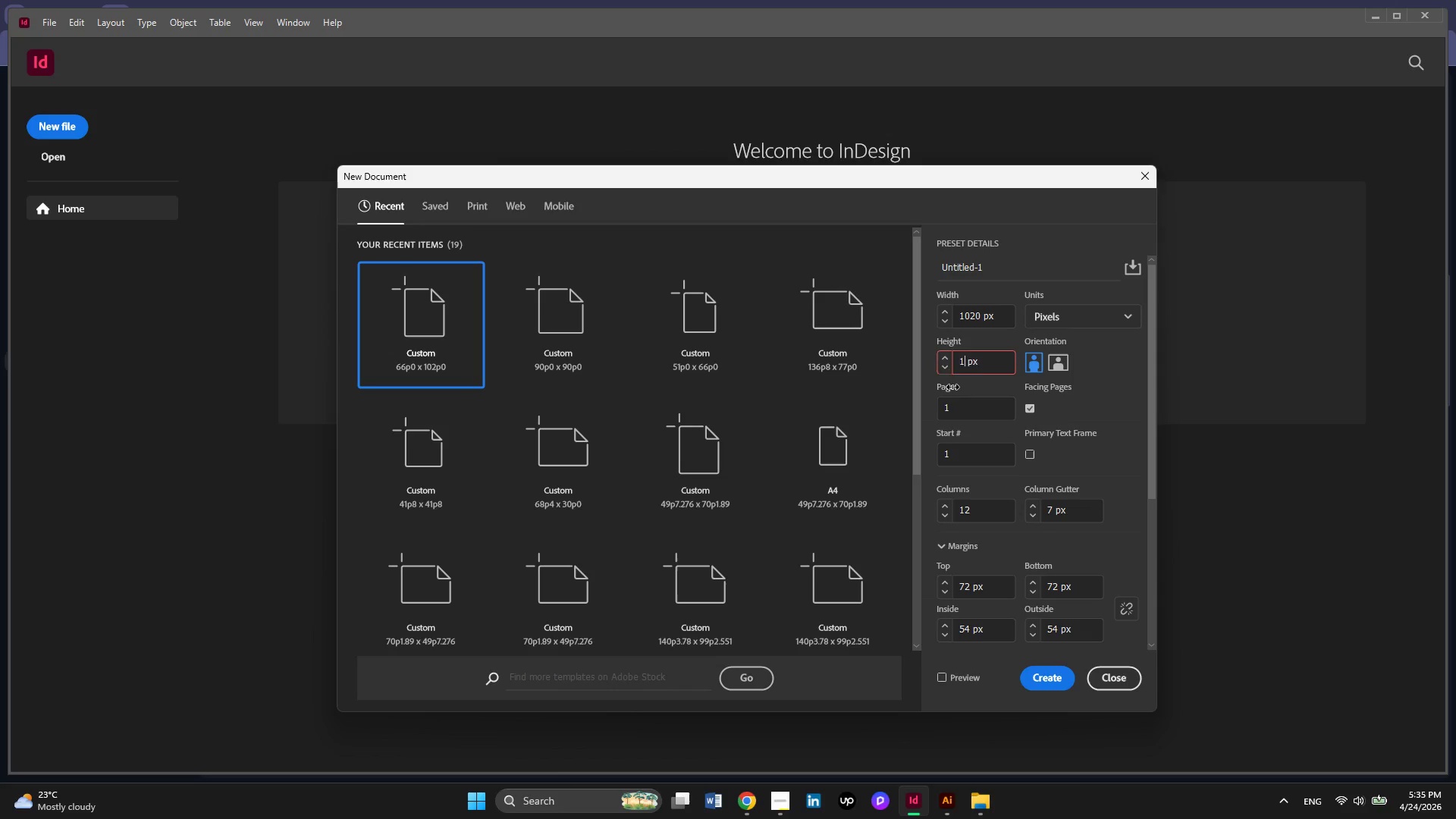 
key(Numpad0)
 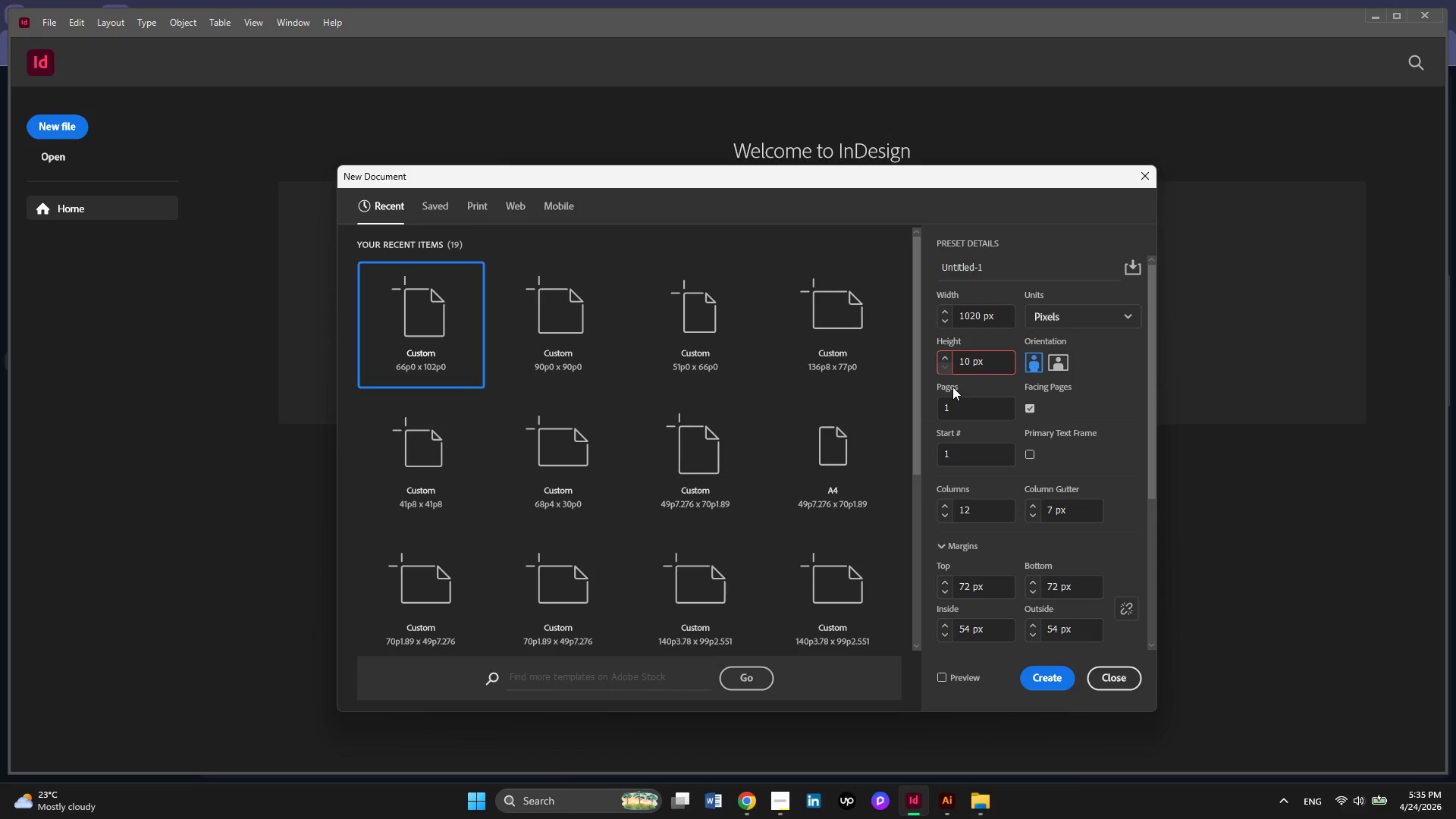 
key(Numpad2)
 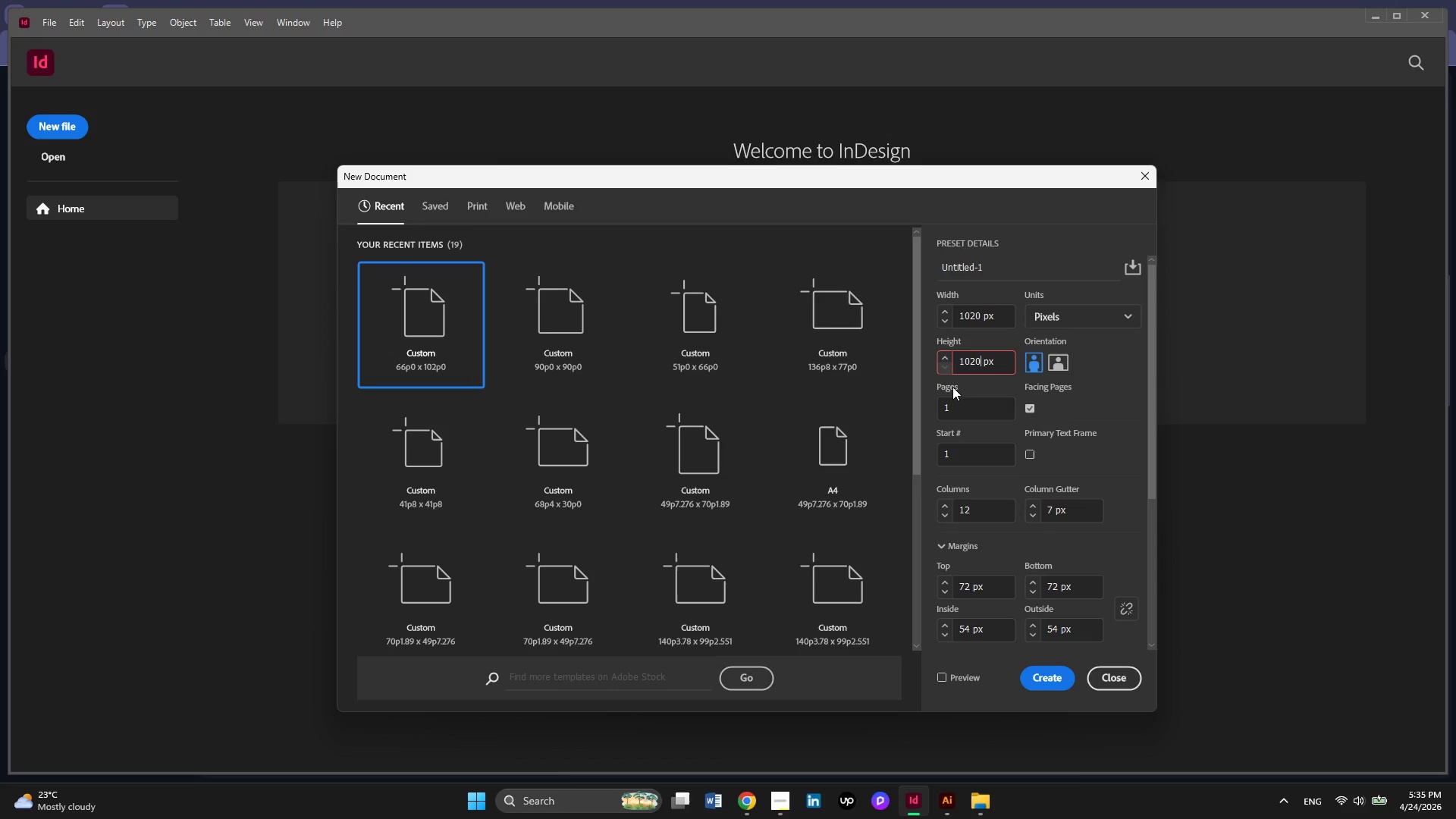 
key(Numpad0)
 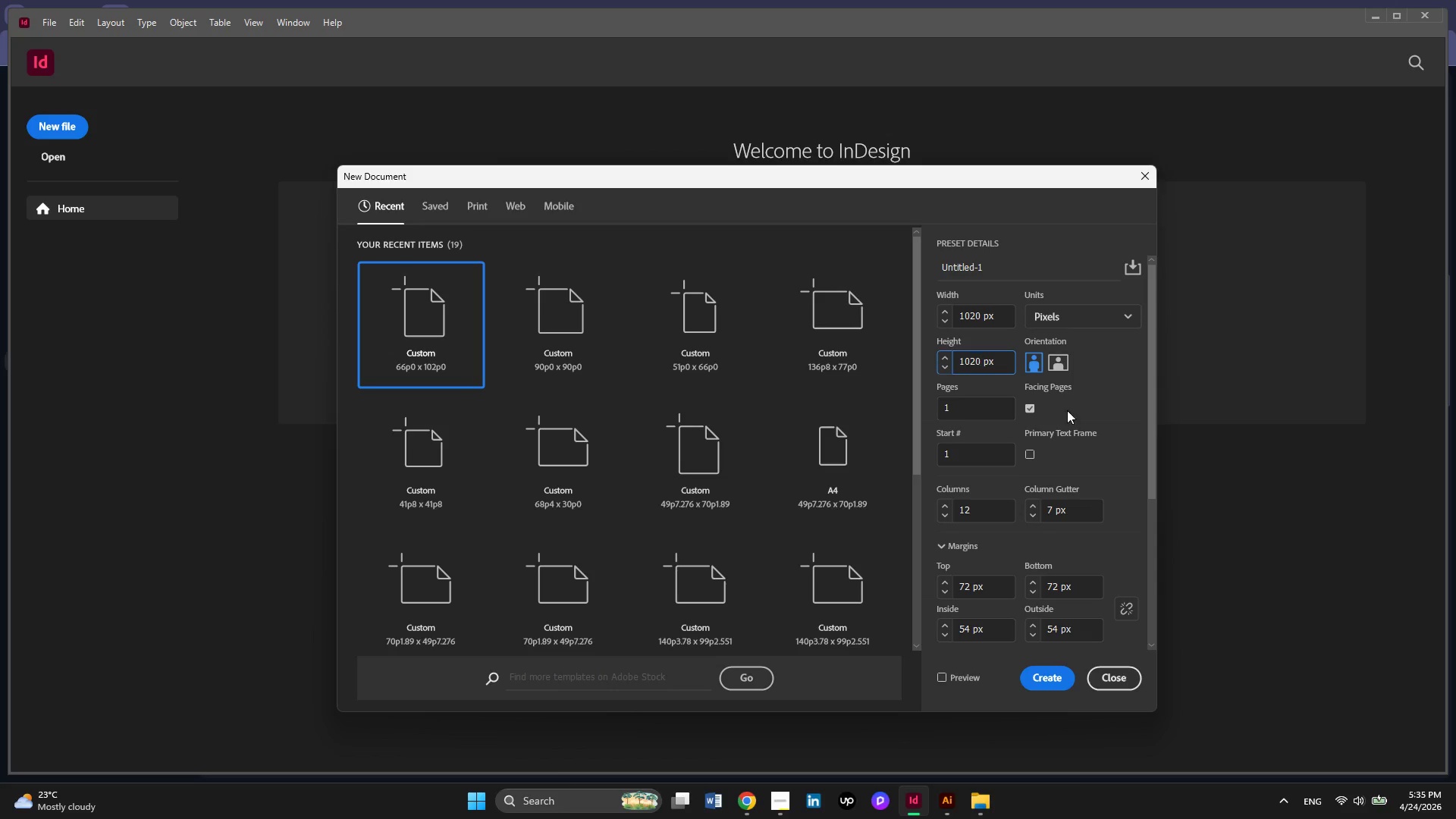 
left_click([956, 406])
 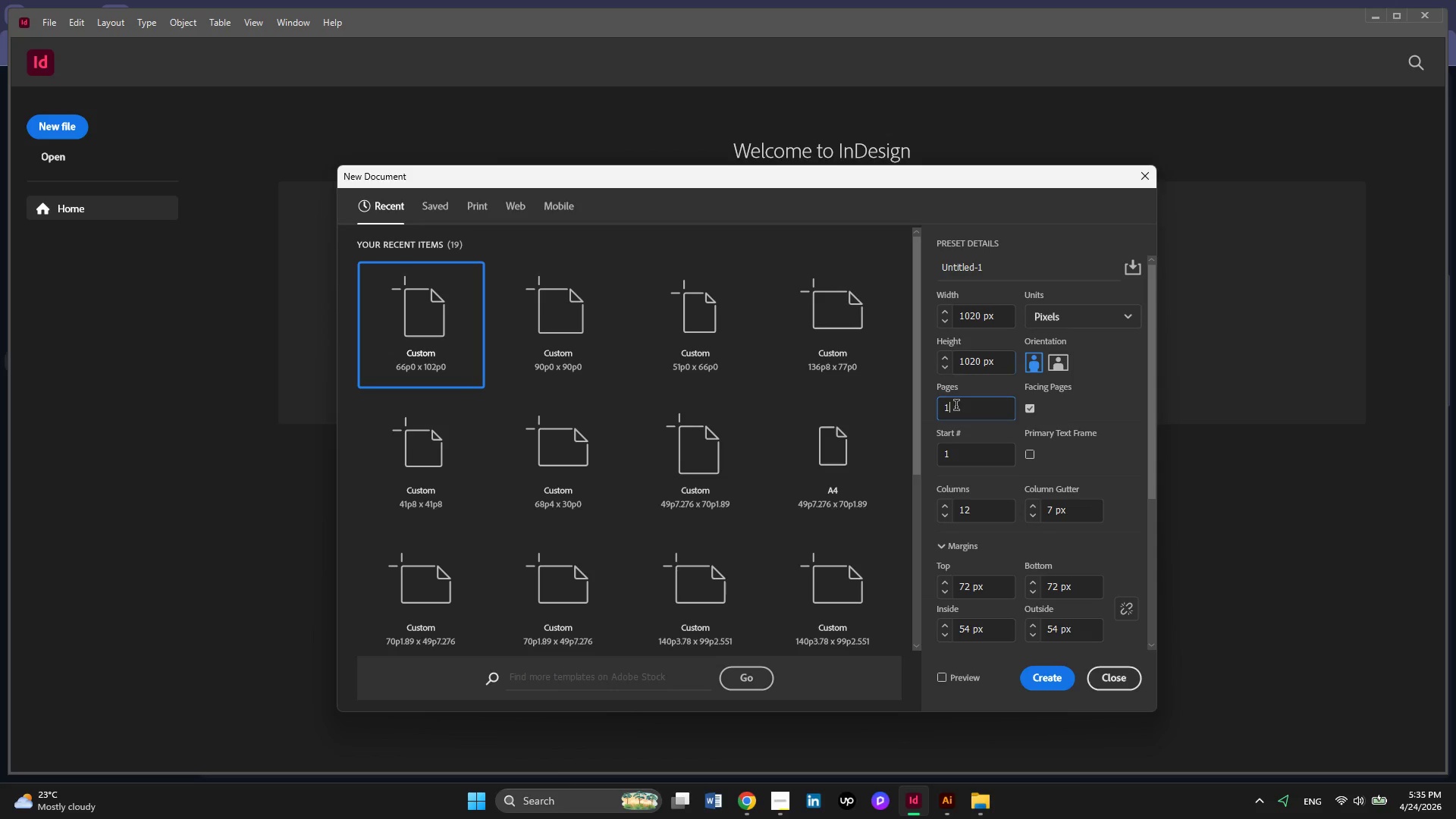 
key(Backspace)
 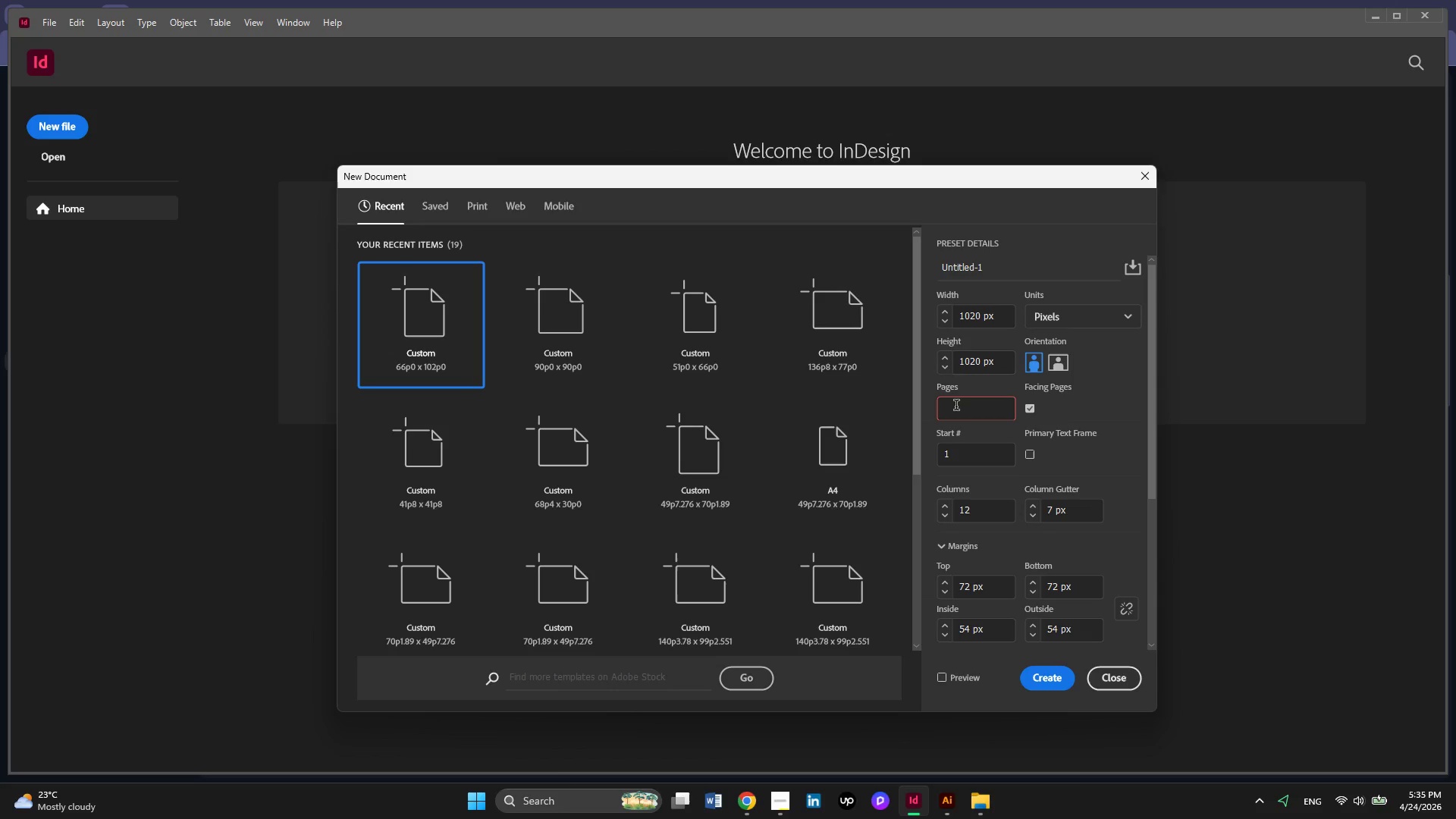 
key(Numpad4)
 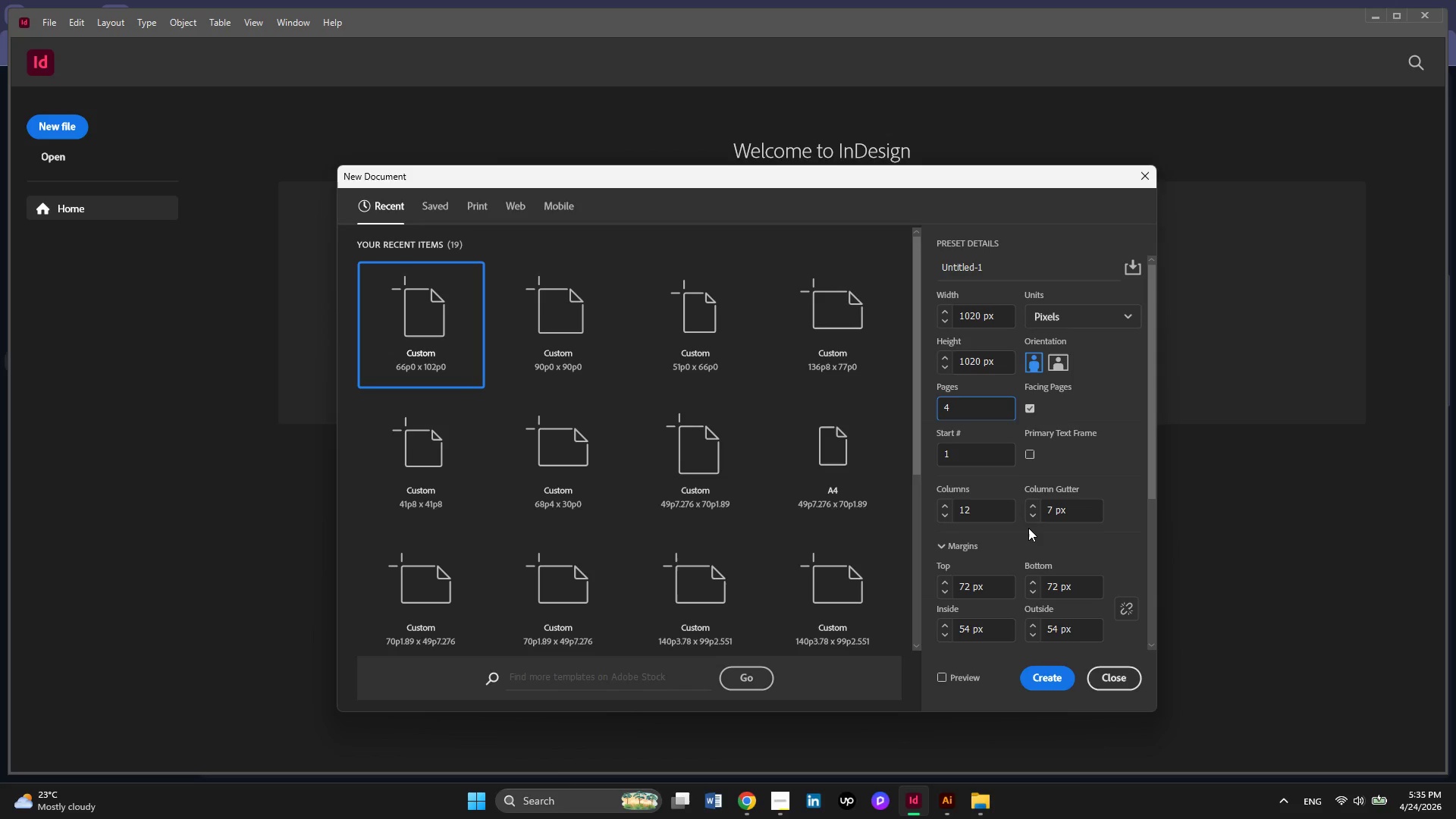 
wait(10.08)
 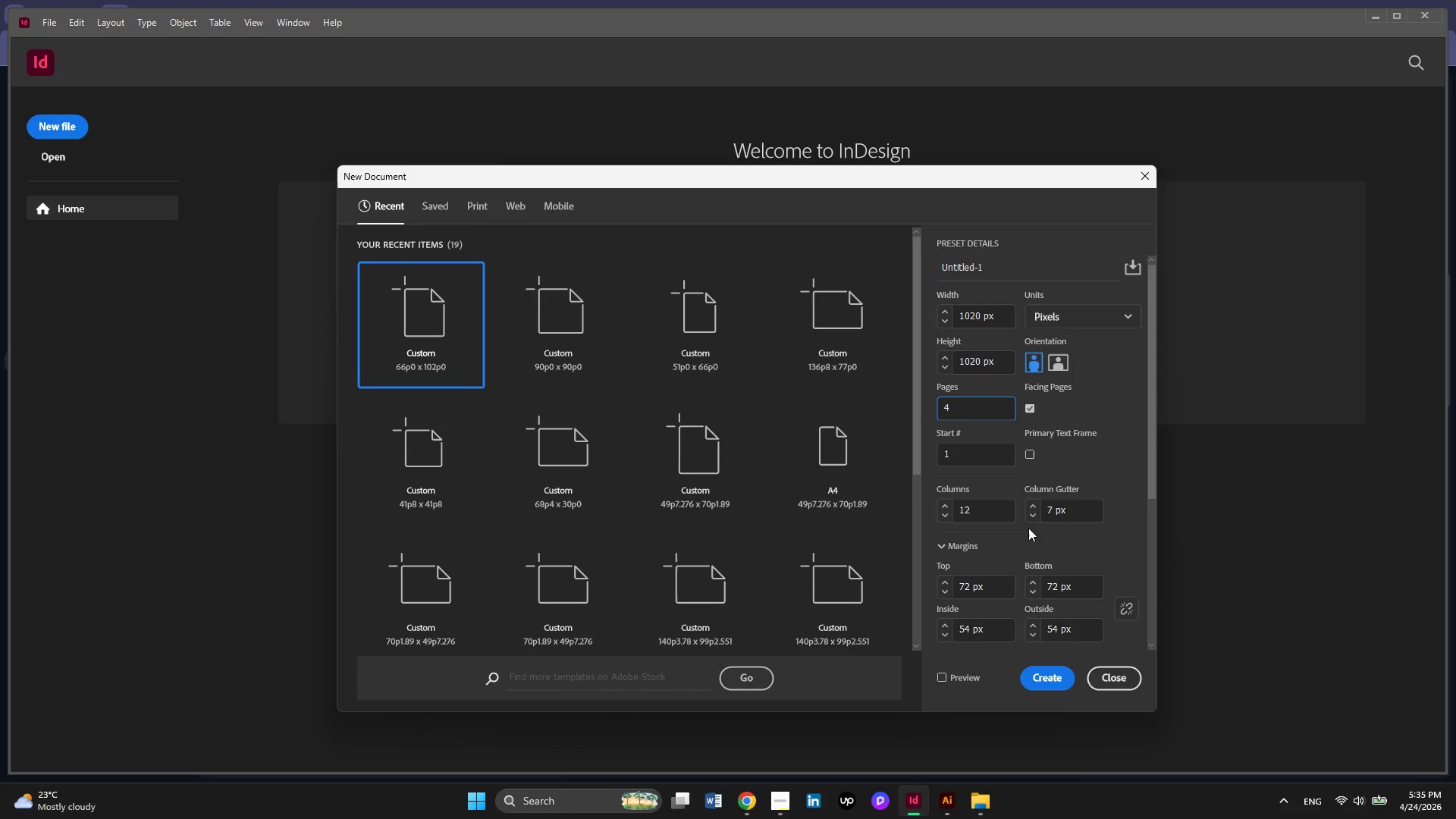 
left_click([1031, 507])
 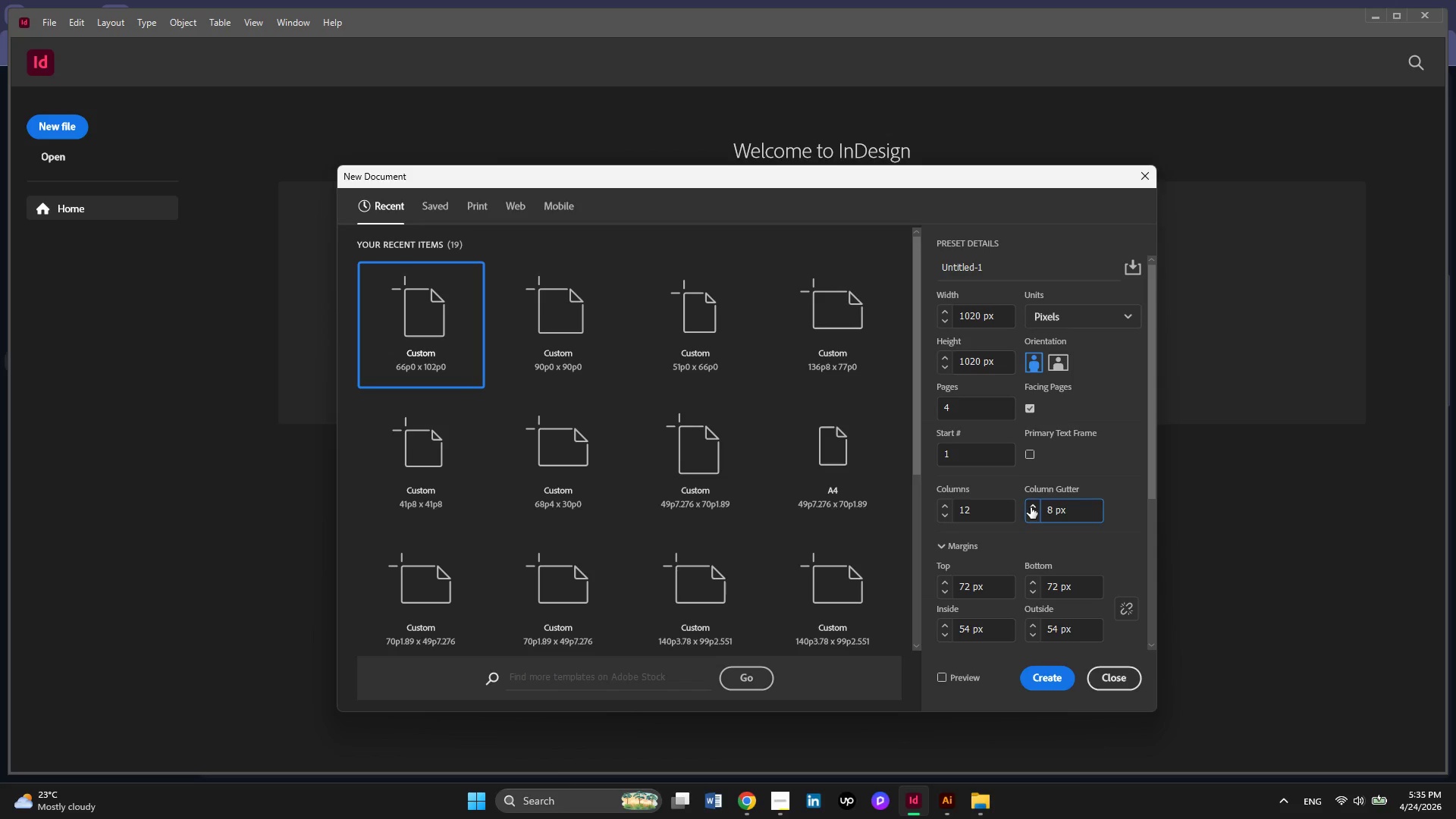 
left_click([1031, 507])
 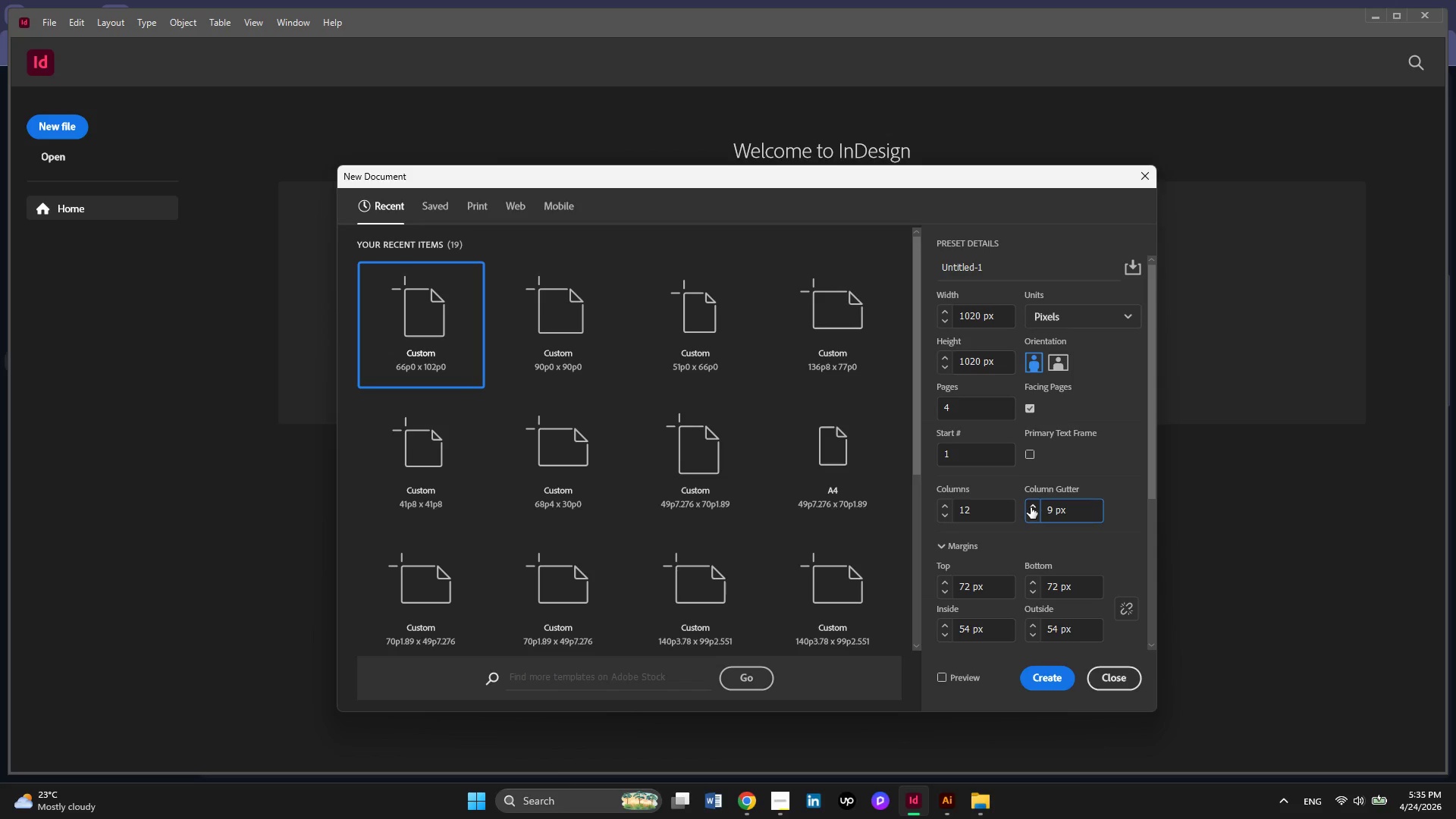 
left_click([1031, 507])
 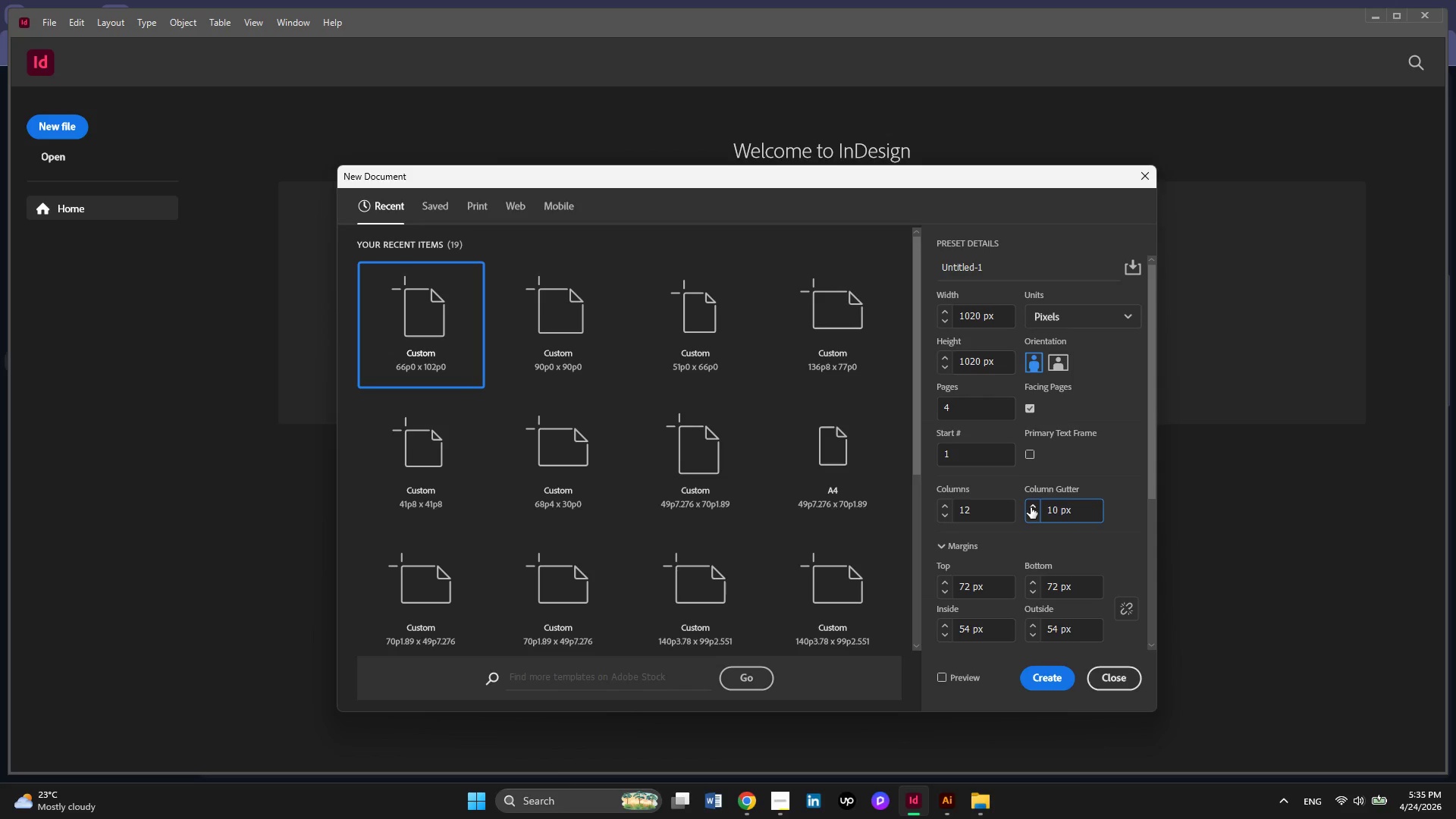 
left_click([1031, 507])
 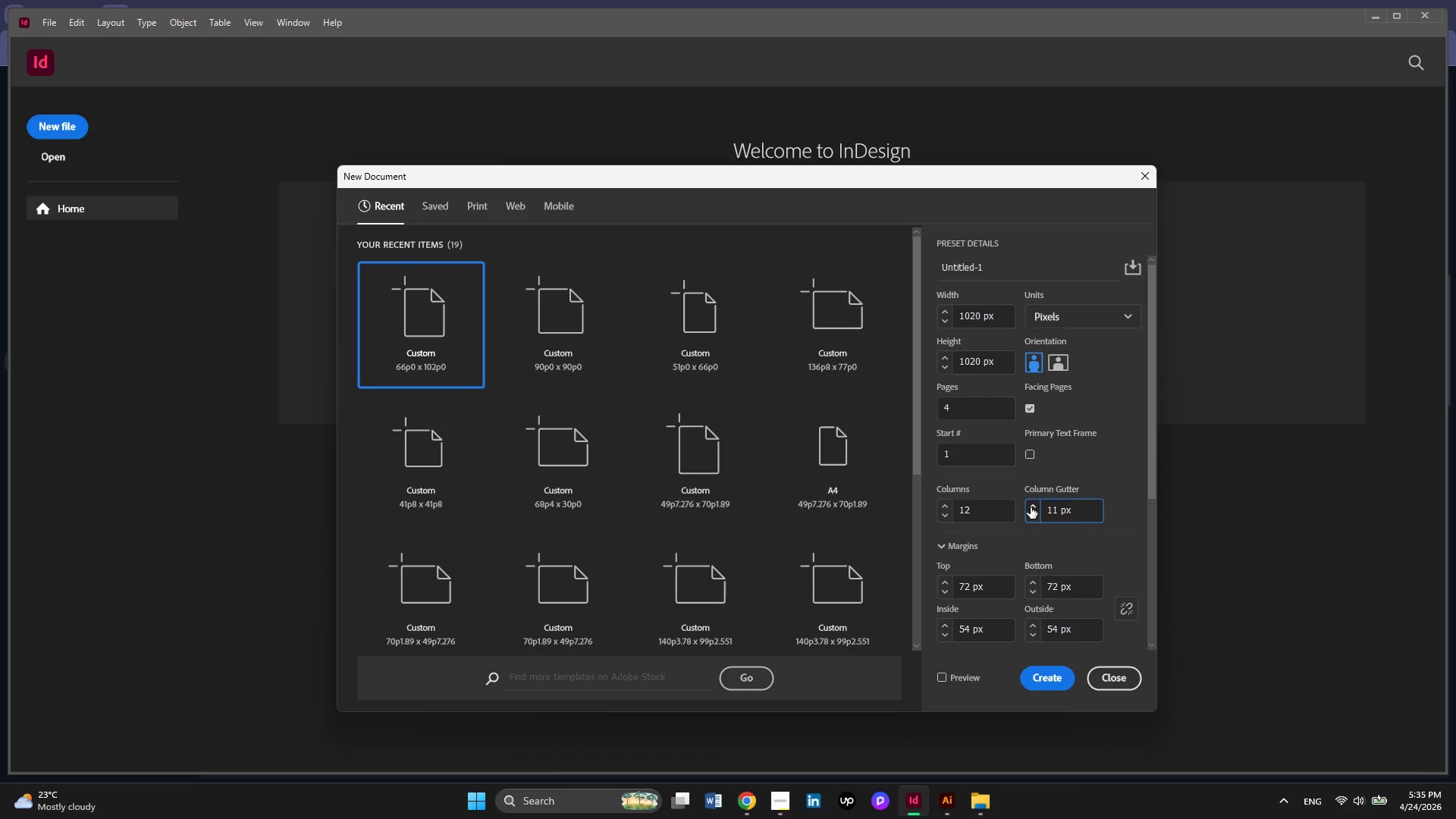 
left_click([1031, 507])
 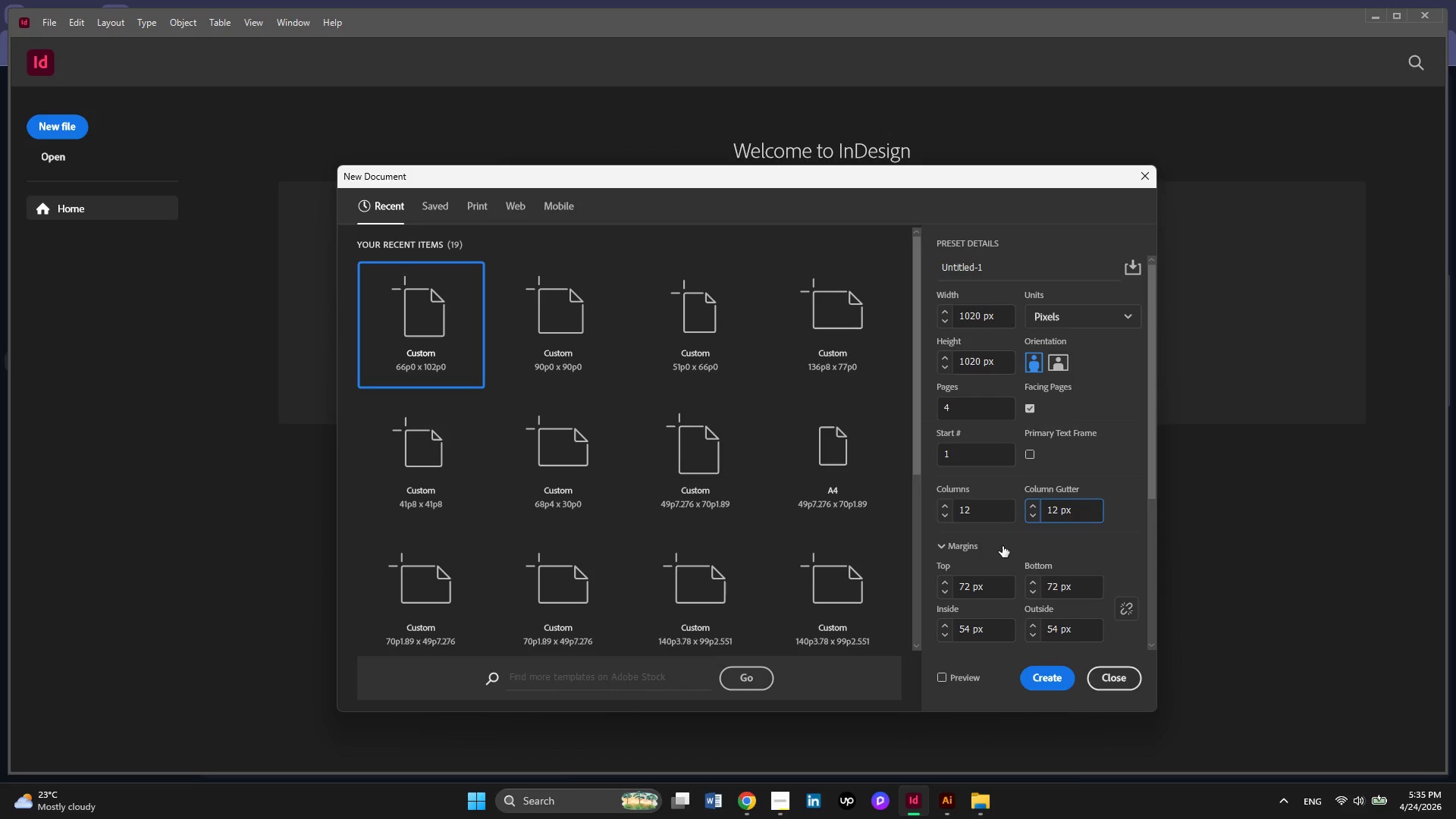 
scroll: coordinate [1049, 541], scroll_direction: none, amount: 0.0
 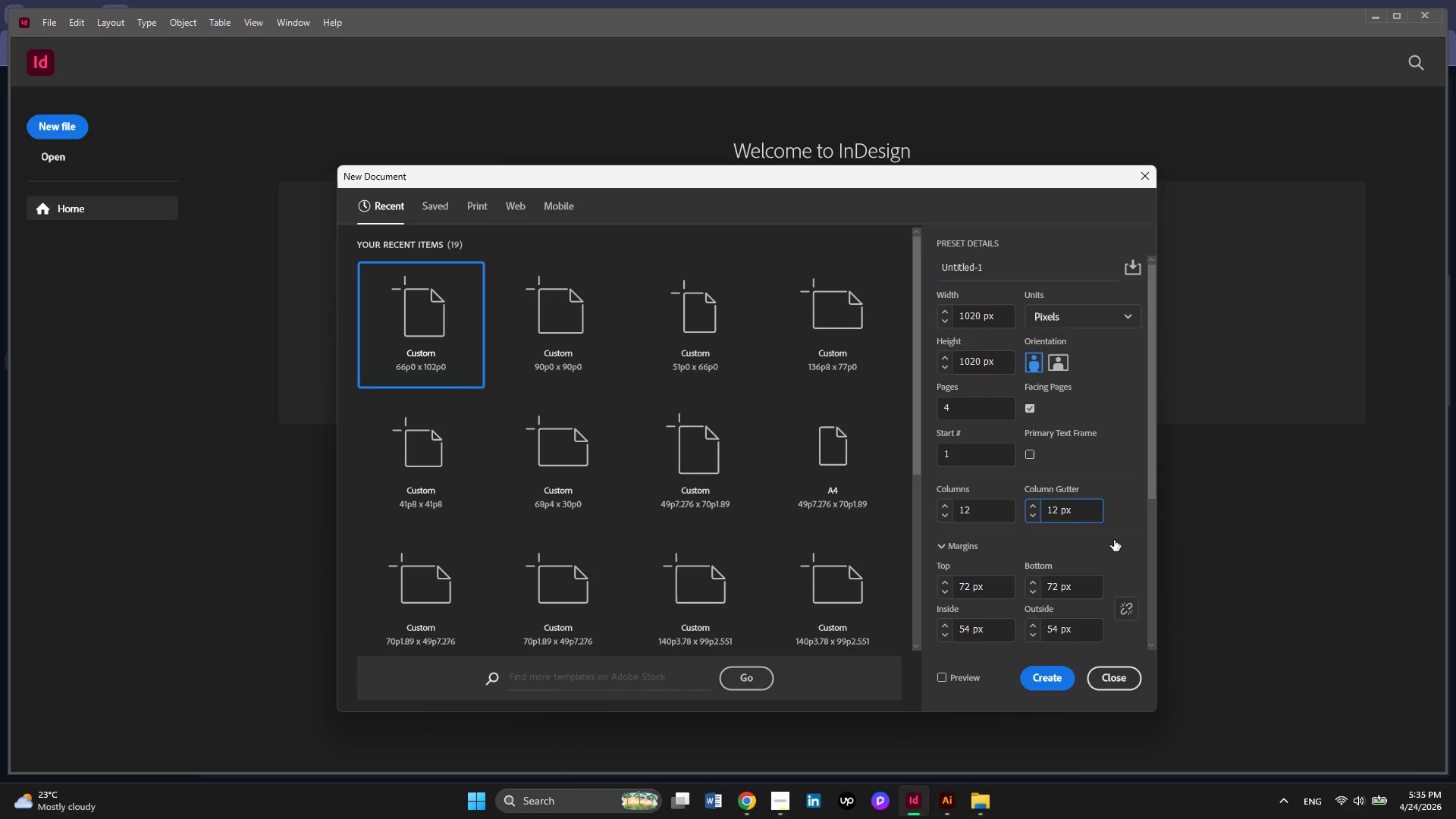 
wait(9.24)
 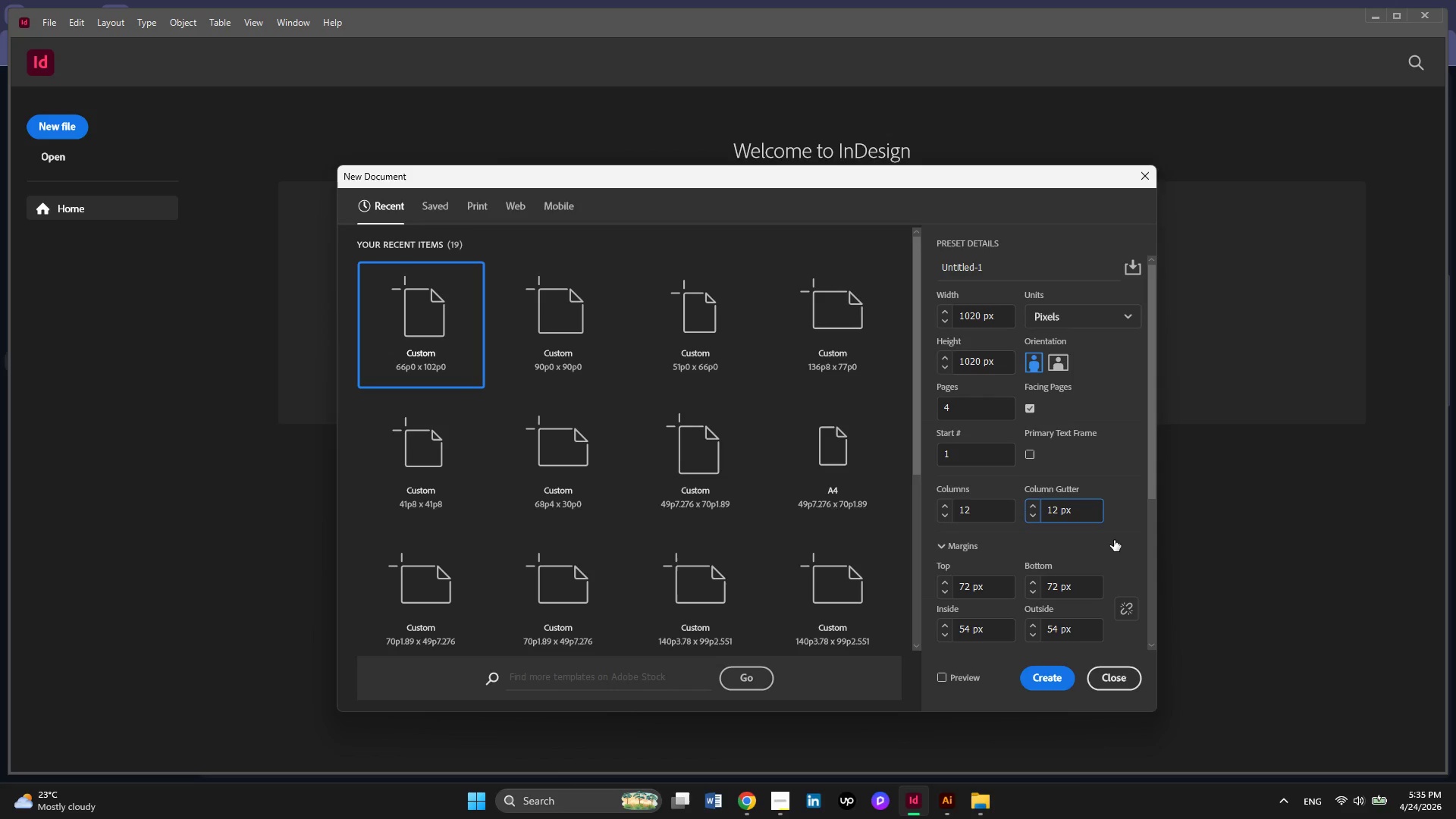 
scroll: coordinate [1127, 582], scroll_direction: down, amount: 2.0
 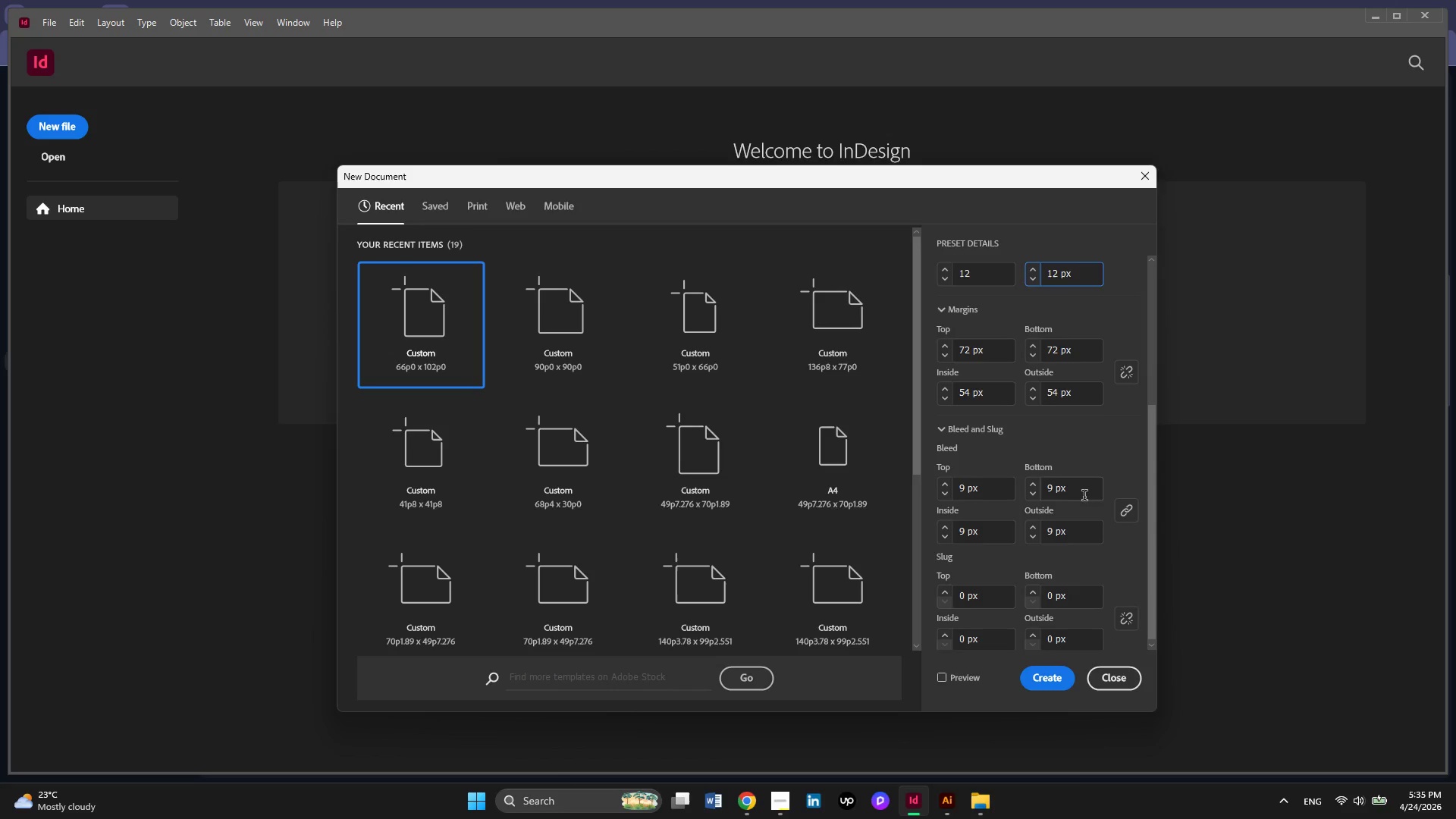 
scroll: coordinate [1084, 497], scroll_direction: none, amount: 0.0
 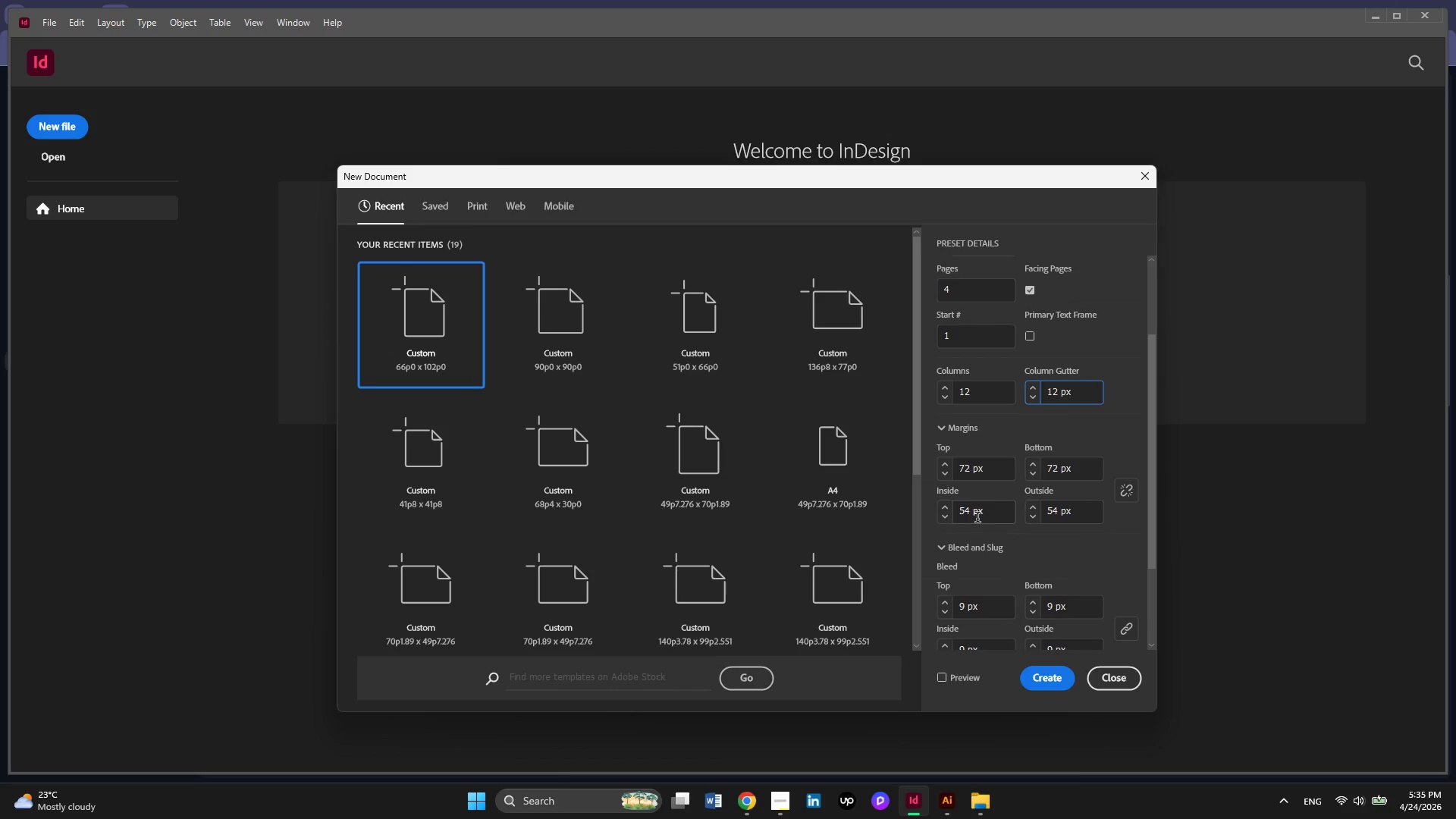 
left_click_drag(start_coordinate=[974, 509], to_coordinate=[949, 514])
 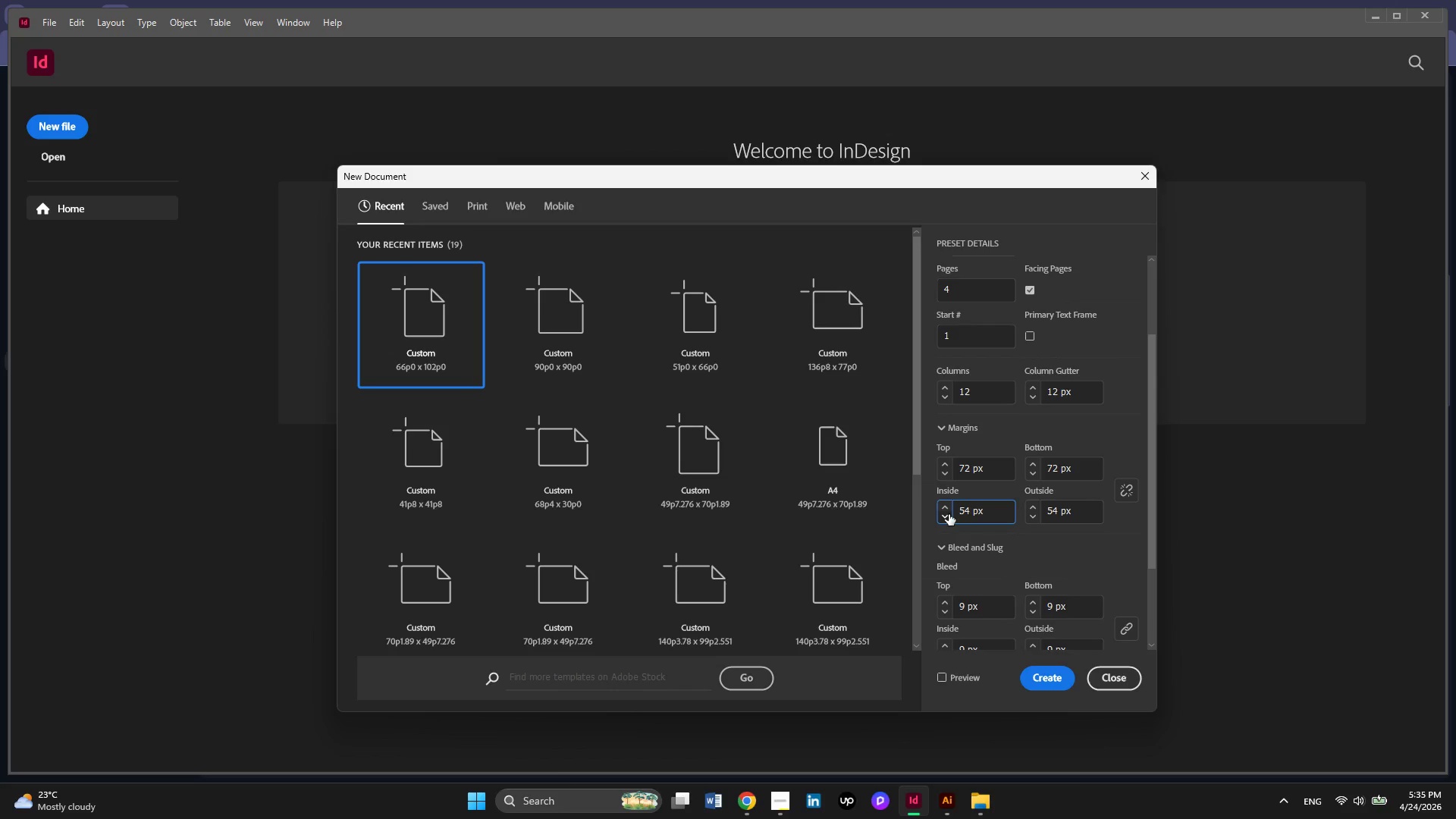 
key(Numpad7)
 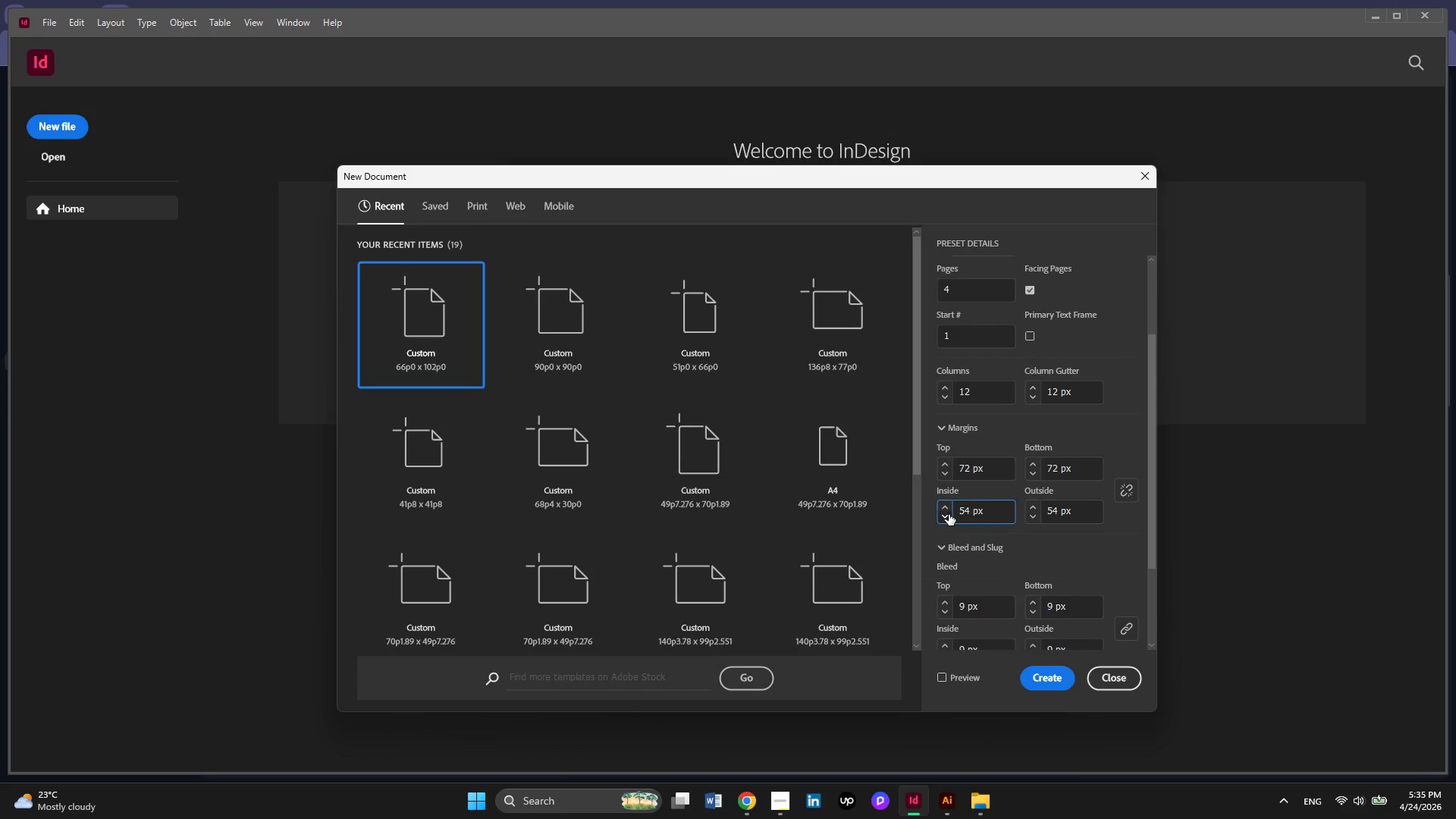 
key(Numpad2)
 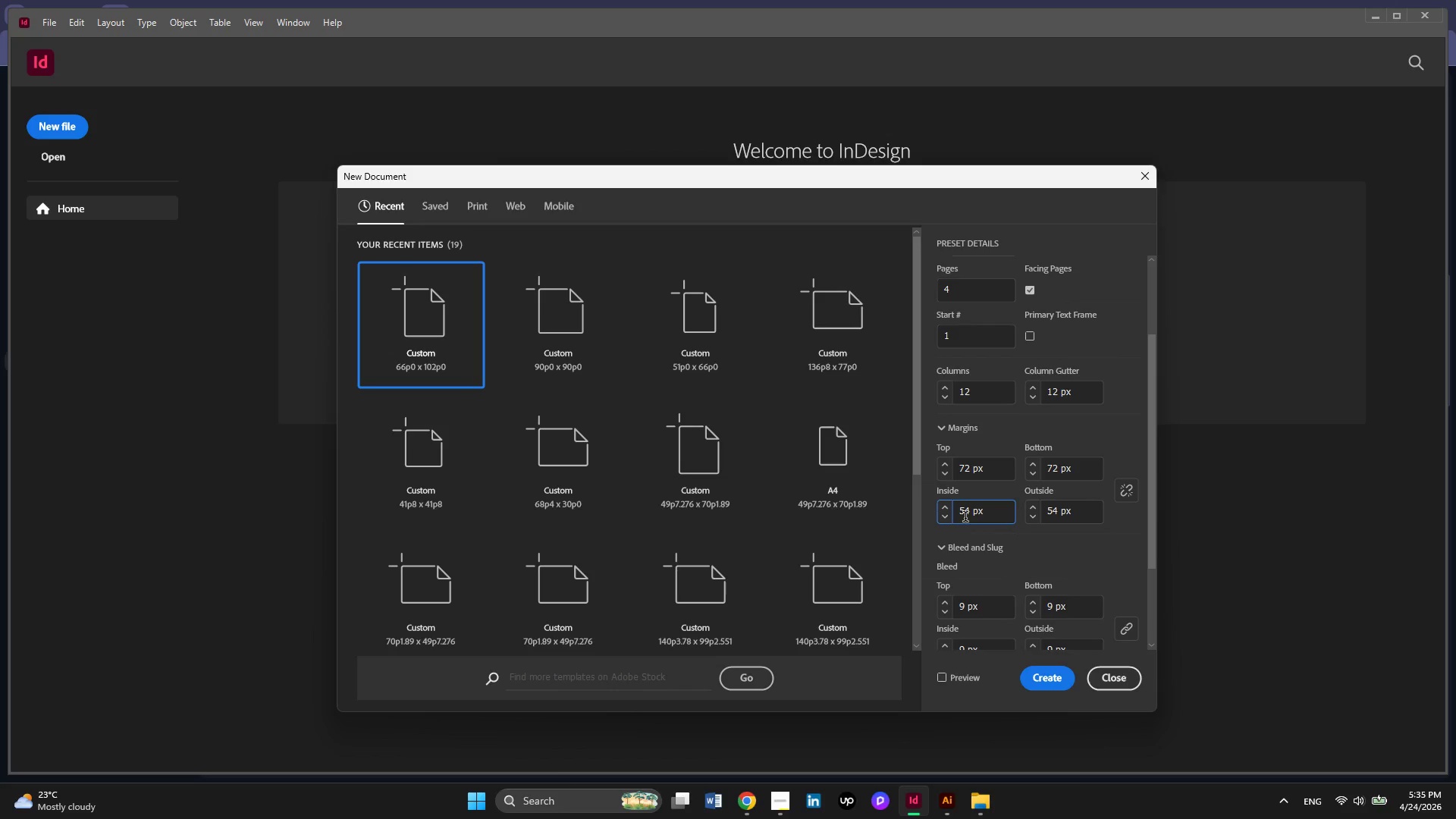 
double_click([965, 518])
 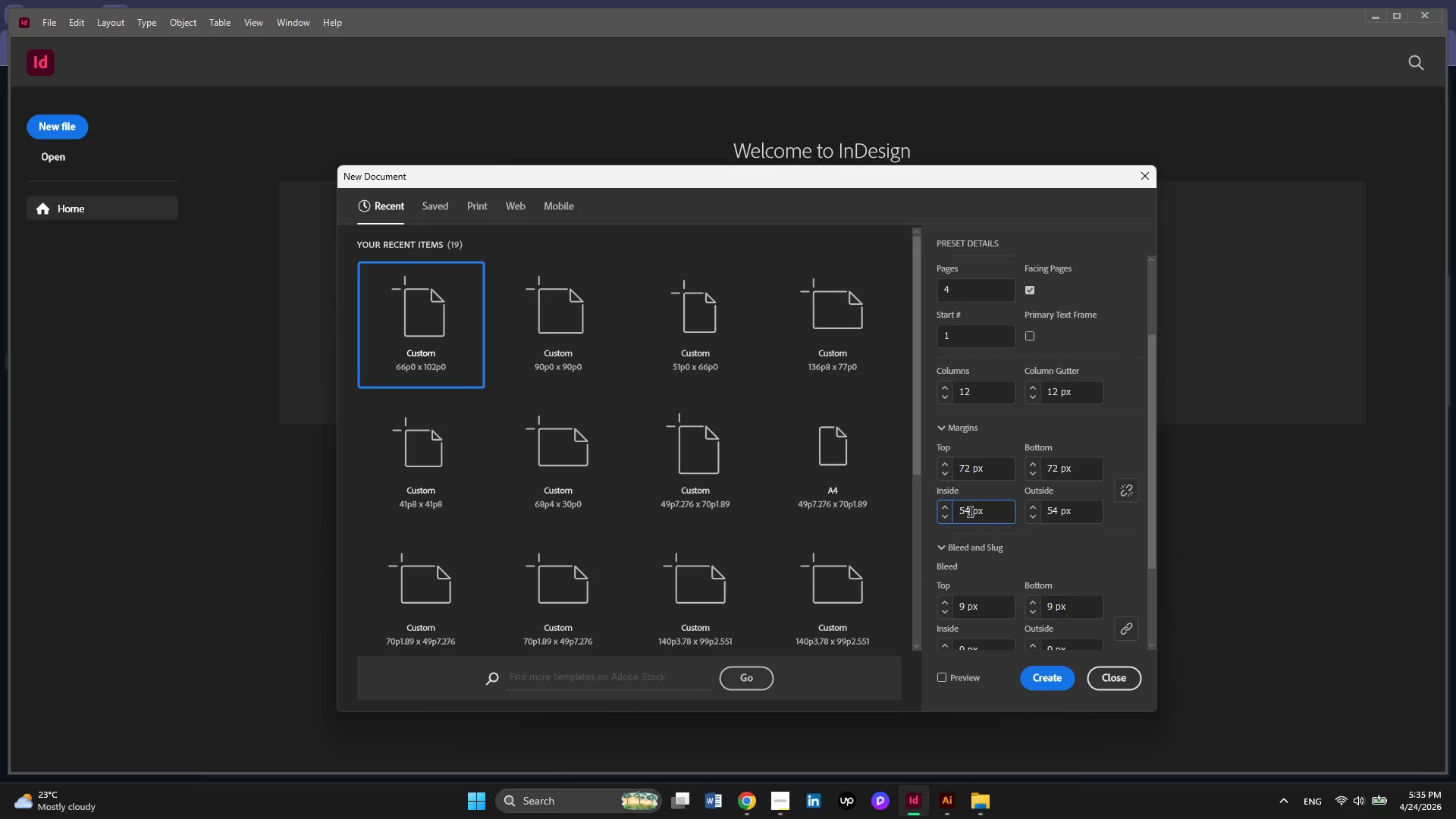 
double_click([970, 513])
 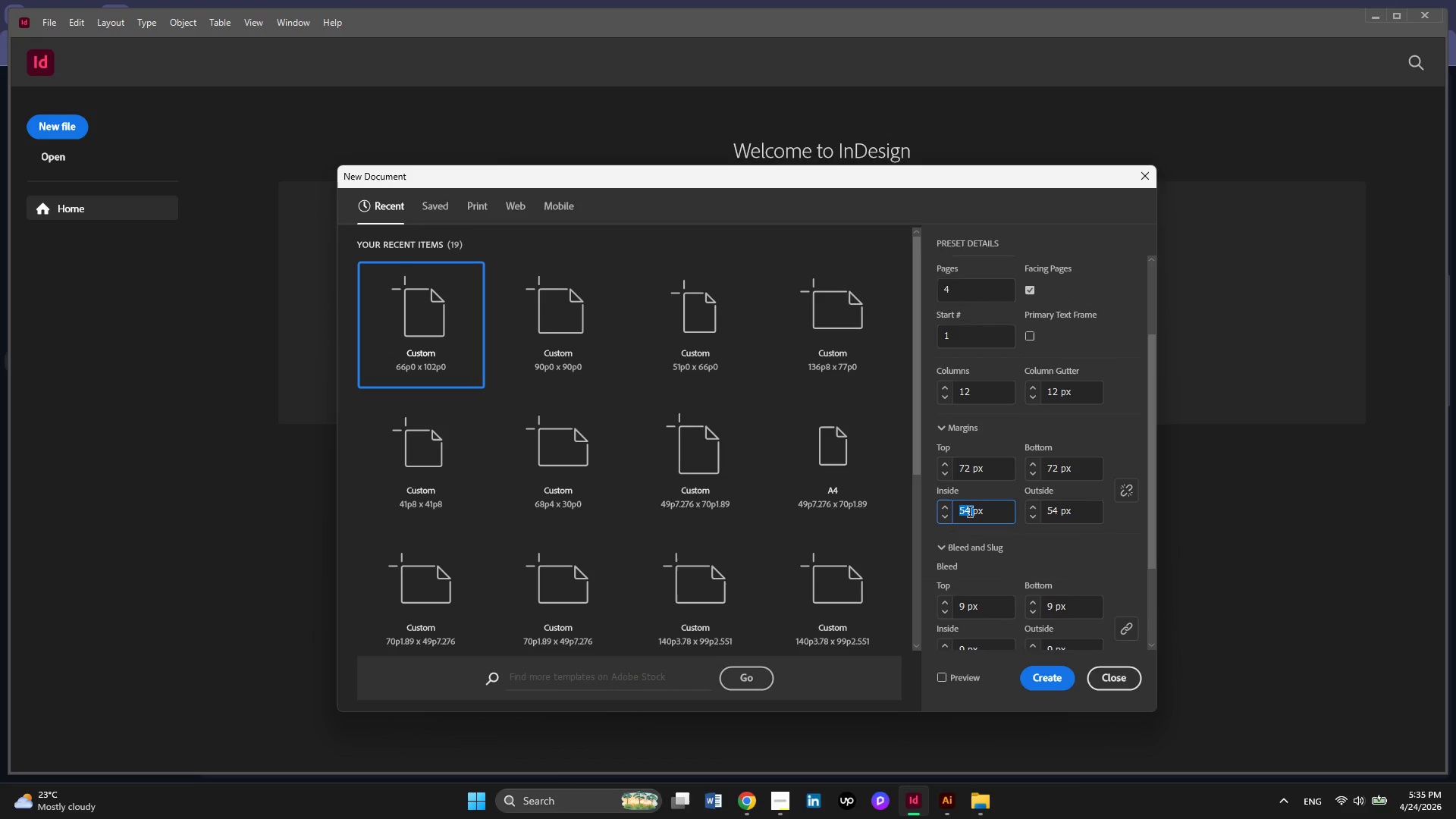 
key(Numpad7)
 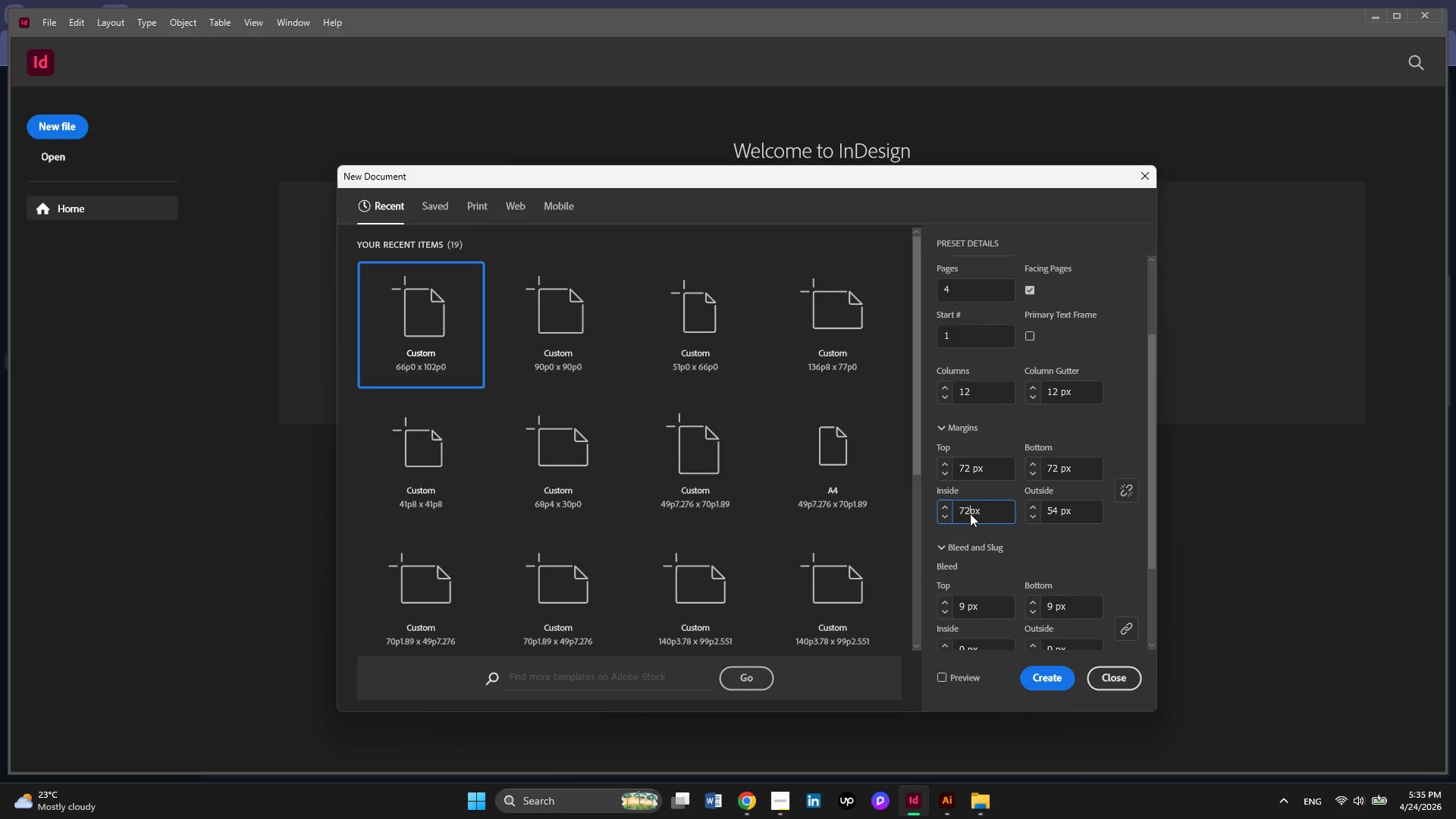 
key(Numpad2)
 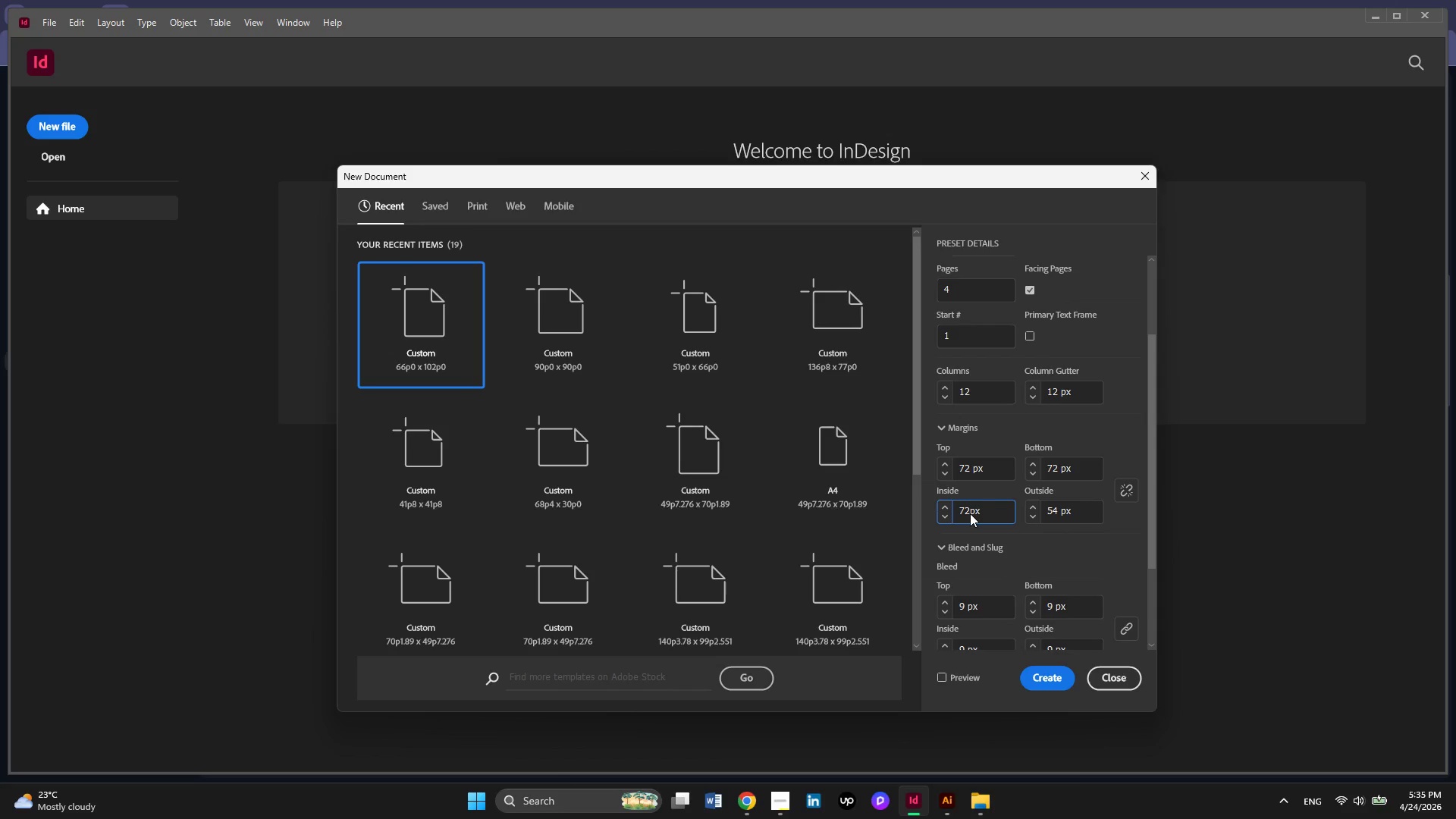 
key(Space)
 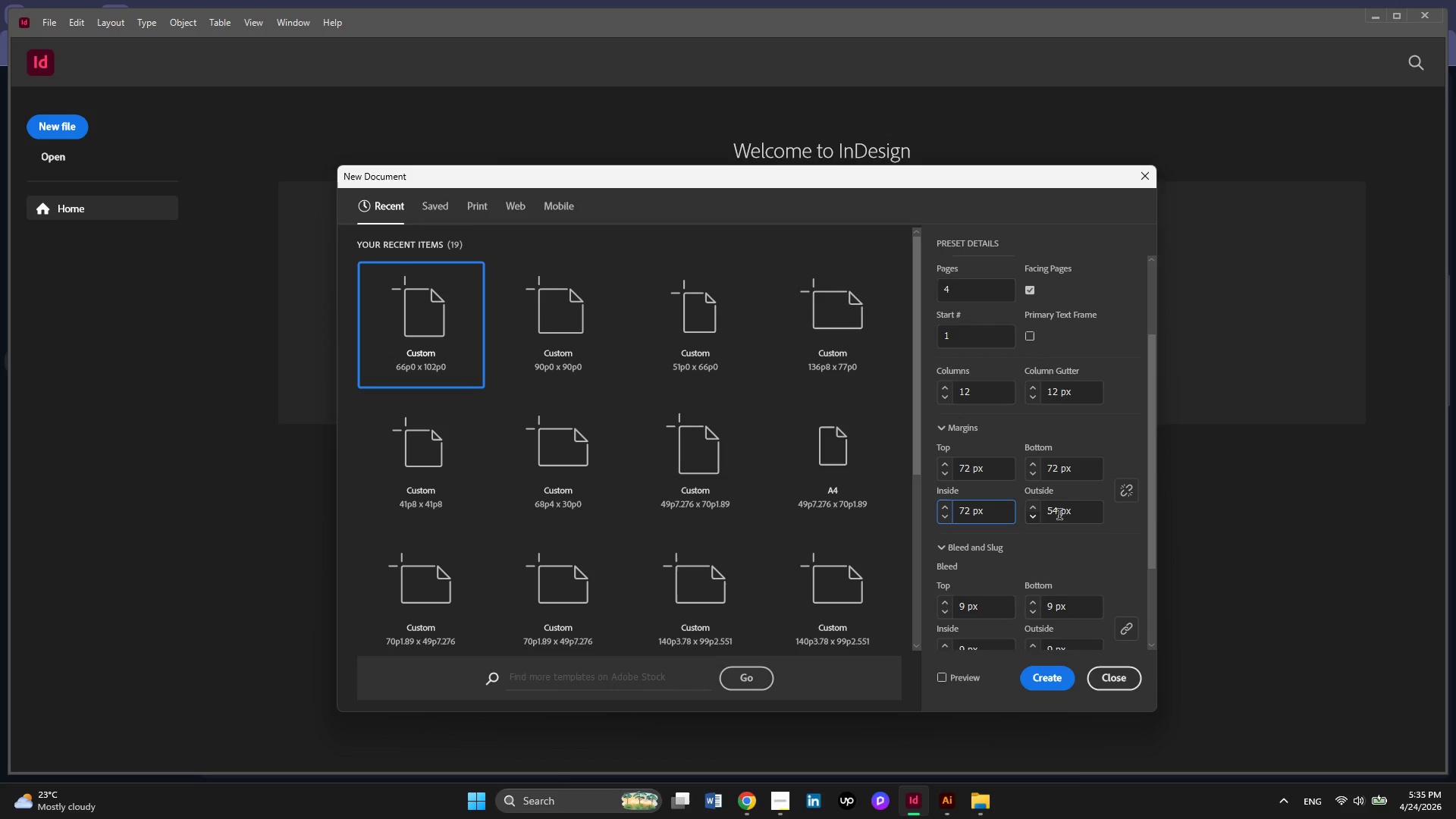 
left_click([1060, 516])
 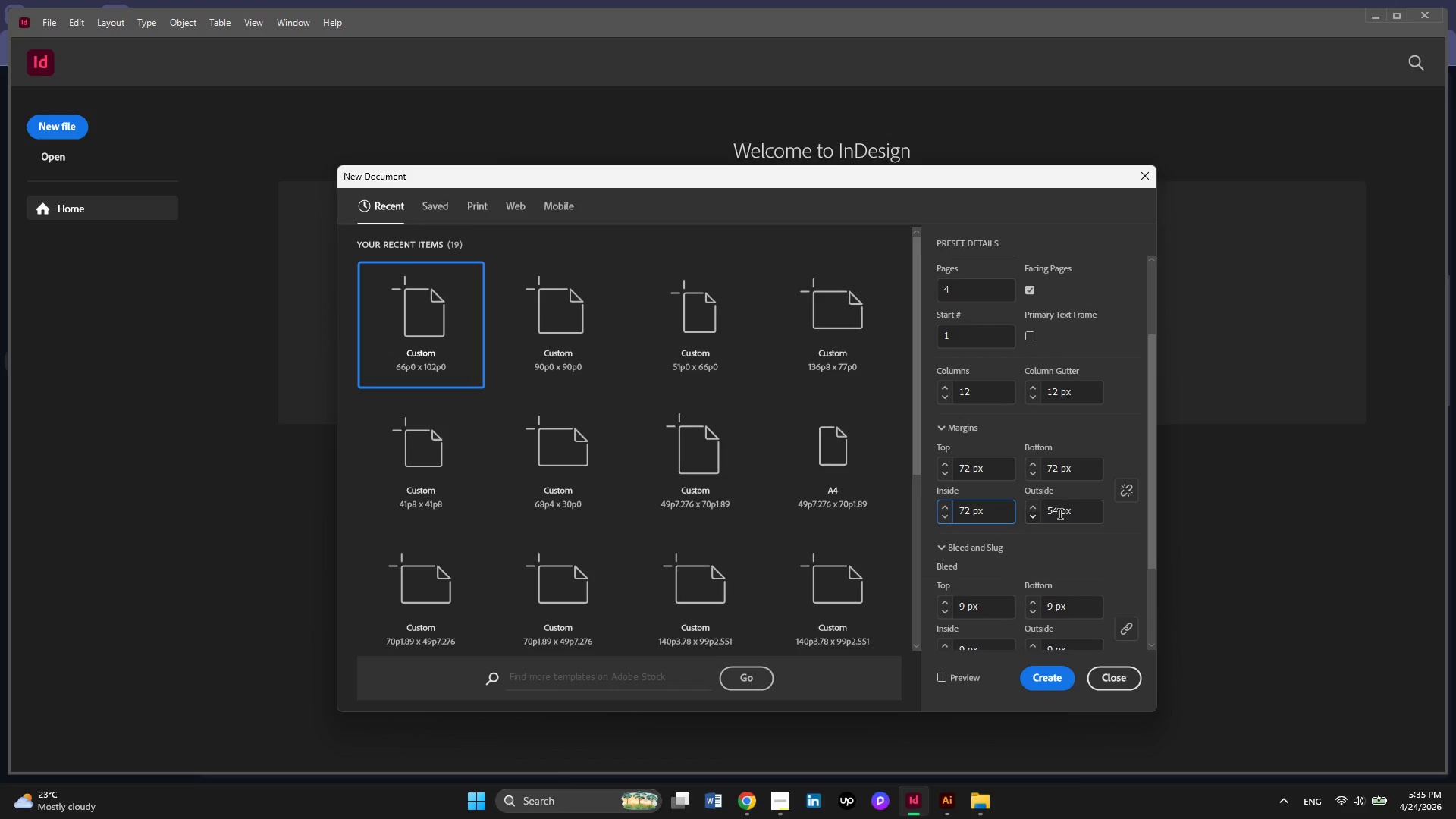 
double_click([1060, 516])
 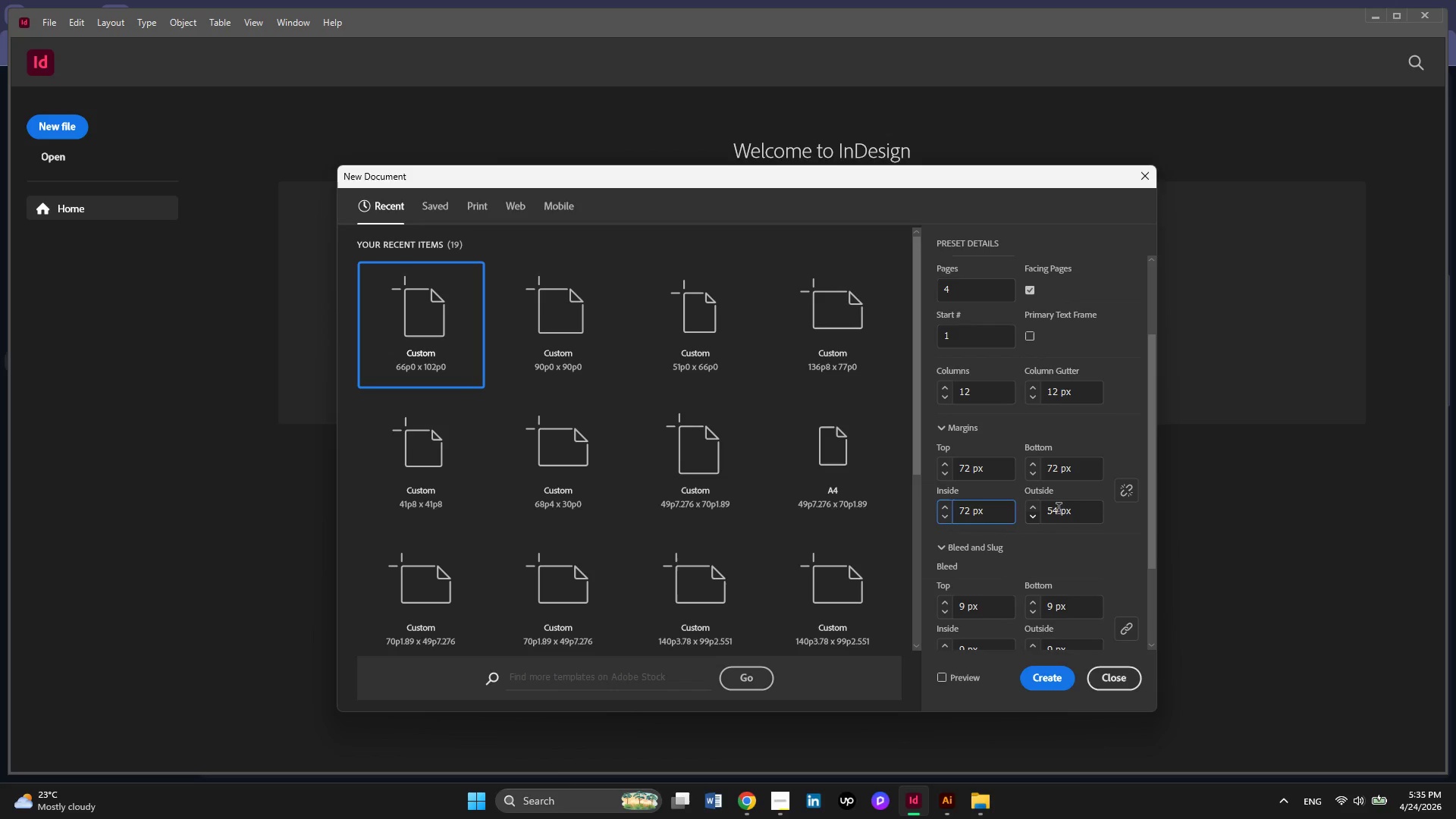 
double_click([1059, 510])
 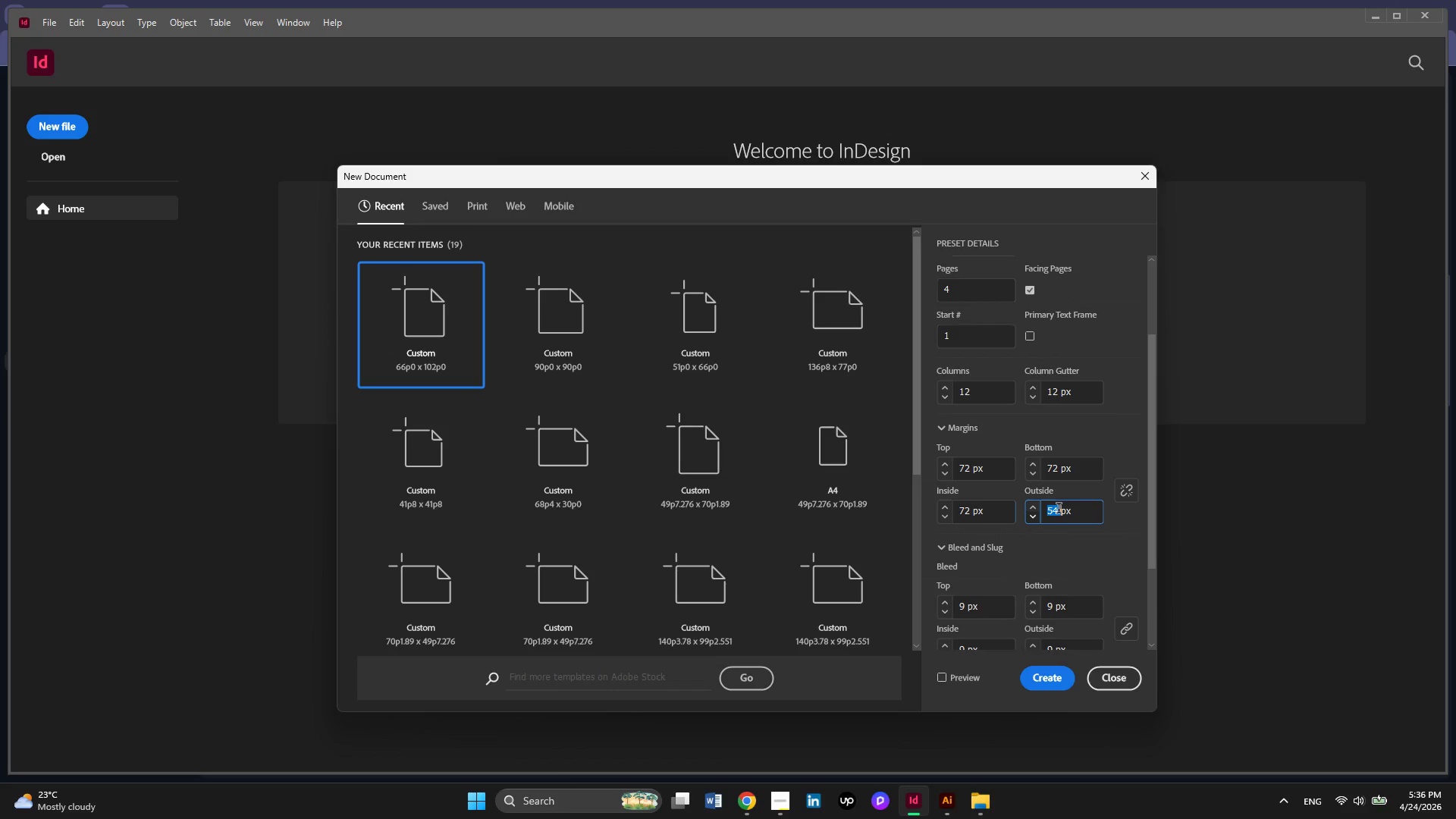 
key(Numpad7)
 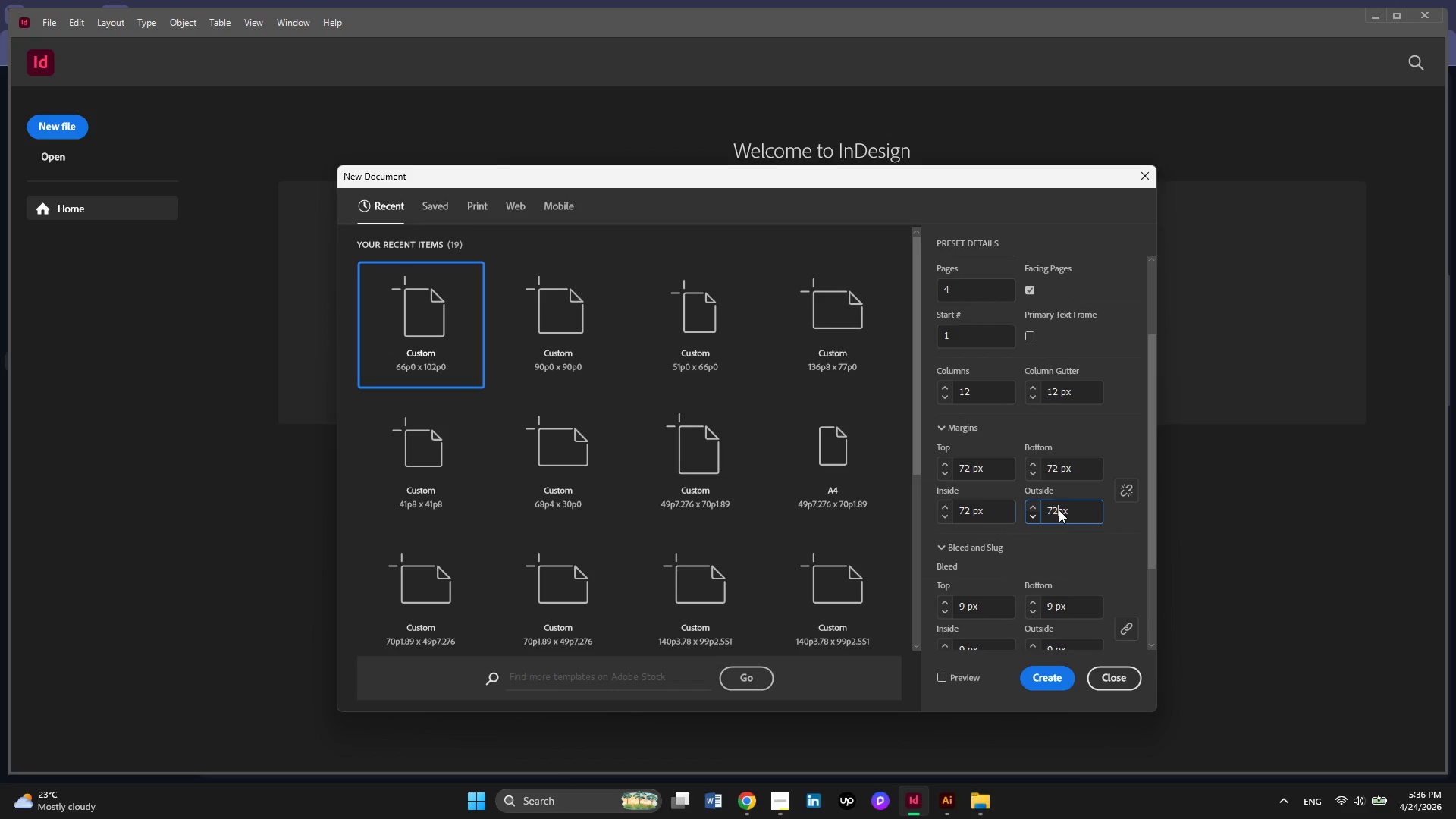 
key(Numpad2)
 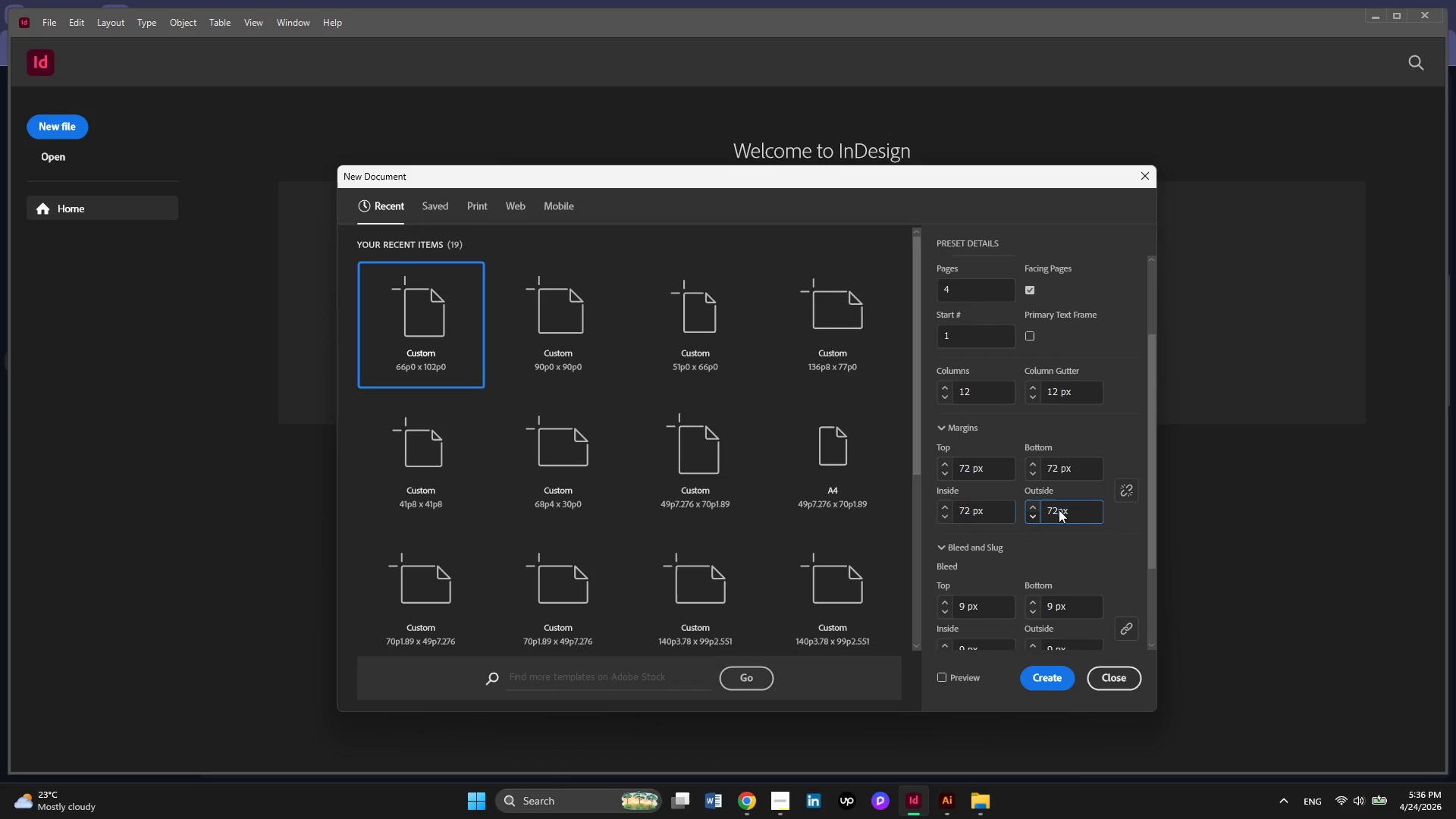 
key(Space)
 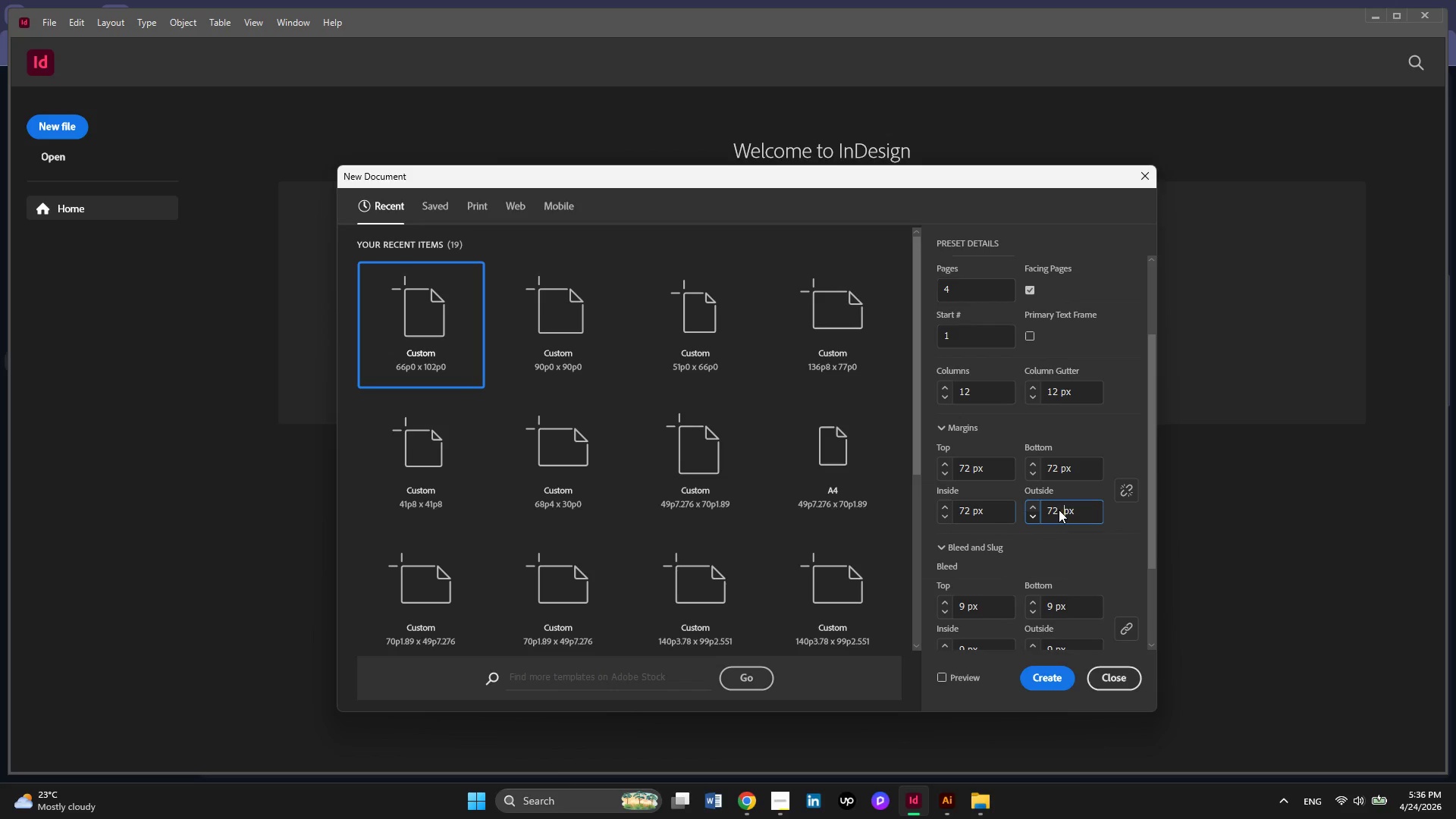 
key(Space)
 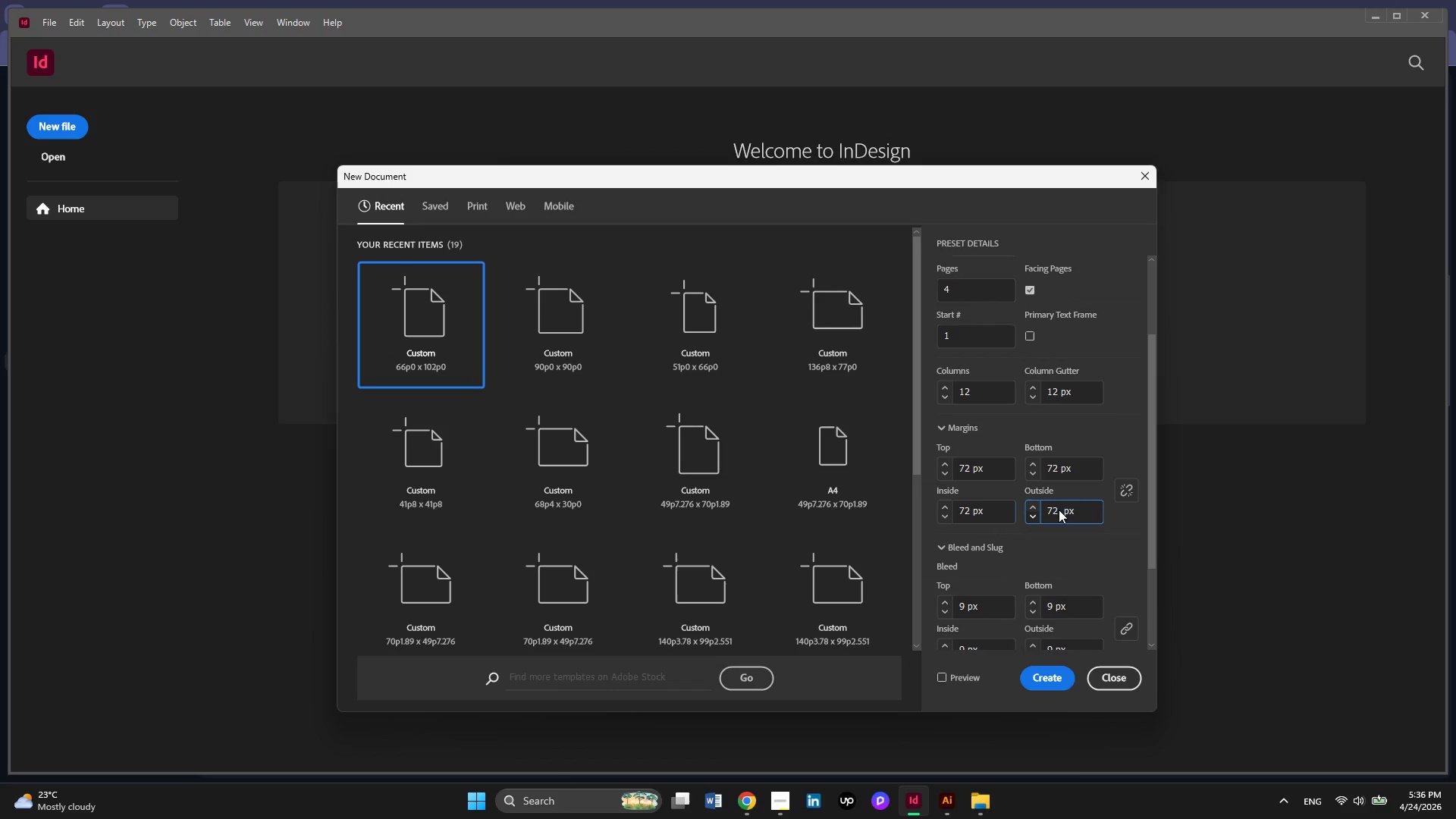 
key(Backspace)
 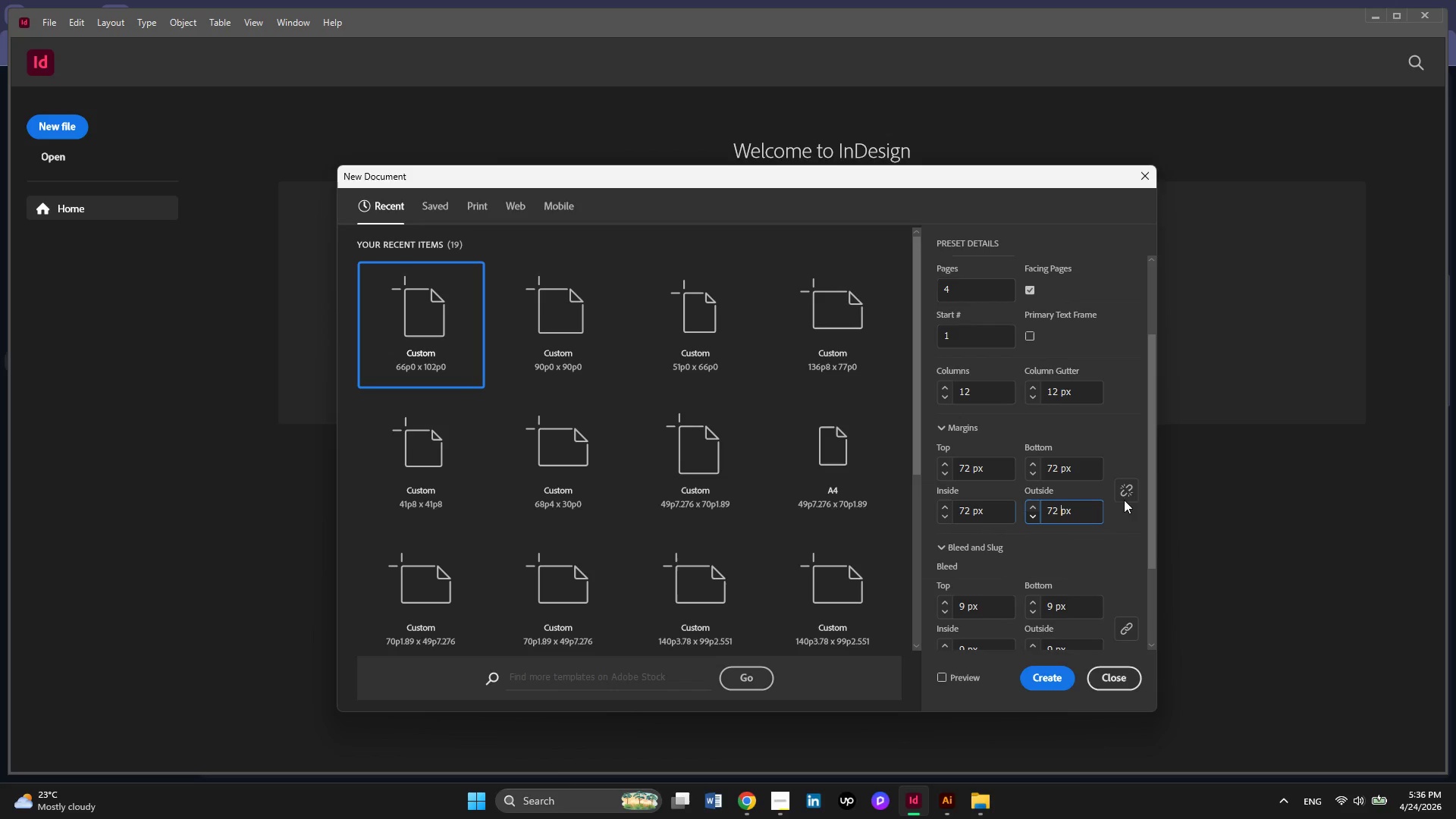 
left_click([1125, 491])
 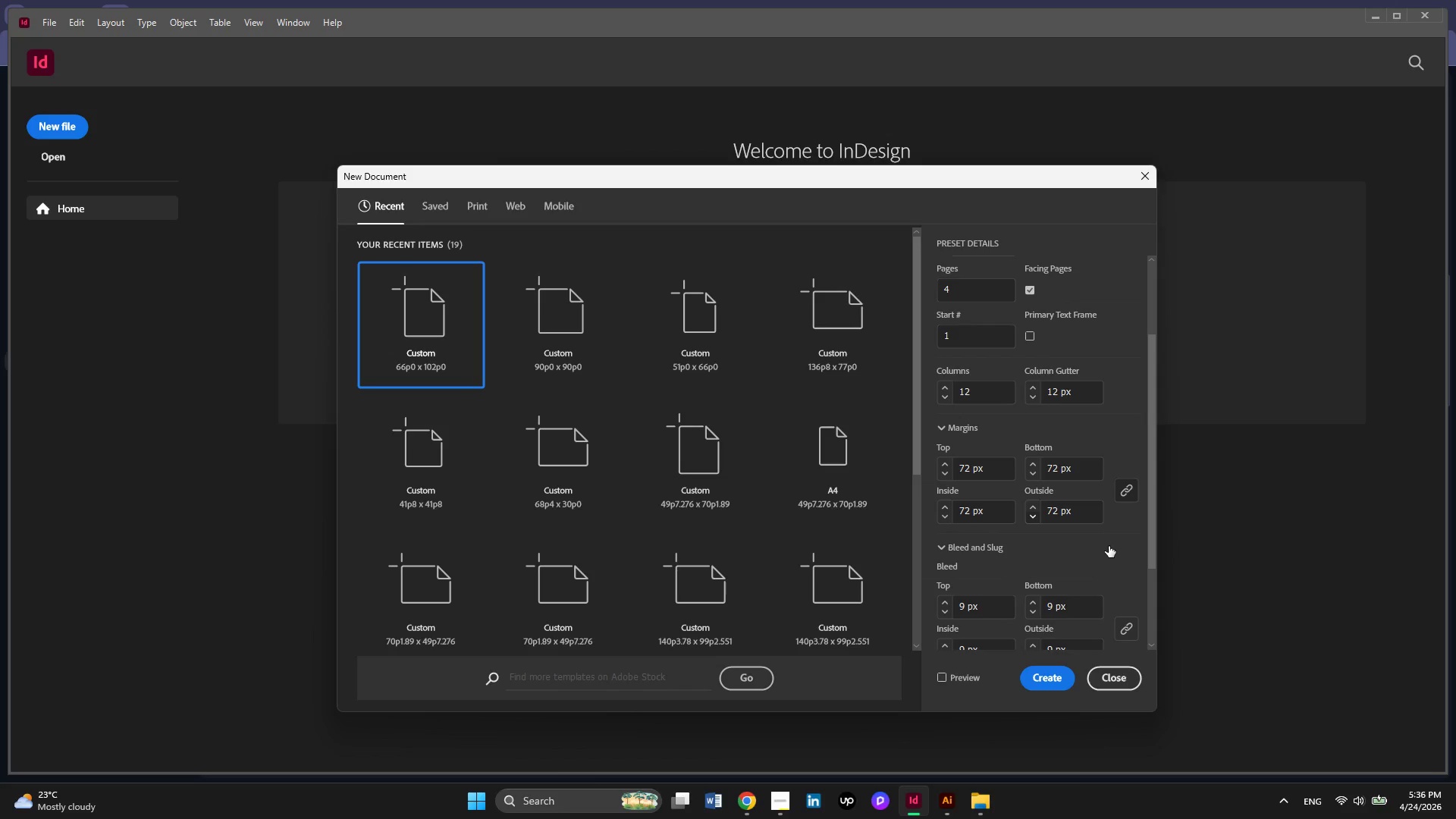 
scroll: coordinate [1109, 546], scroll_direction: none, amount: 0.0
 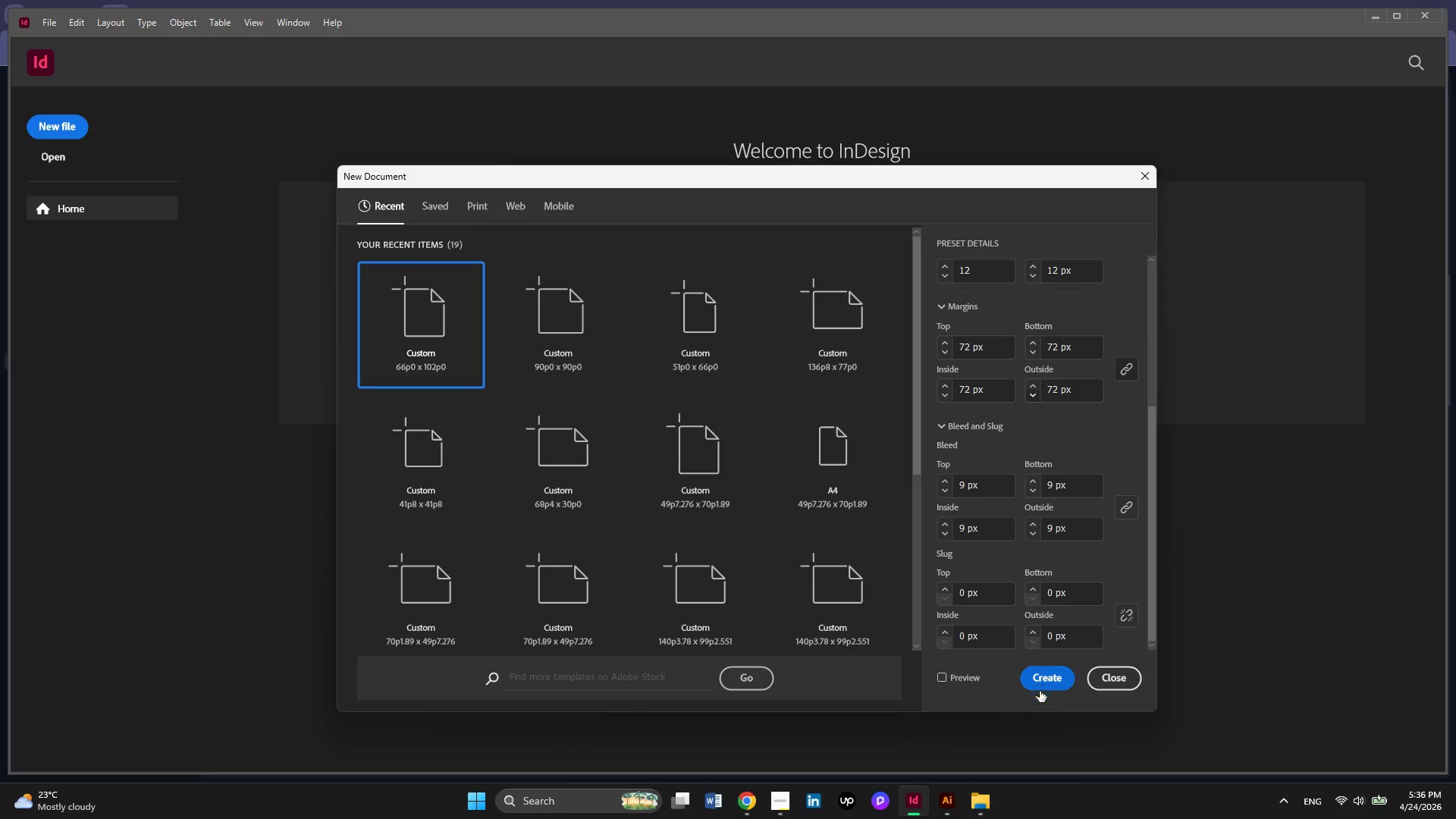 
left_click([1048, 673])
 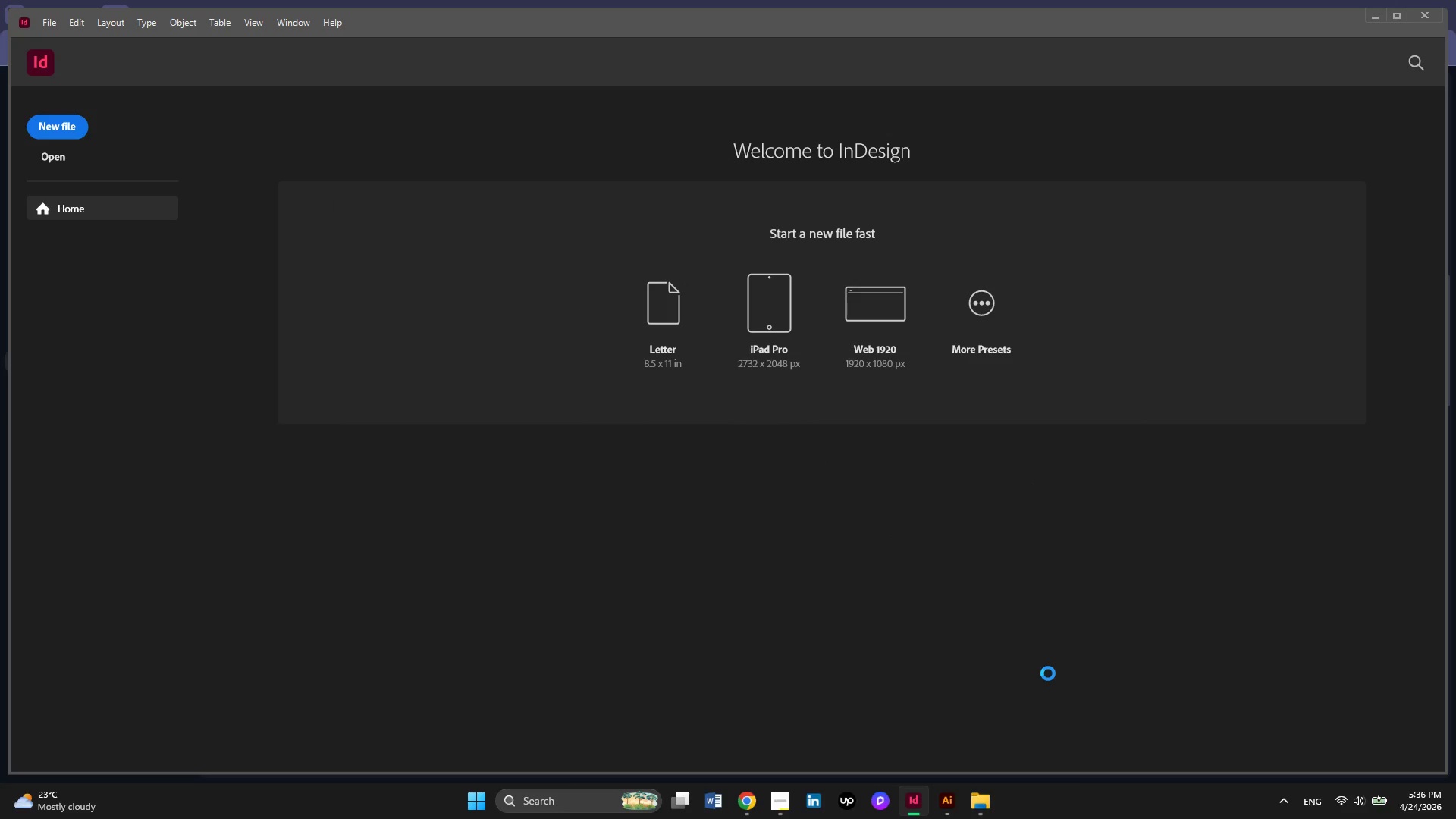 
wait(6.9)
 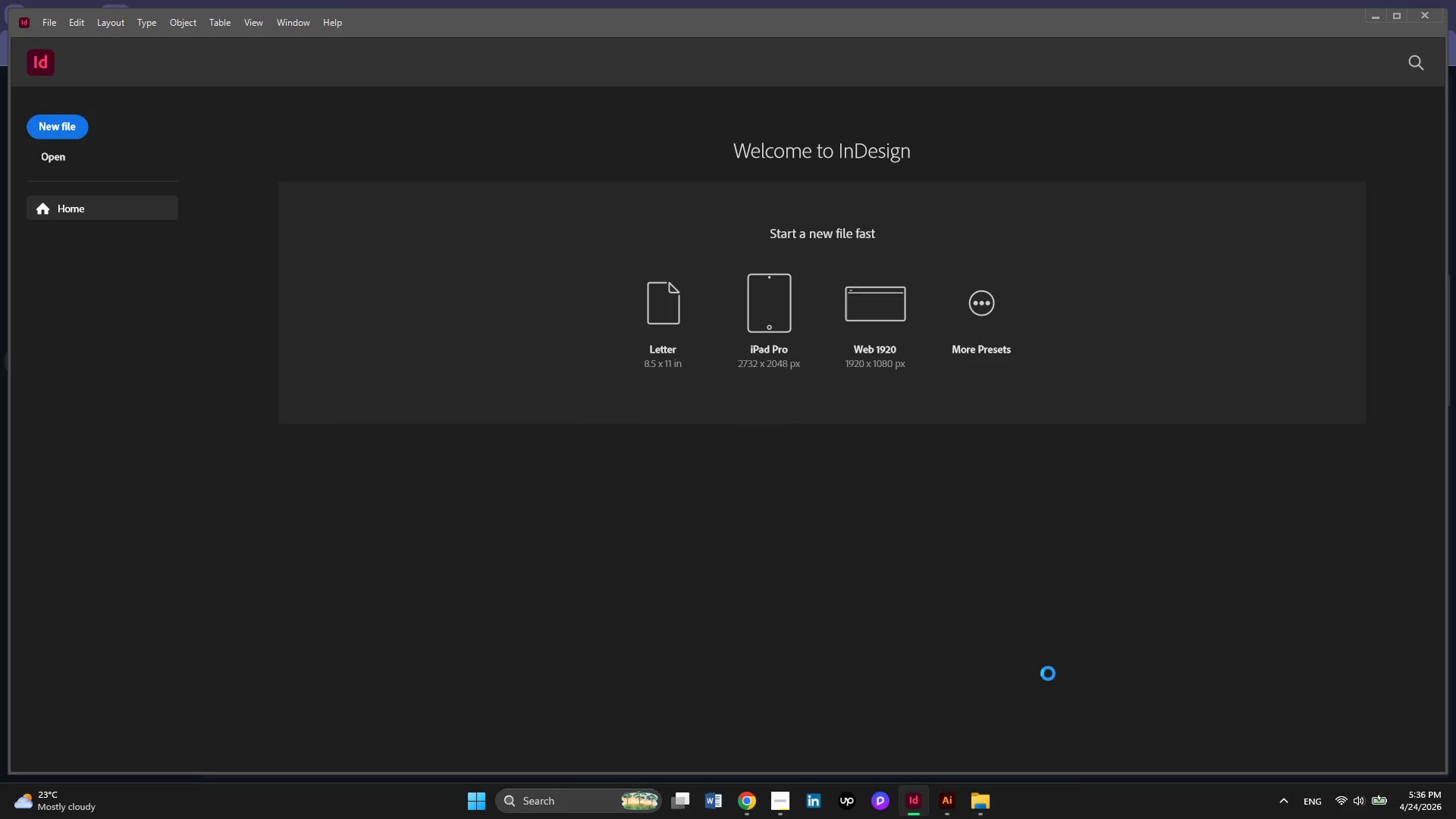 
mouse_move([1034, 669])
 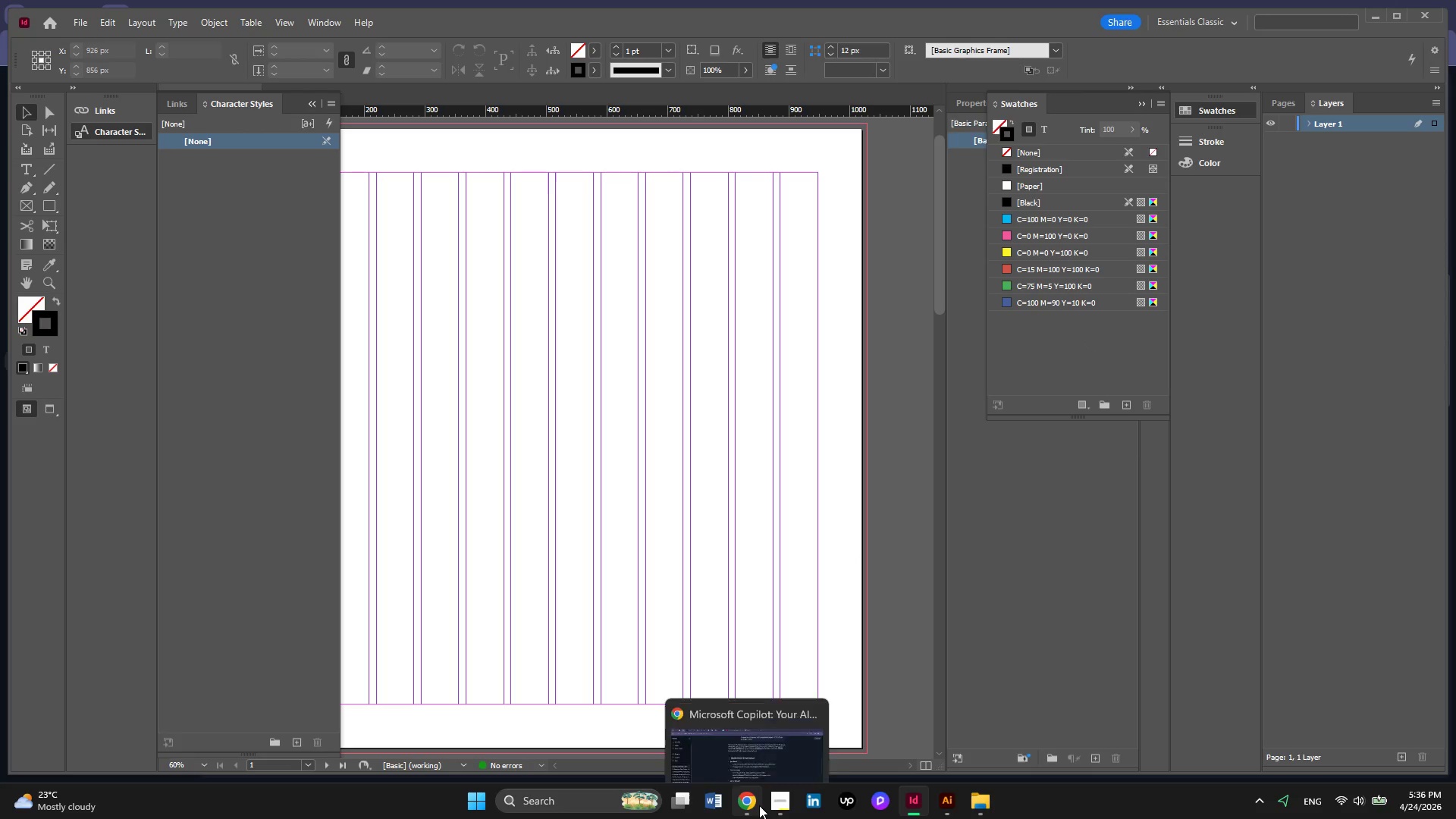 
wait(5.56)
 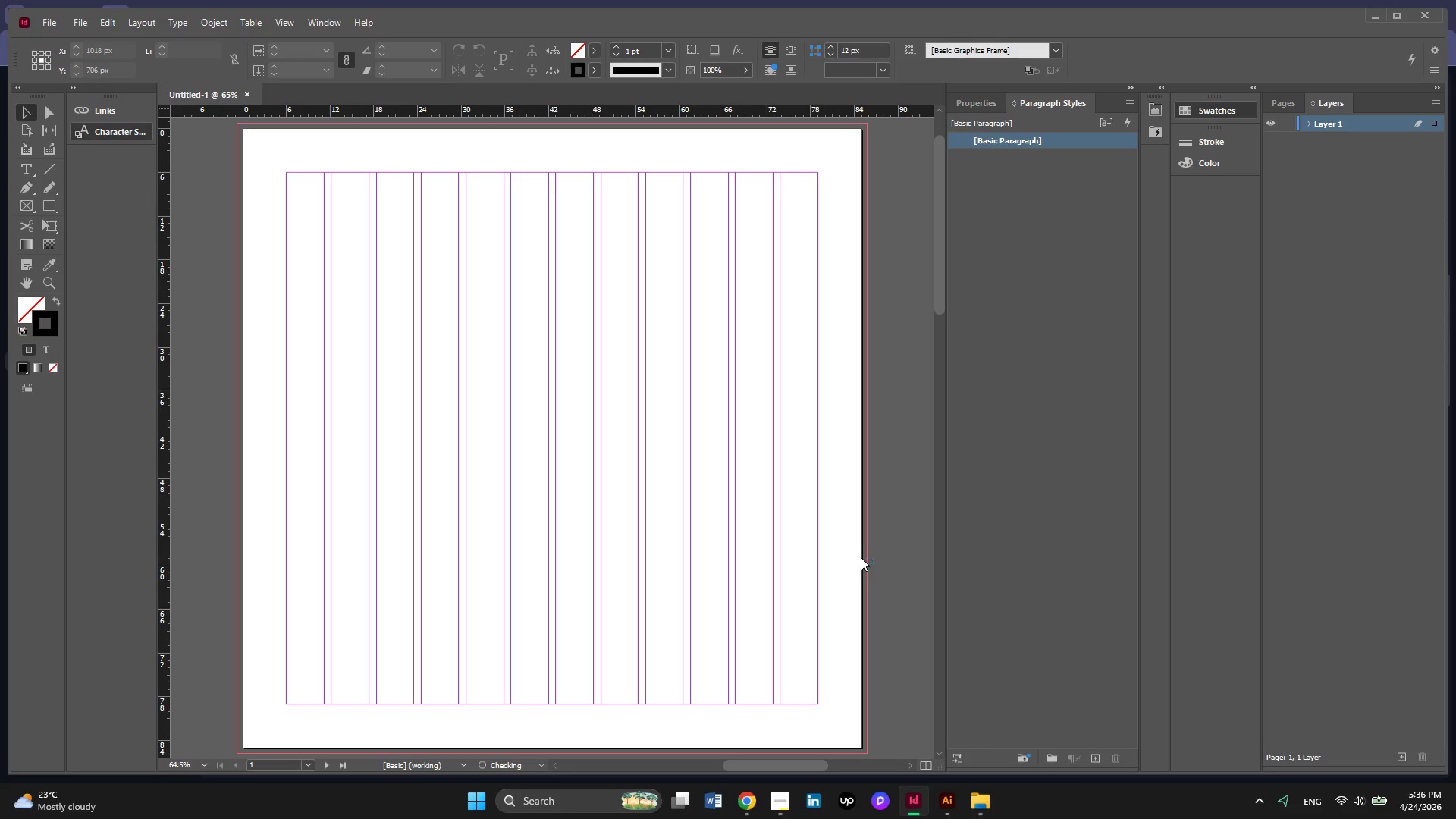 
left_click([746, 739])
 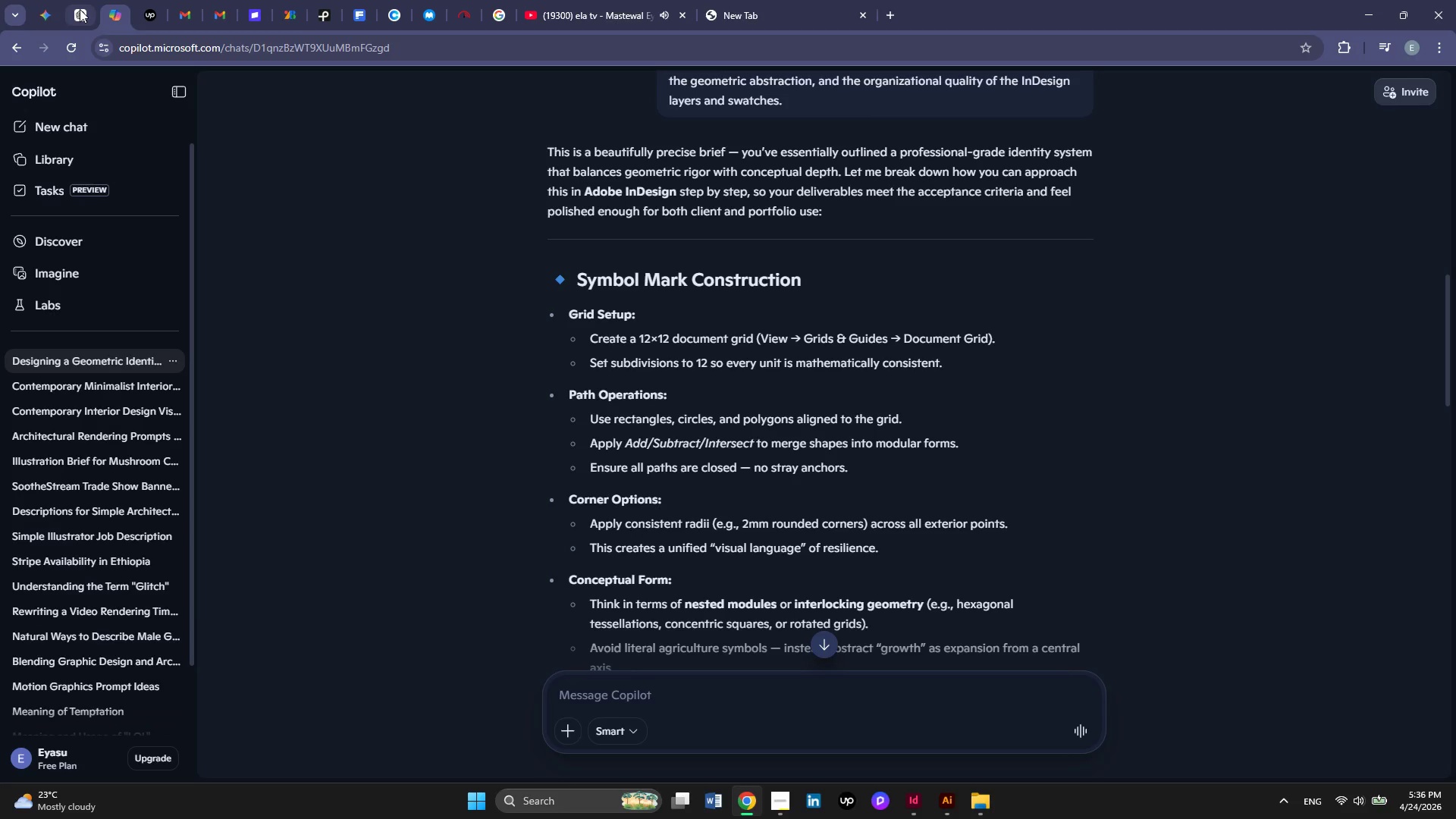 
left_click([80, 9])
 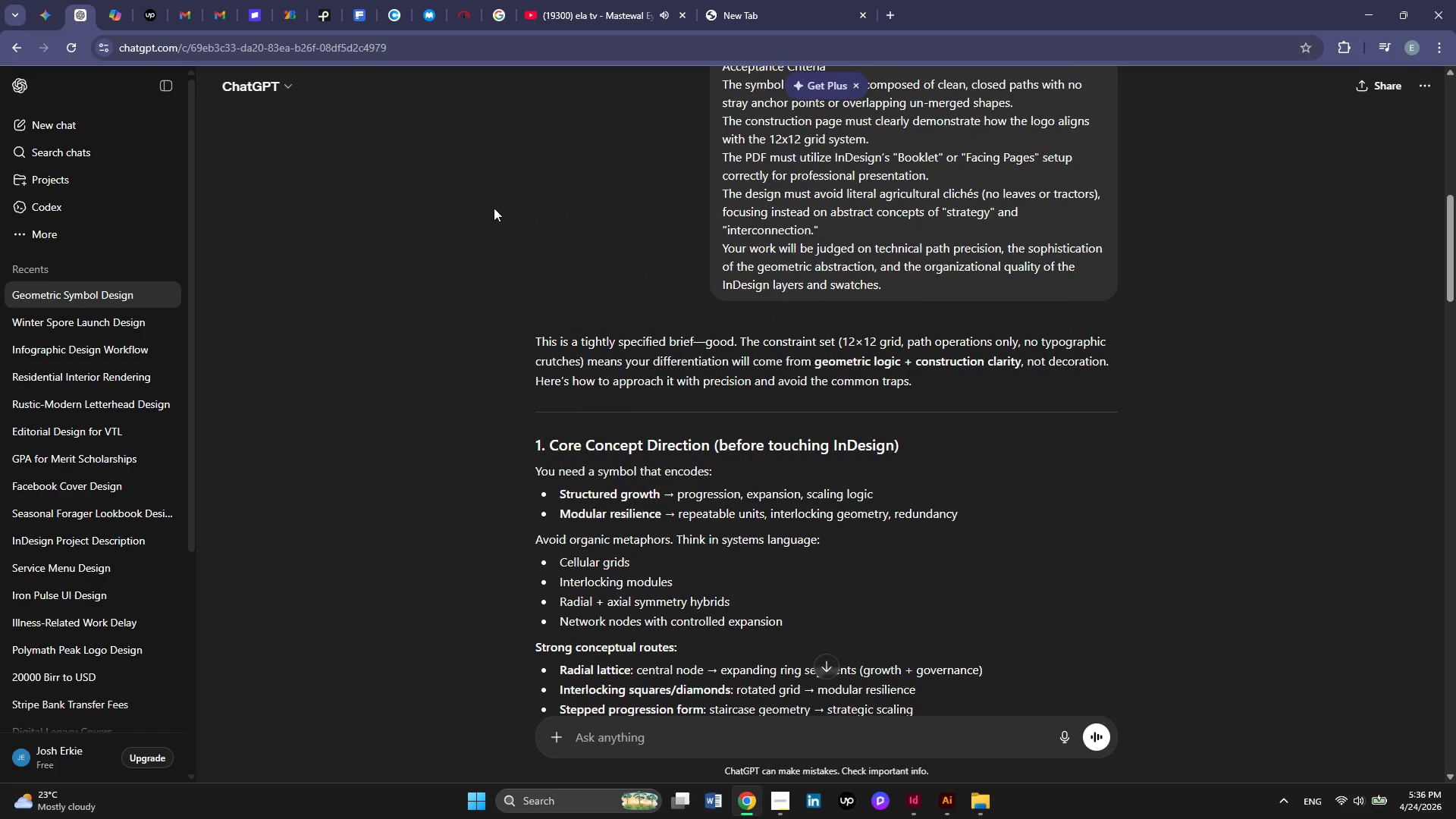 
wait(5.16)
 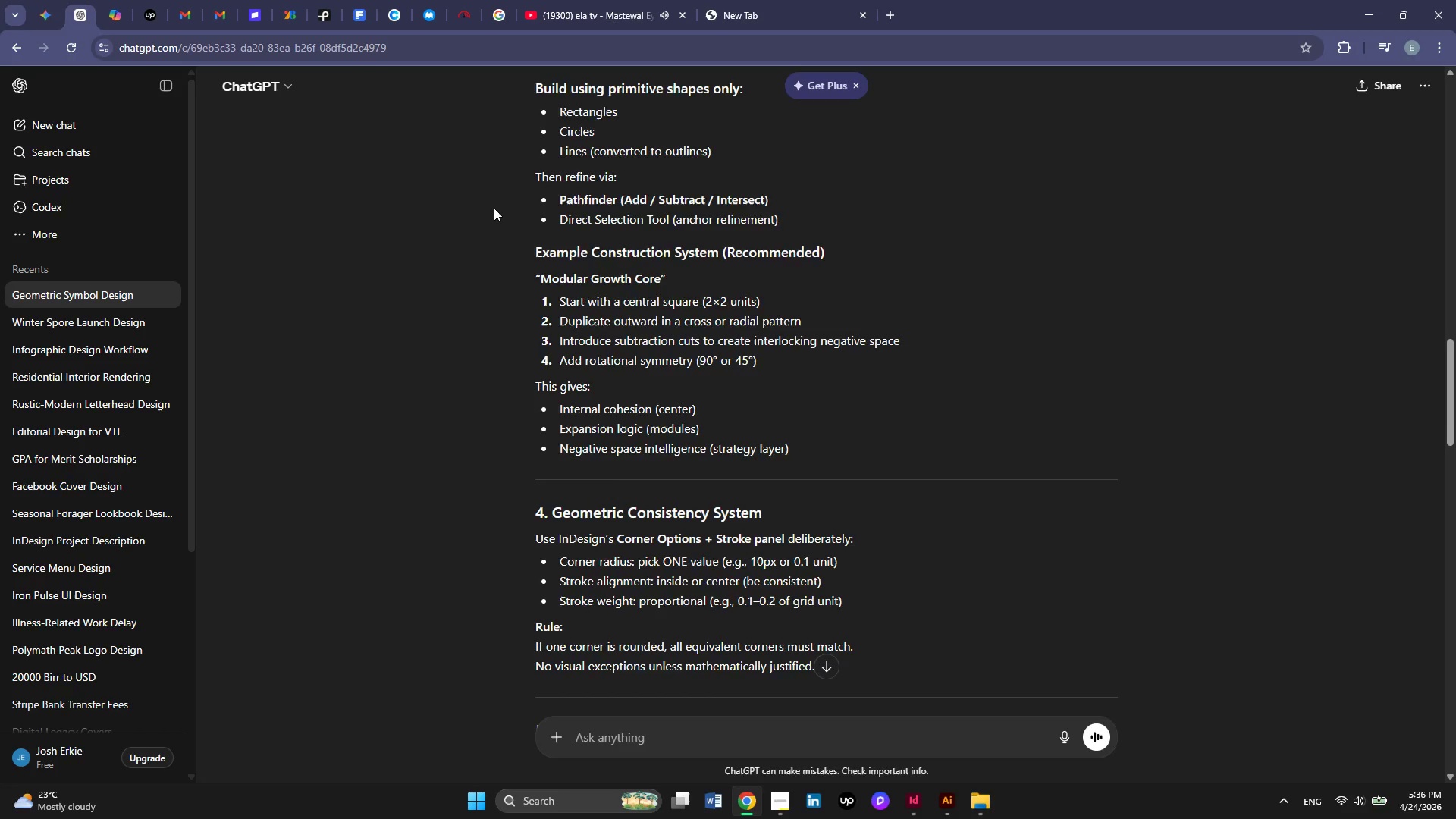 
scroll: coordinate [700, 265], scroll_direction: up, amount: 8.0
 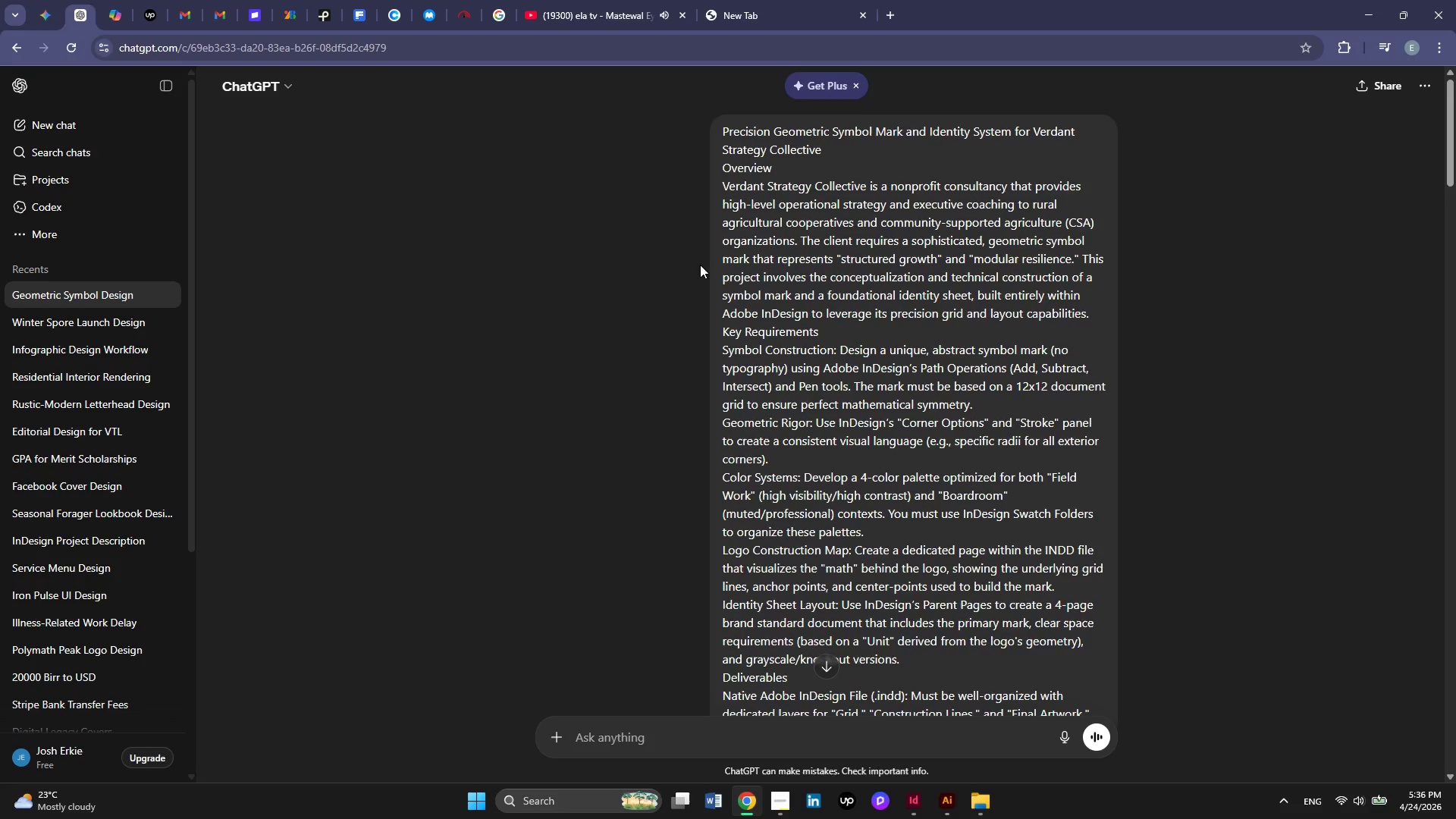 
scroll: coordinate [700, 265], scroll_direction: down, amount: 10.0
 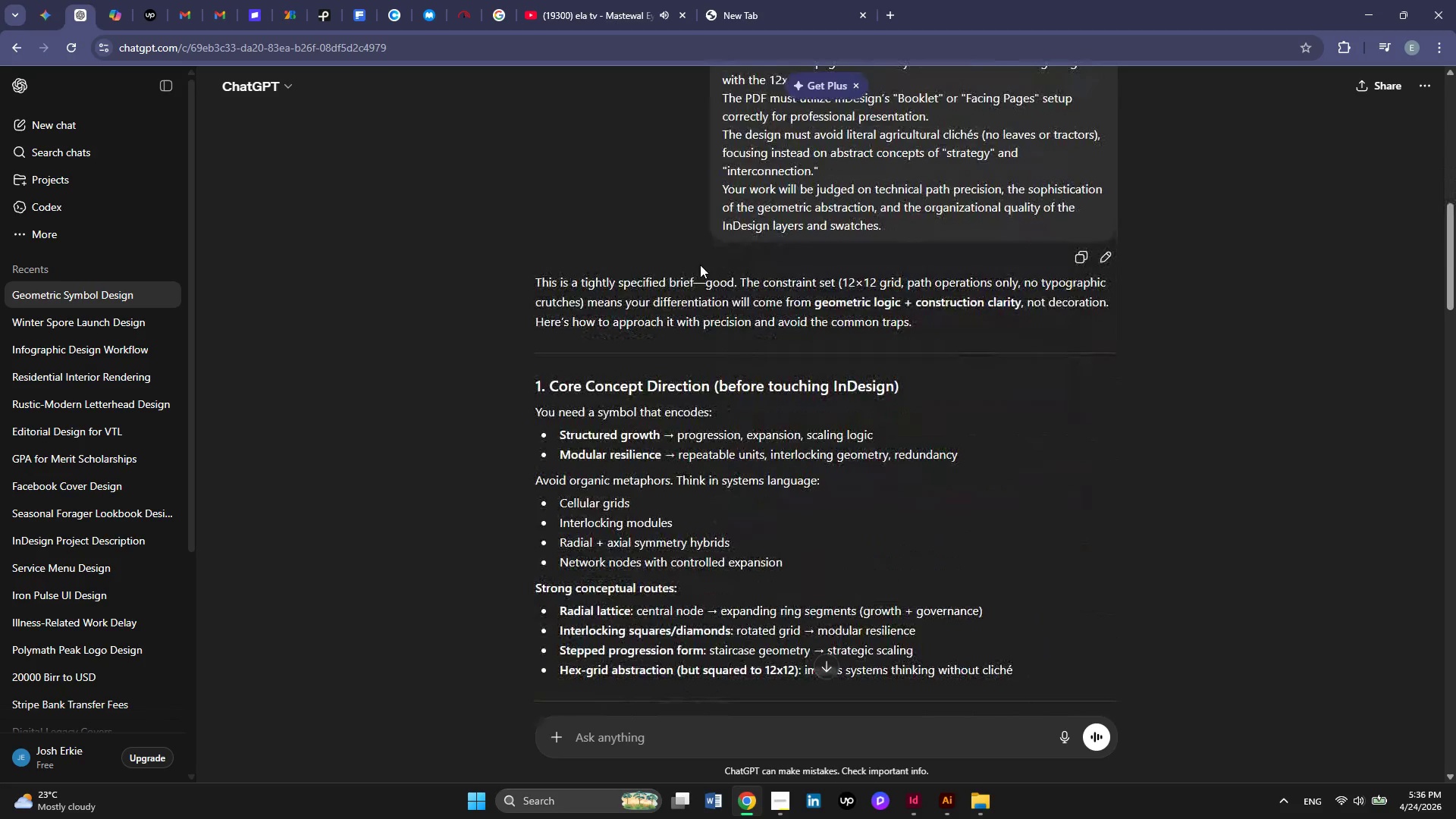 
wait(11.87)
 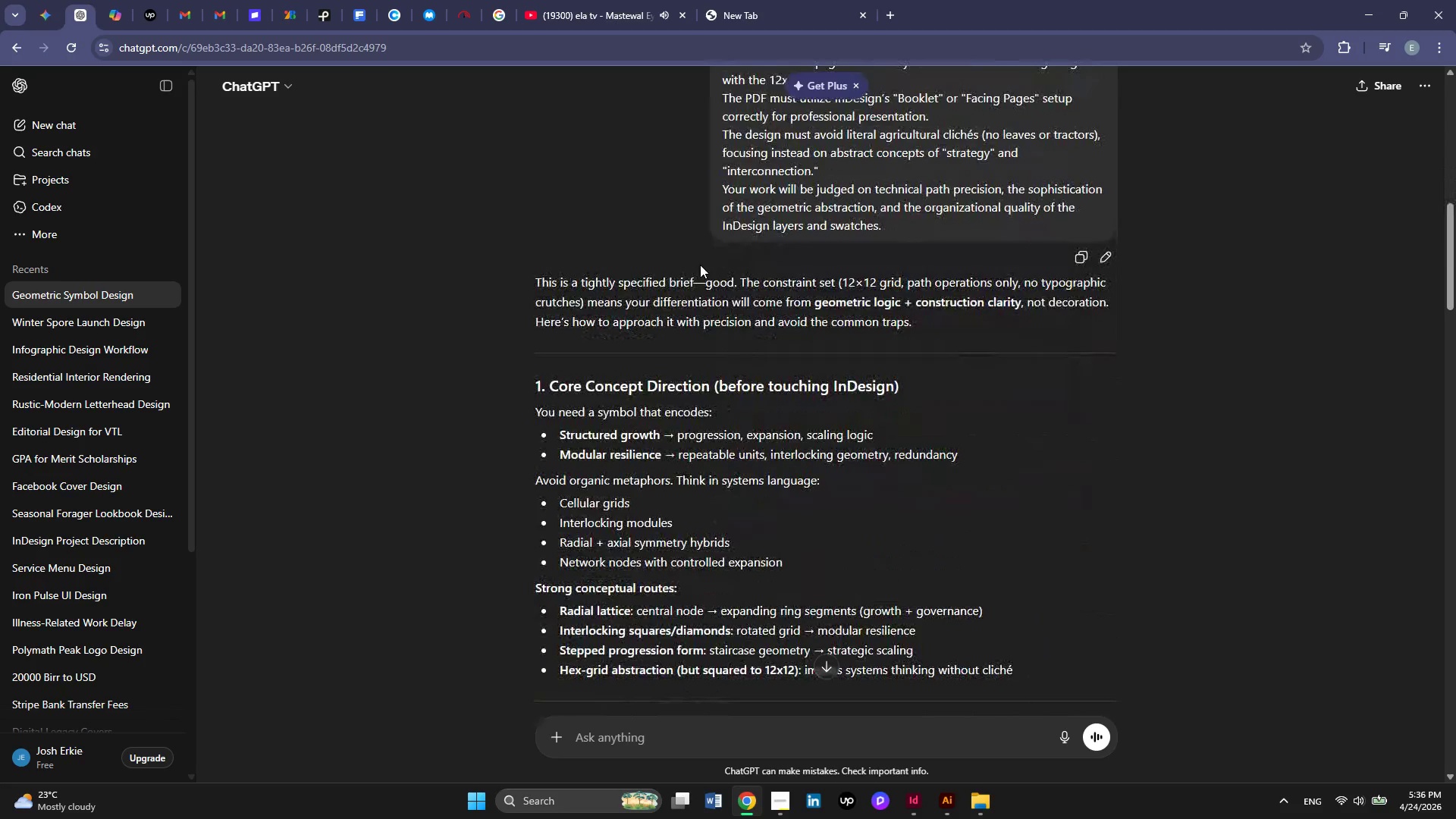 
scroll: coordinate [700, 265], scroll_direction: down, amount: 2.0
 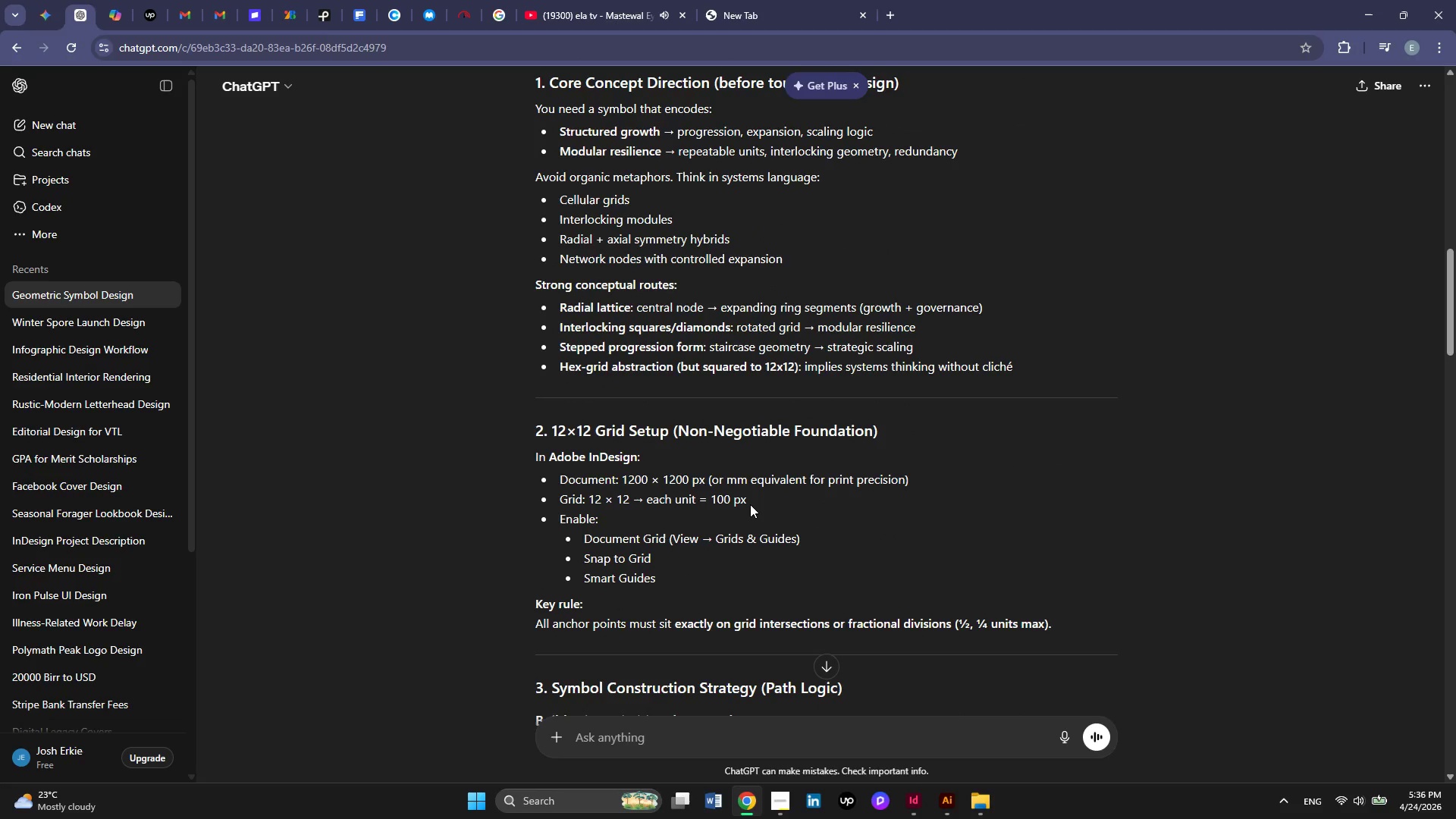 
left_click_drag(start_coordinate=[750, 504], to_coordinate=[670, 504])
 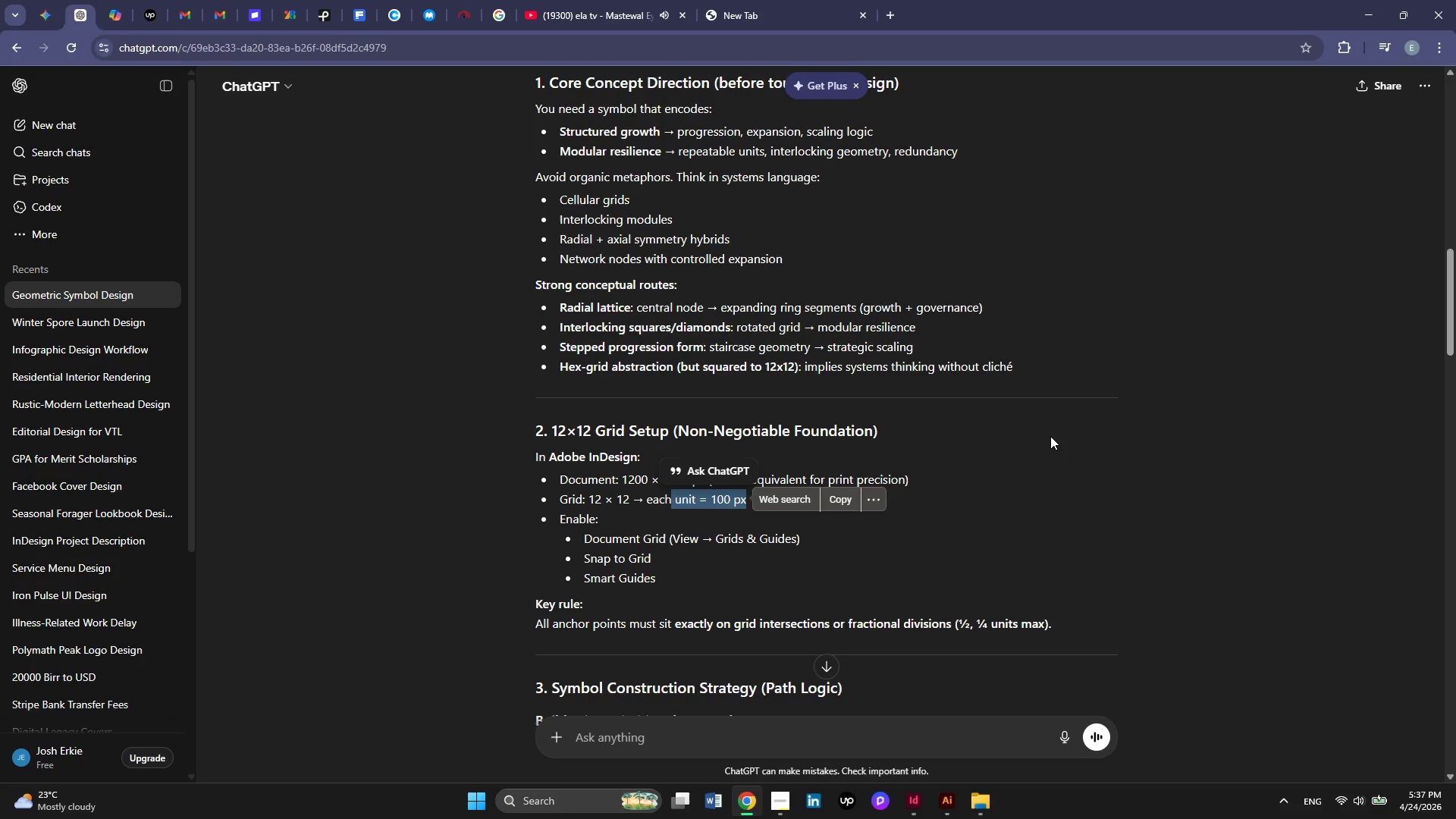 
left_click([1050, 436])
 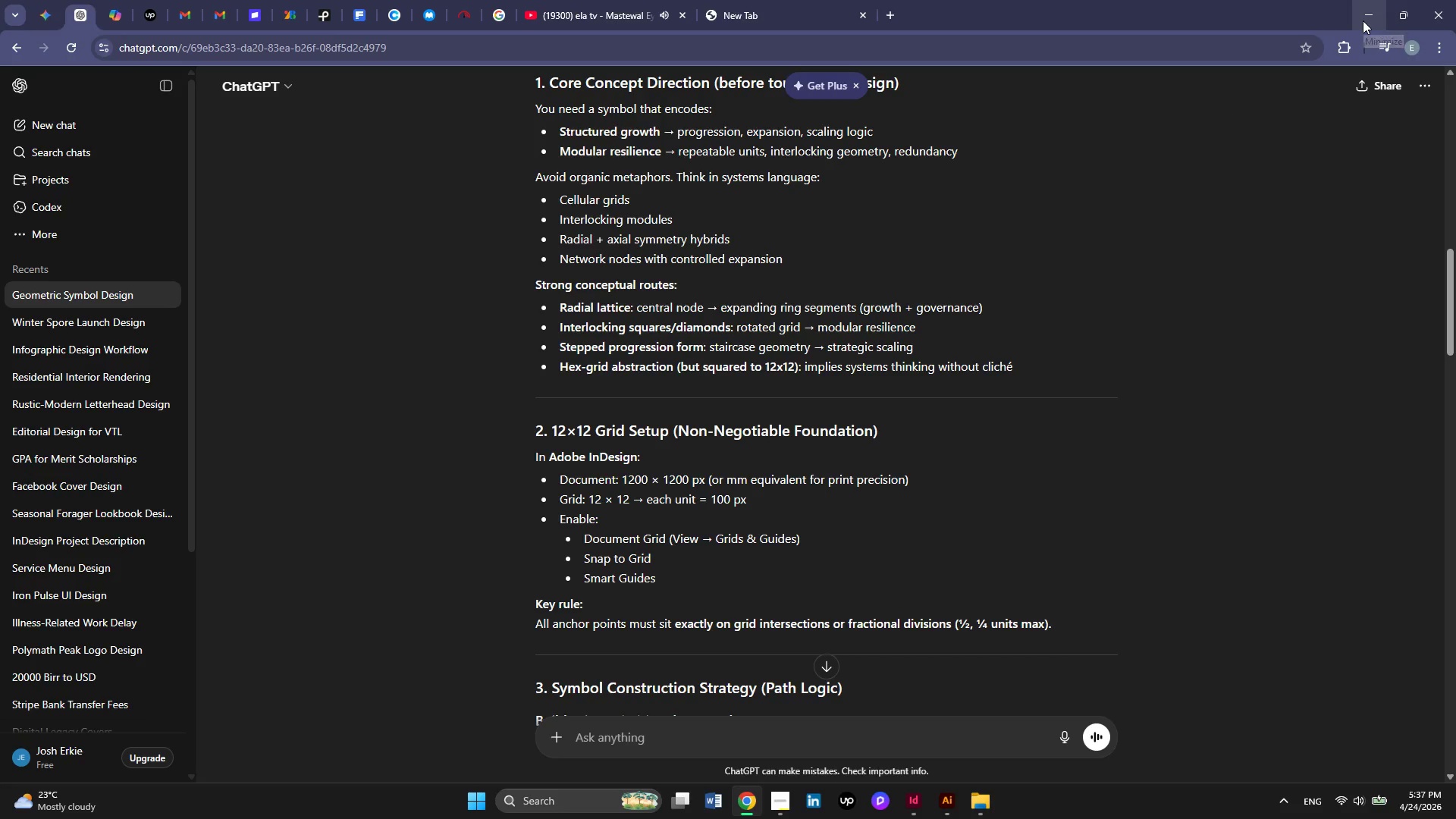 
wait(5.94)
 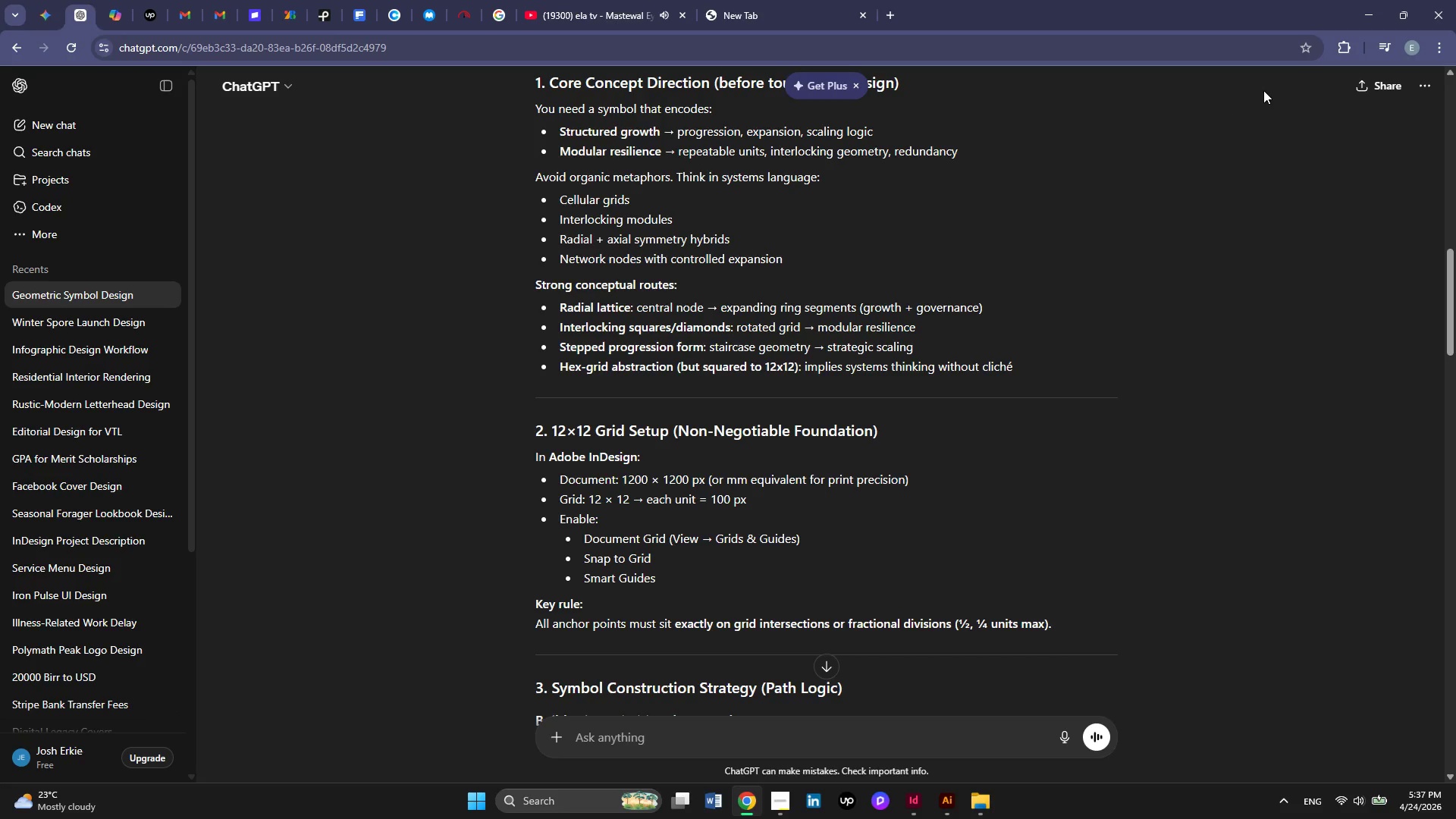 
left_click([1363, 20])
 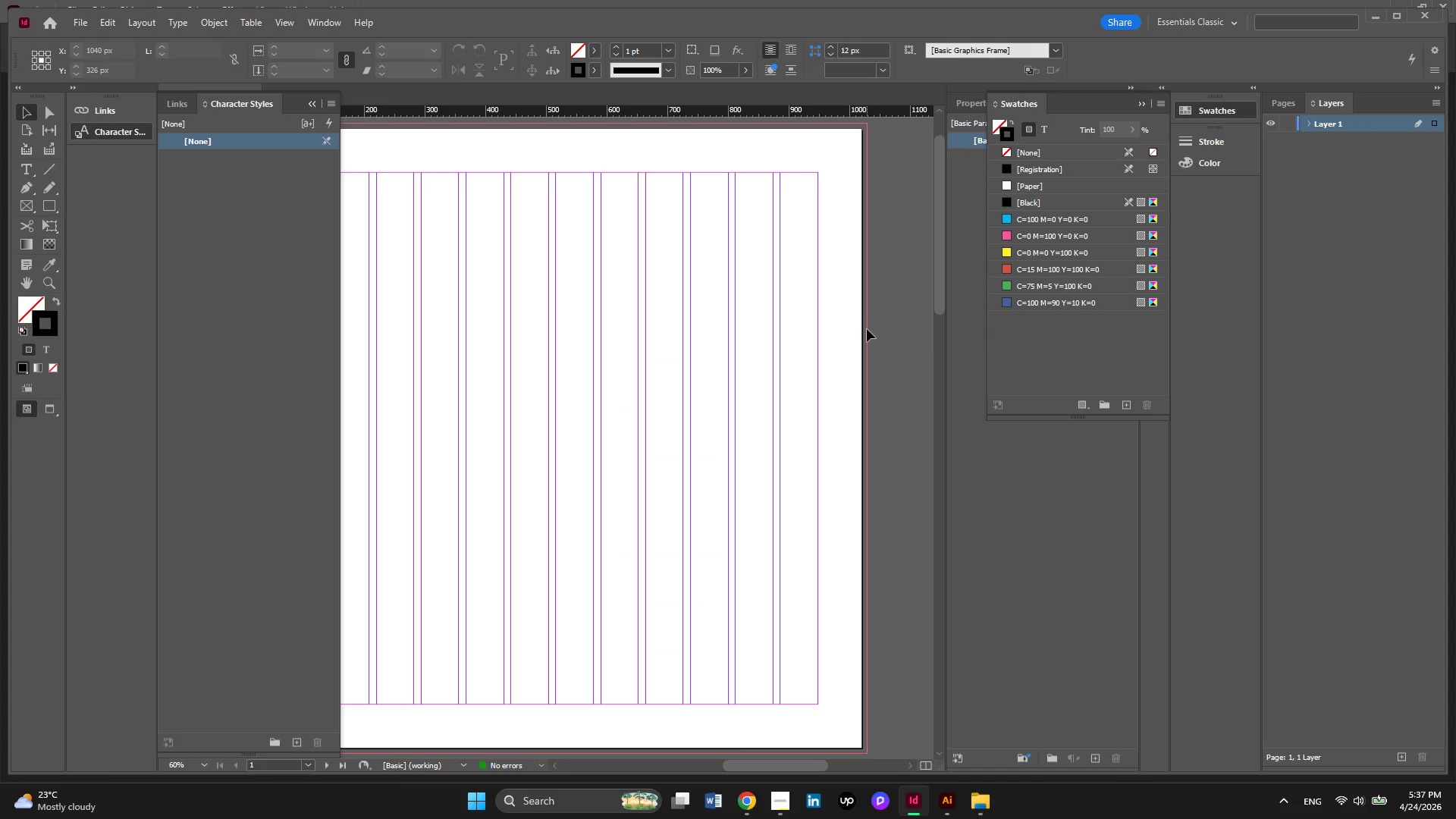 
hold_key(key=ShiftLeft, duration=0.77)
scroll: coordinate [867, 329], scroll_direction: down, amount: 2.0
 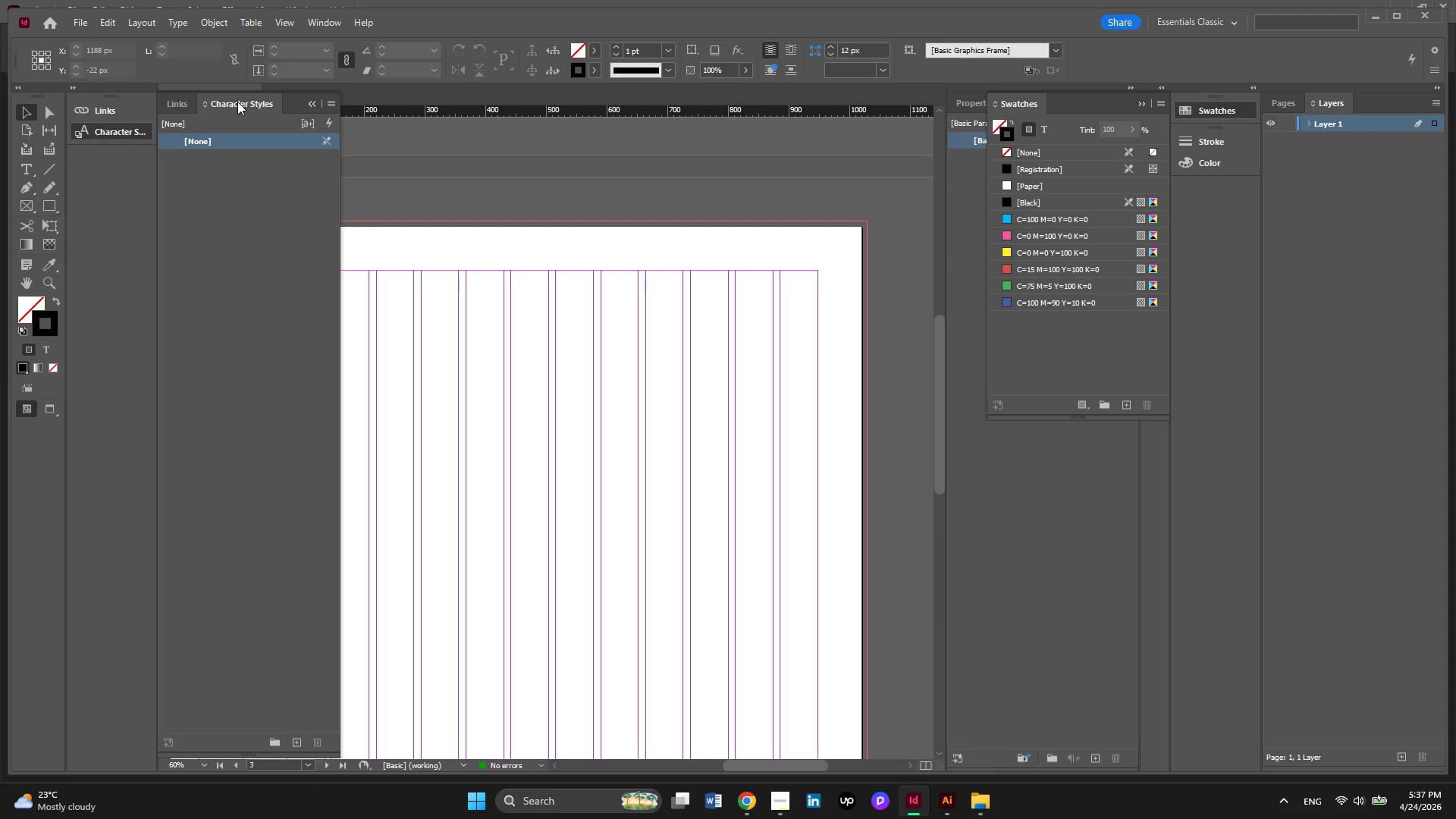 
wait(10.08)
 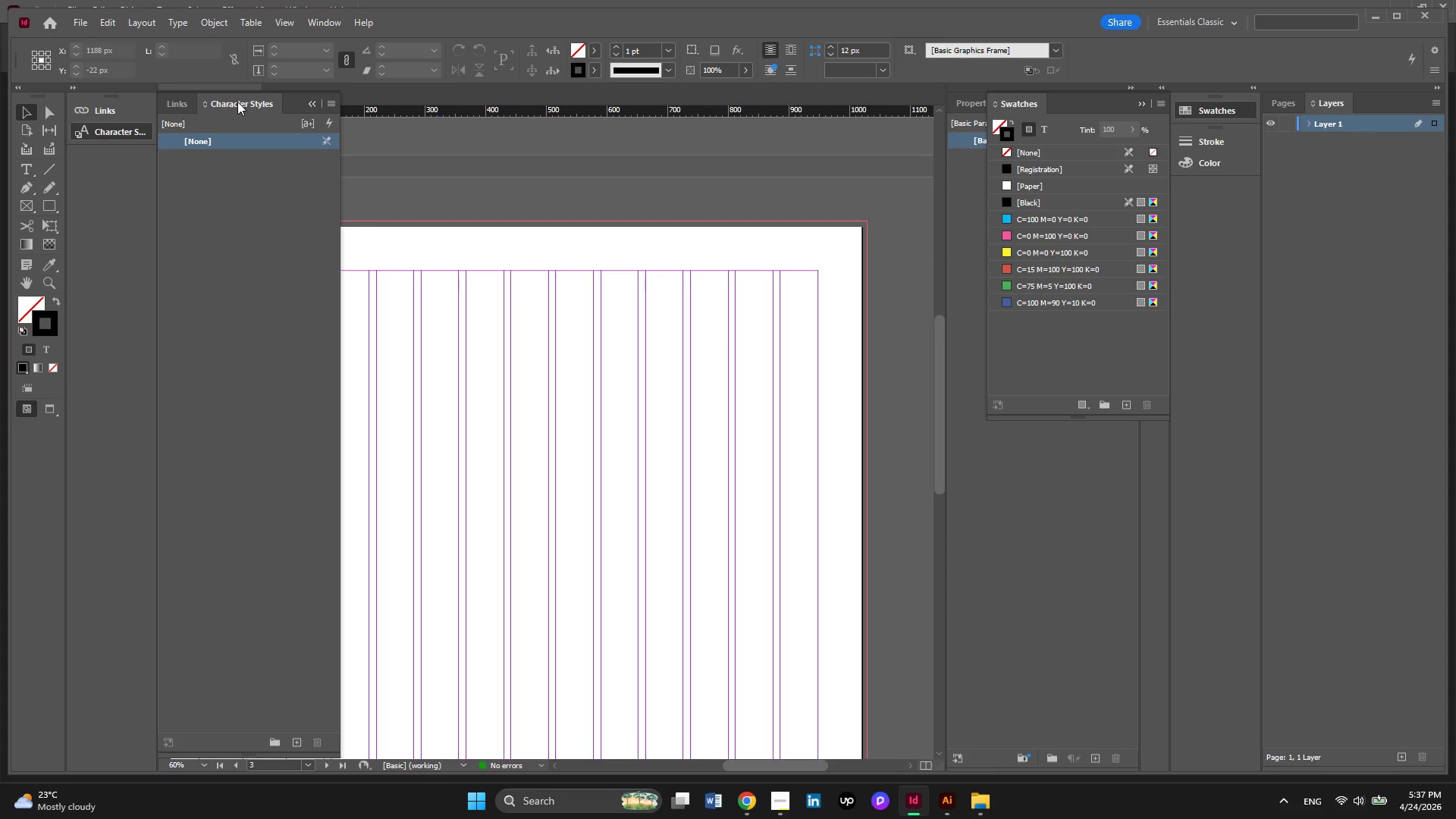 
left_click([309, 100])
 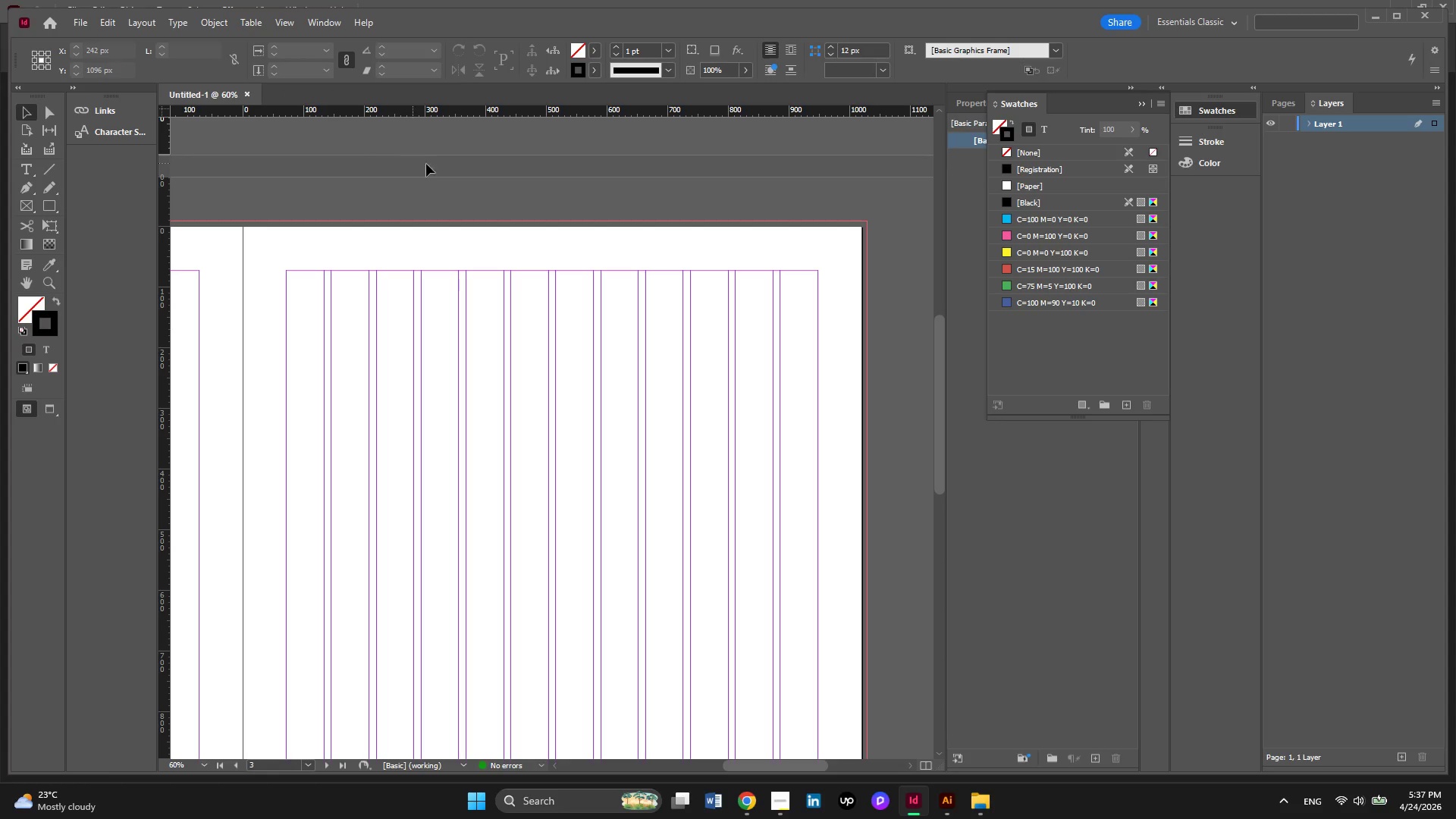 
scroll: coordinate [435, 166], scroll_direction: up, amount: 14.0
 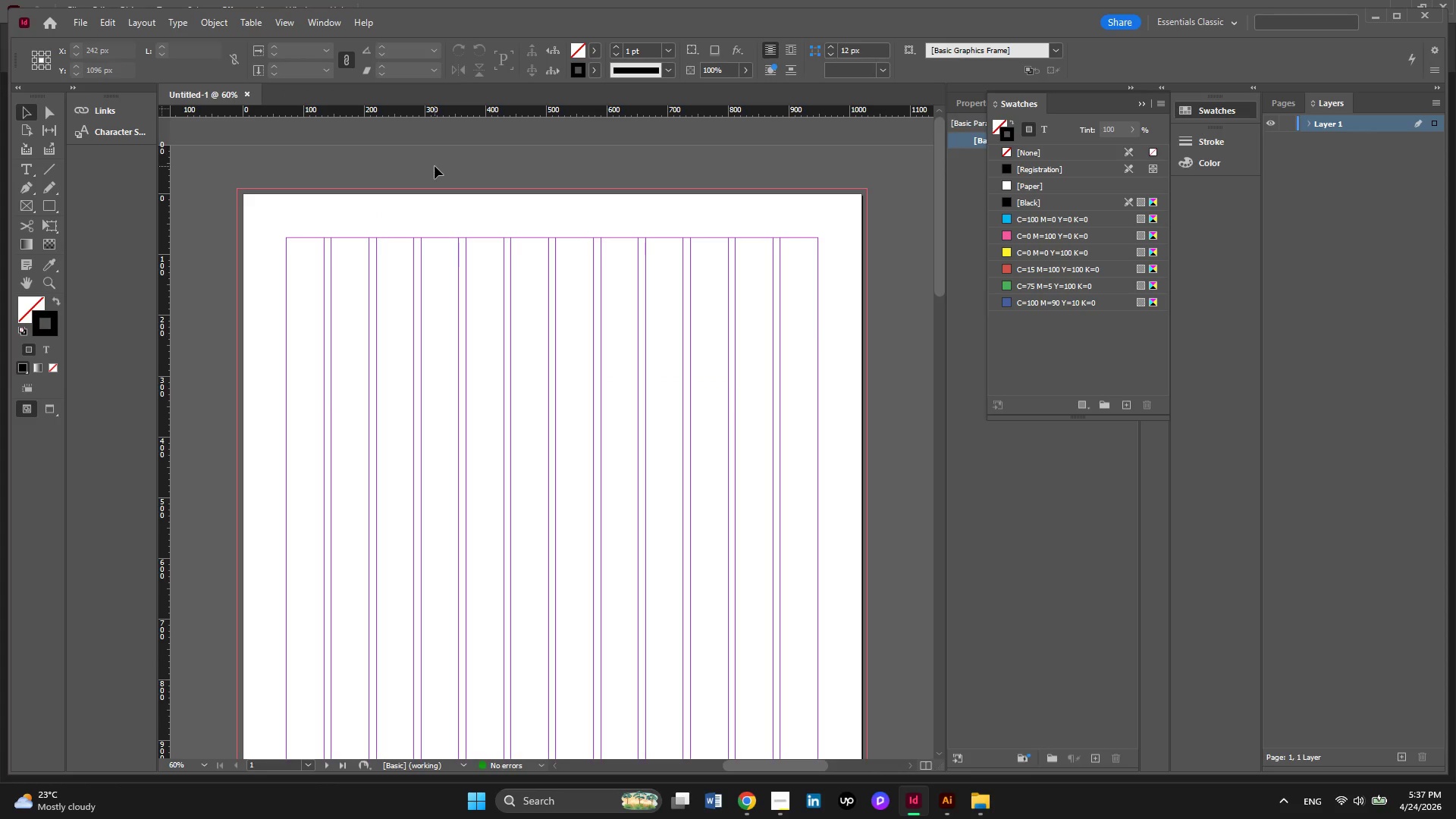 
scroll: coordinate [435, 166], scroll_direction: down, amount: 1.0
 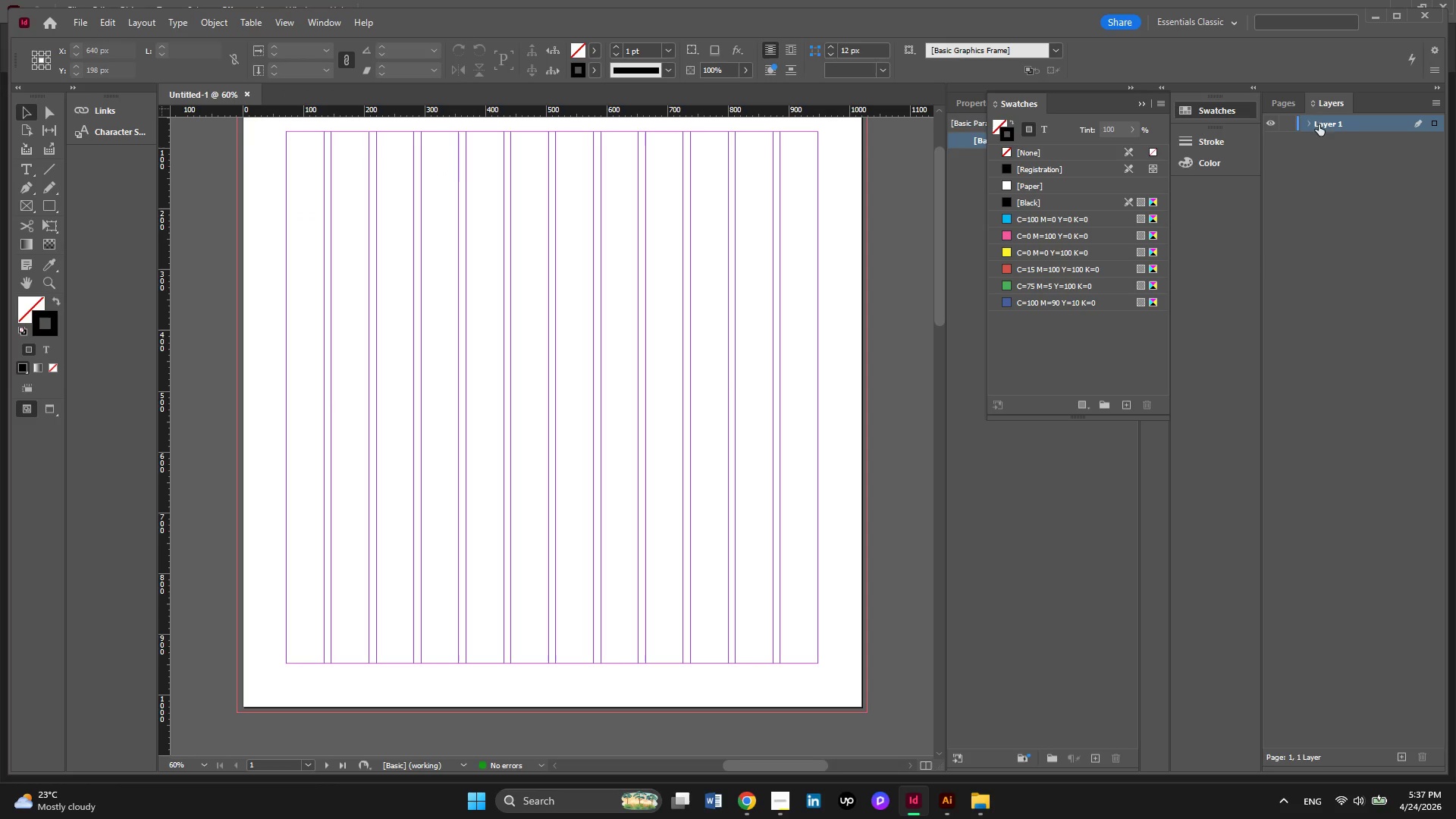 
left_click([1292, 102])
 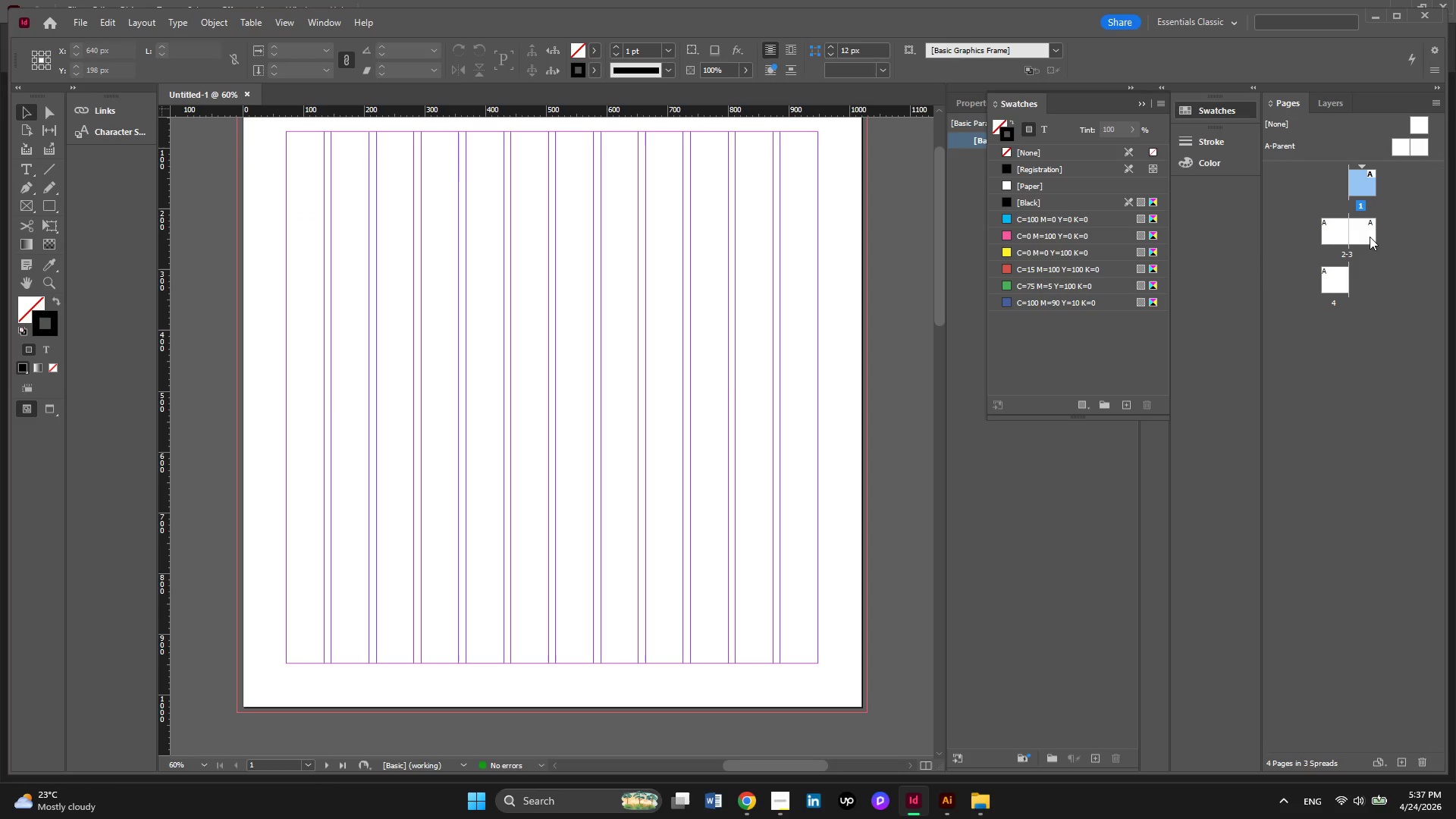 
hold_key(key=ControlLeft, duration=1.92)
left_click([1370, 237])
 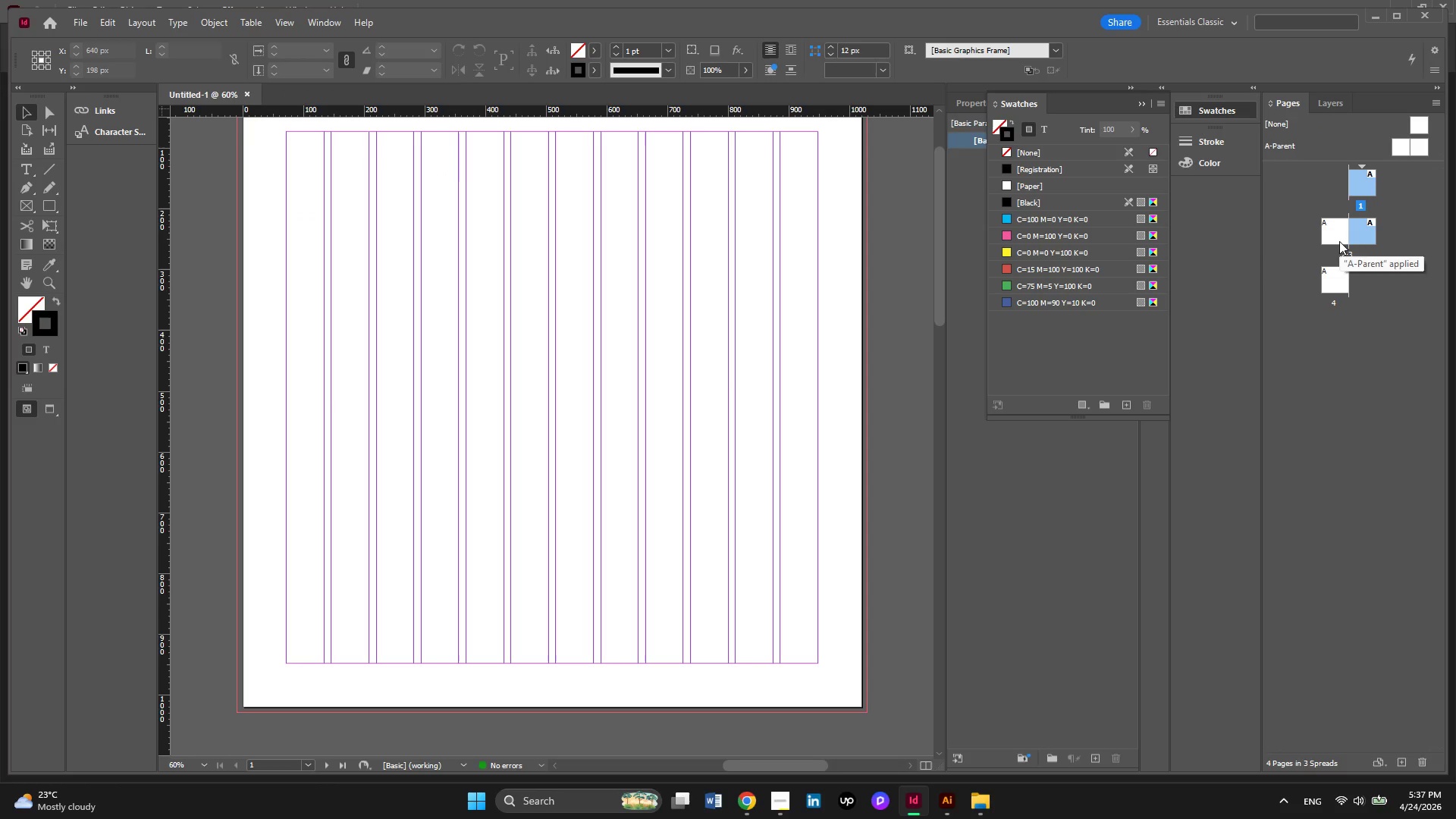 
left_click([1339, 241])
 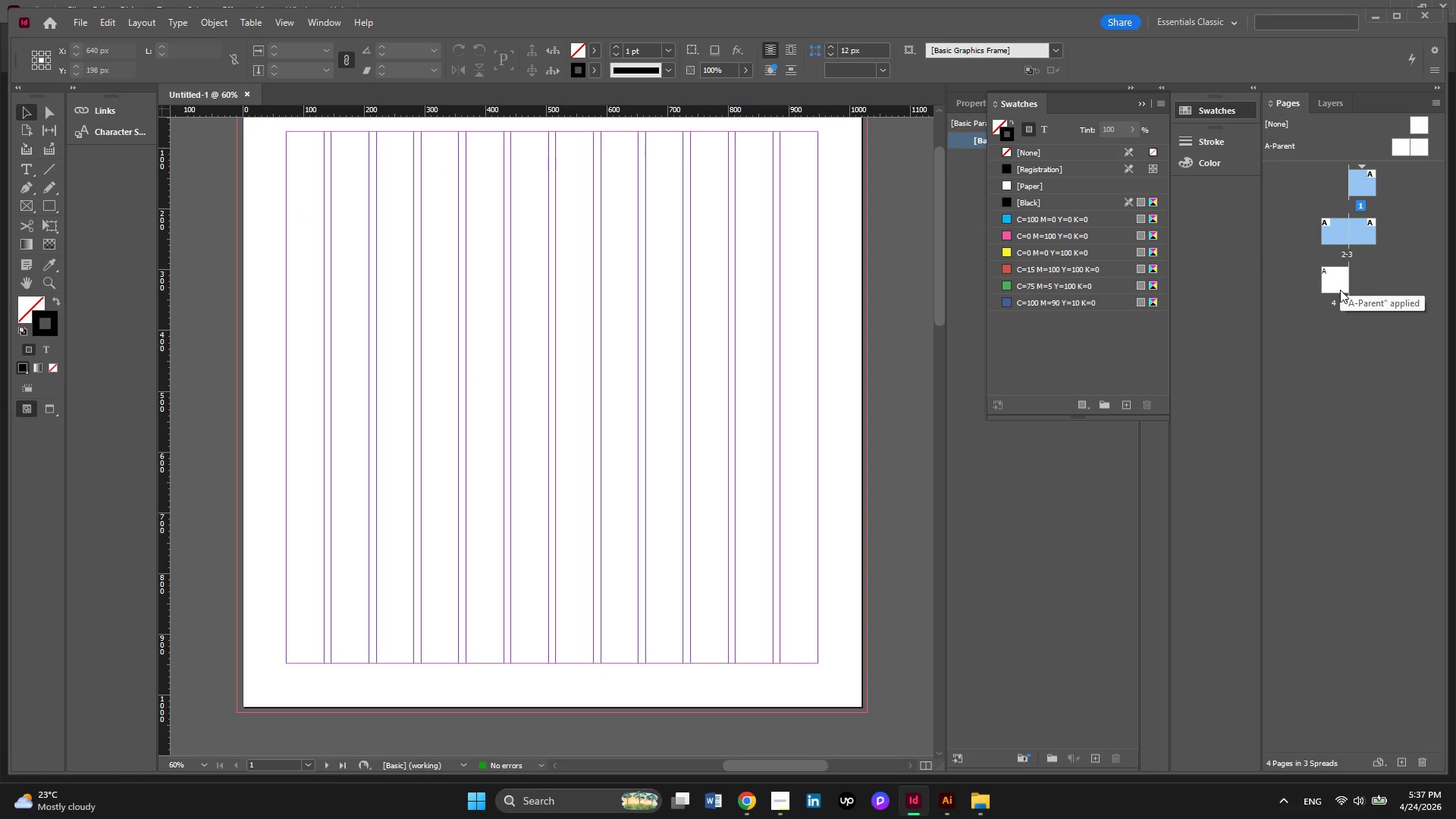 
left_click([1340, 290])
 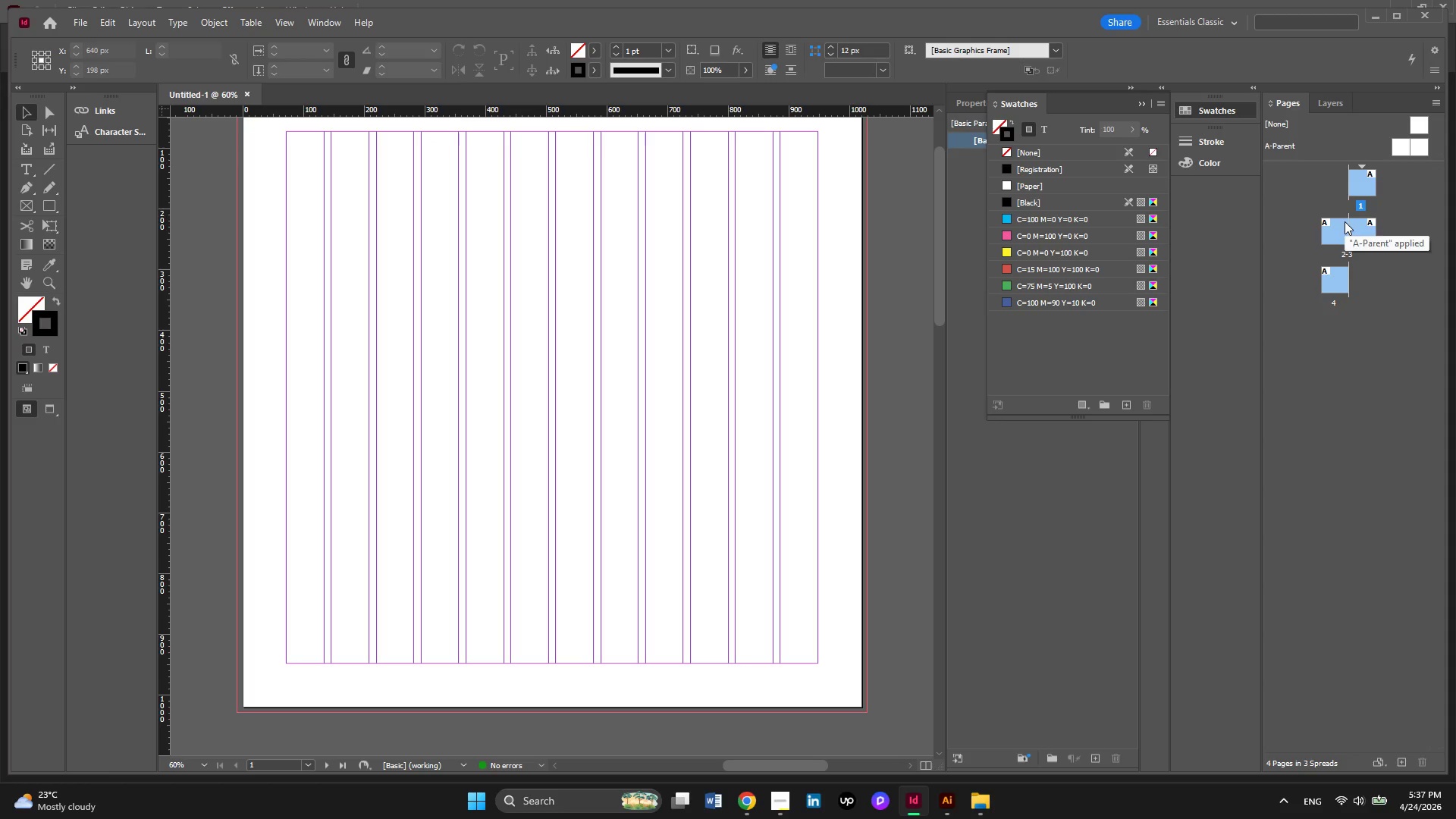 
left_click_drag(start_coordinate=[1352, 221], to_coordinate=[1414, 152])
 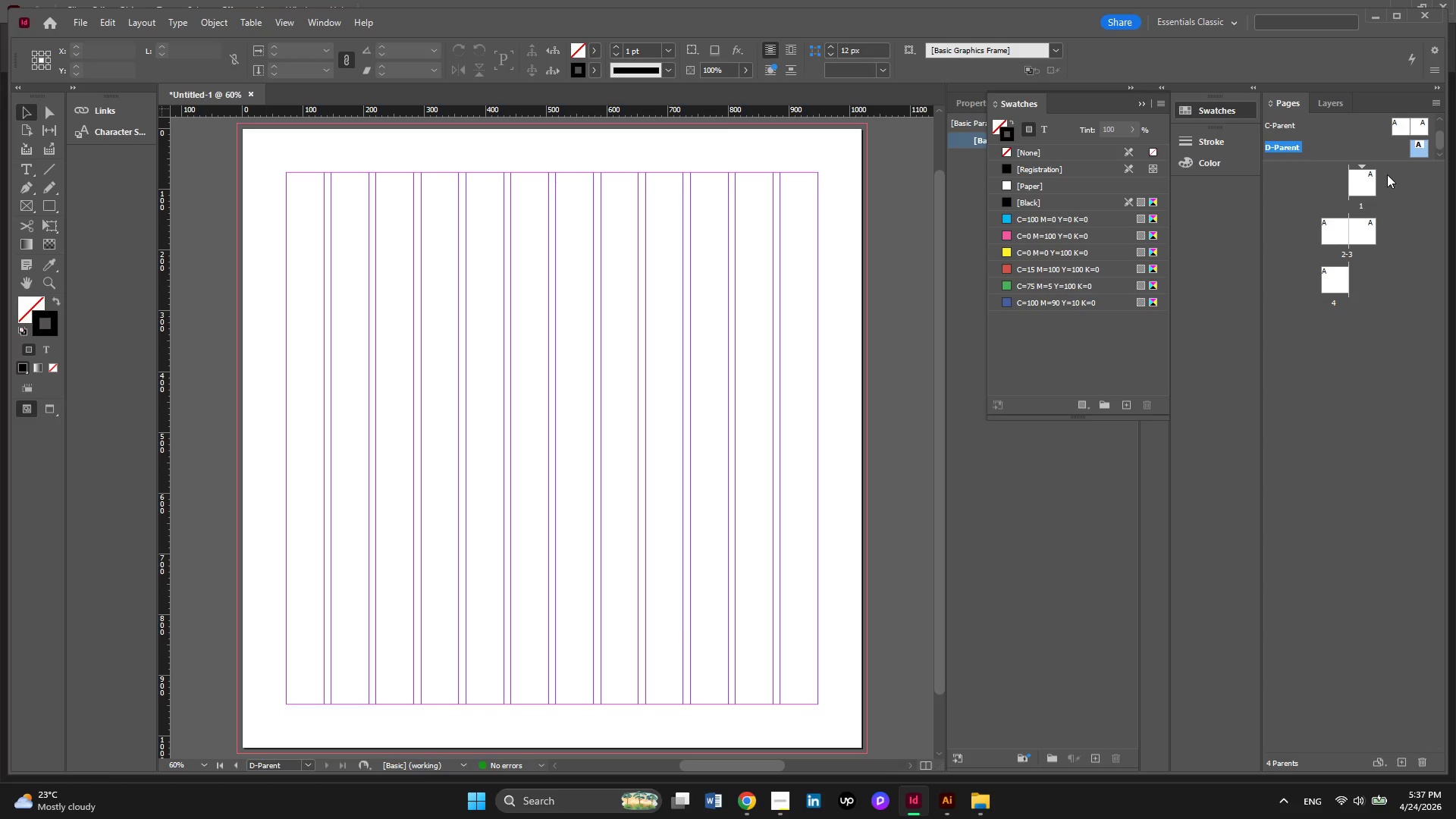 
scroll: coordinate [1376, 143], scroll_direction: up, amount: 4.0
 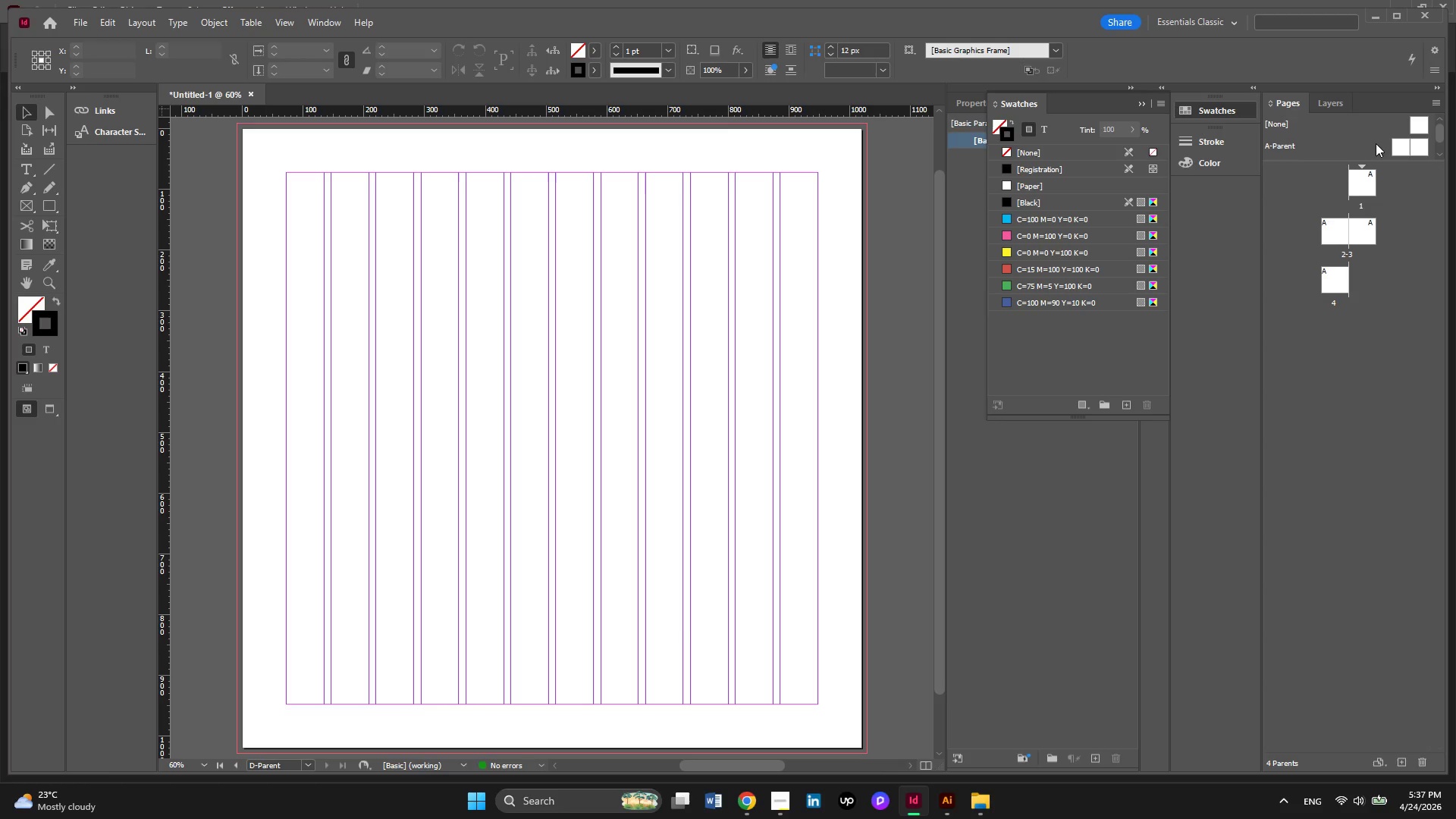 
scroll: coordinate [1376, 143], scroll_direction: down, amount: 3.0
 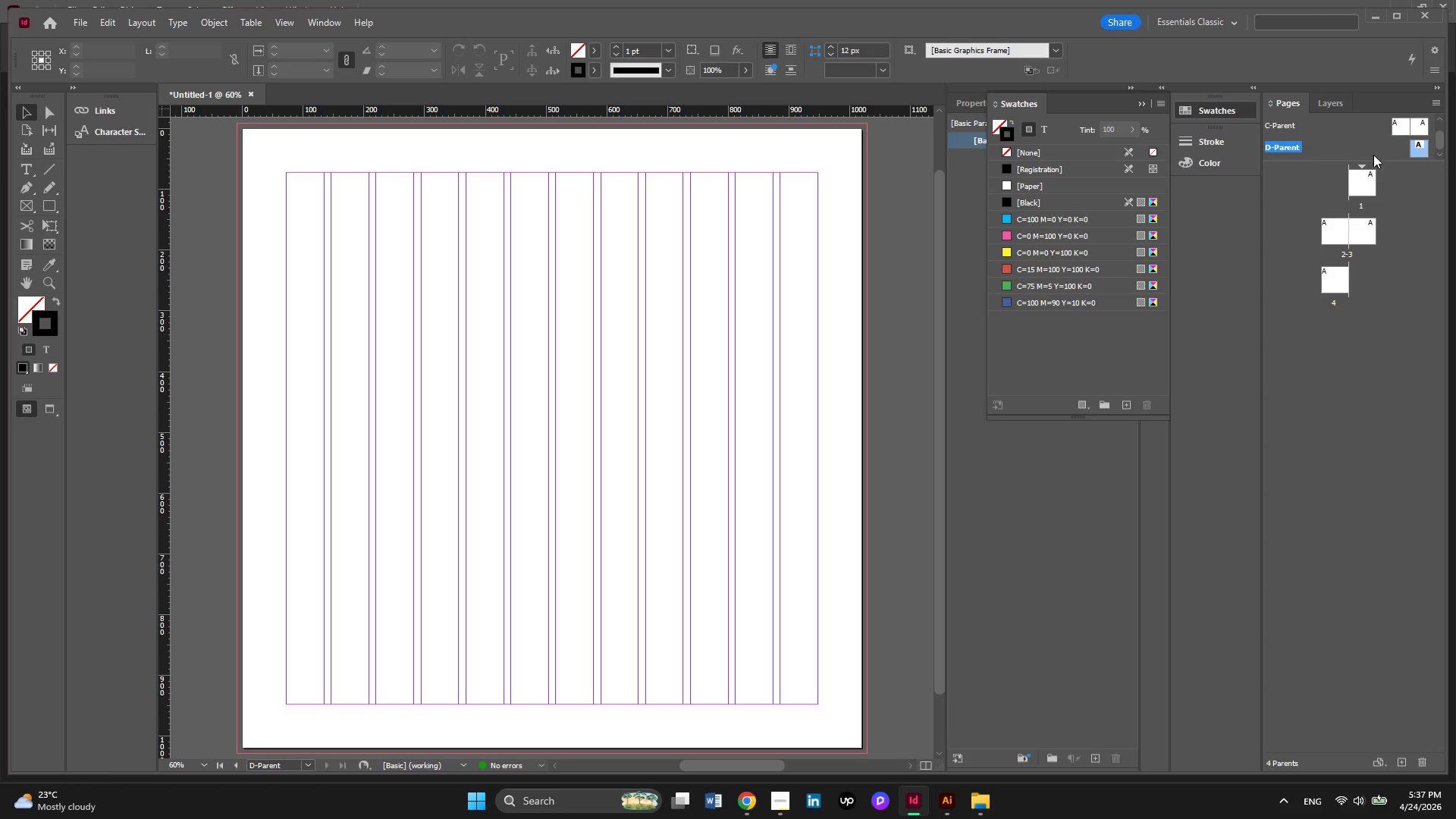 
left_click([1426, 309])
 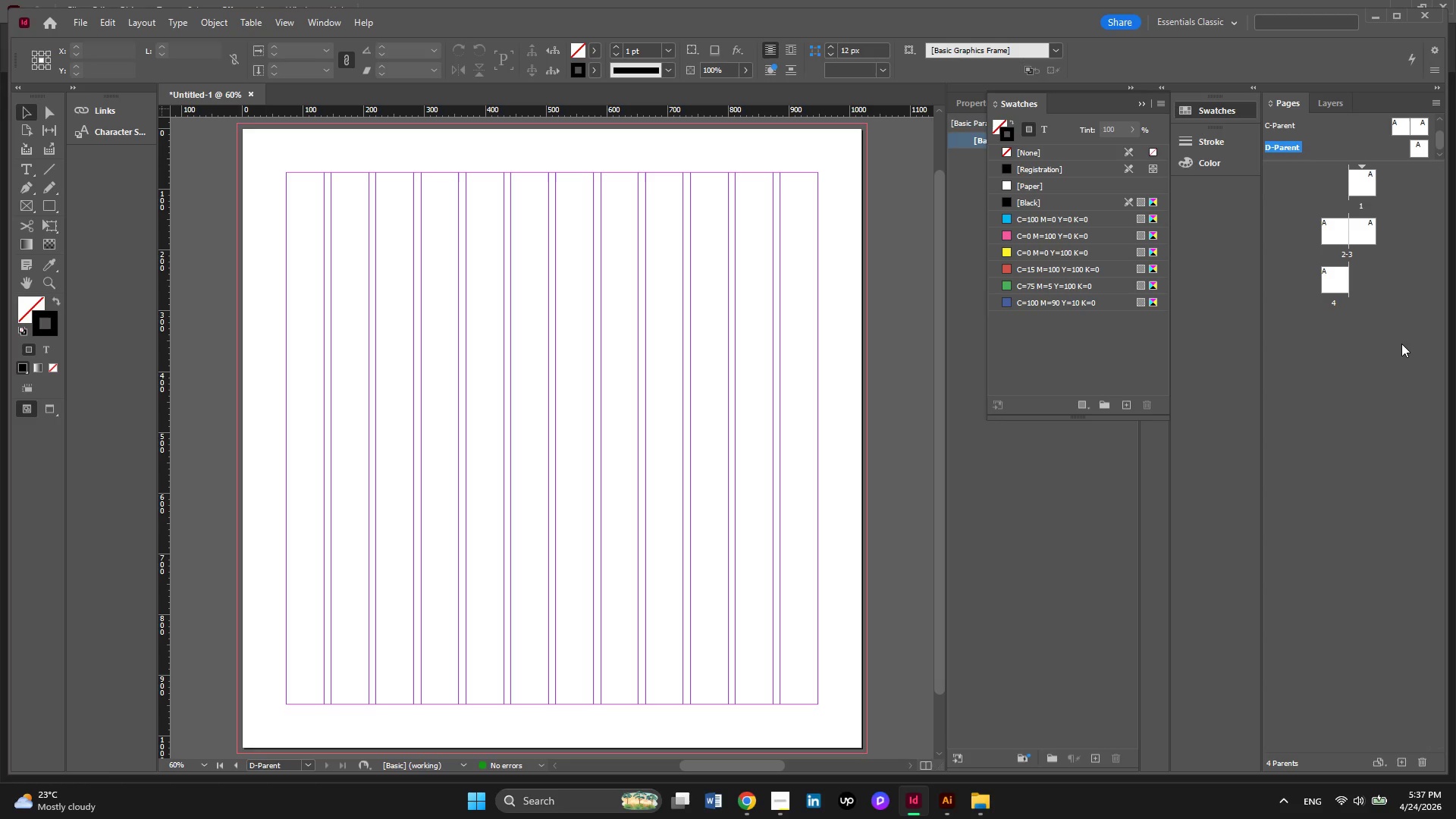 
left_click_drag(start_coordinate=[1401, 344], to_coordinate=[1312, 198])
 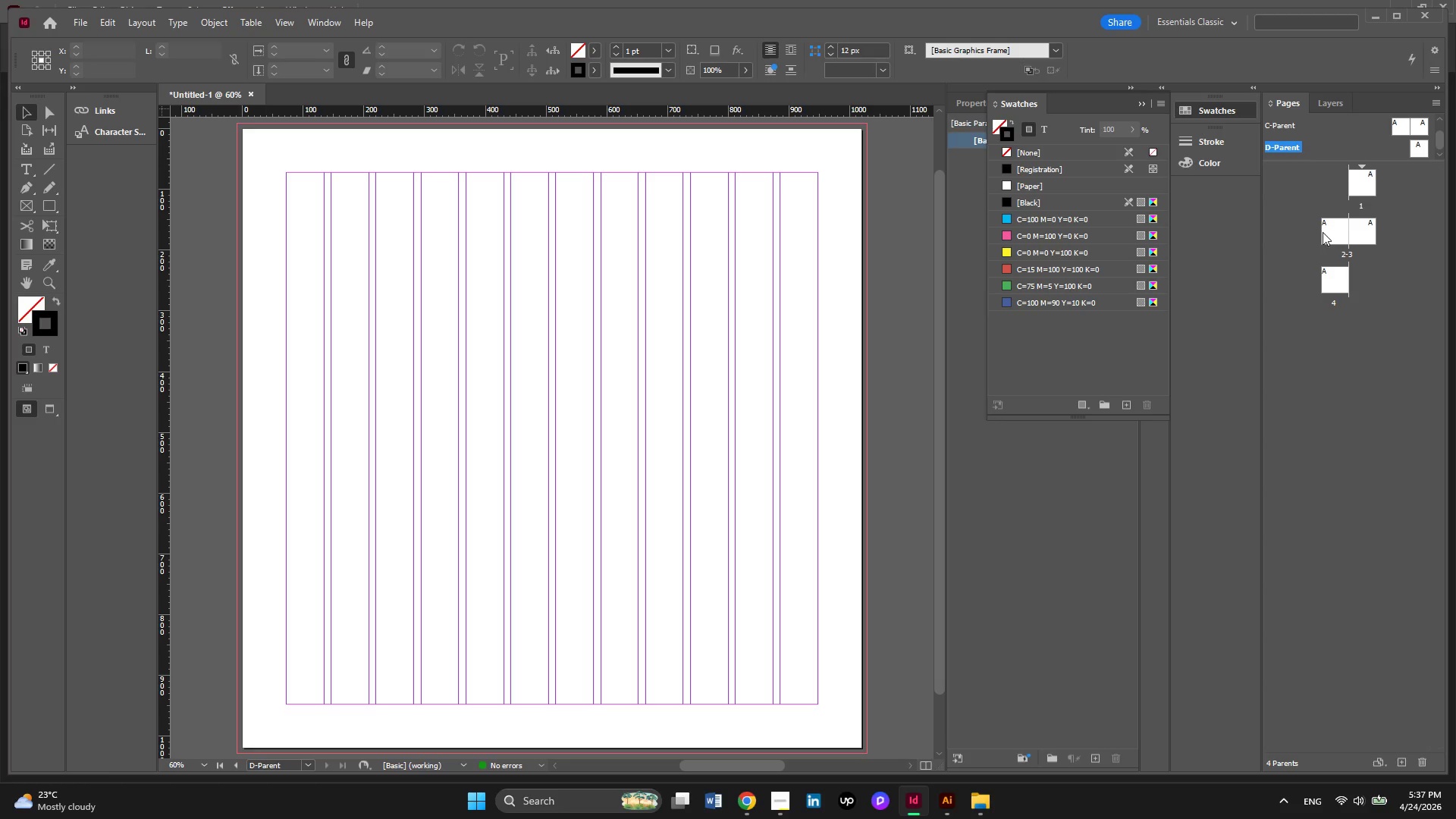 
left_click([1323, 232])
 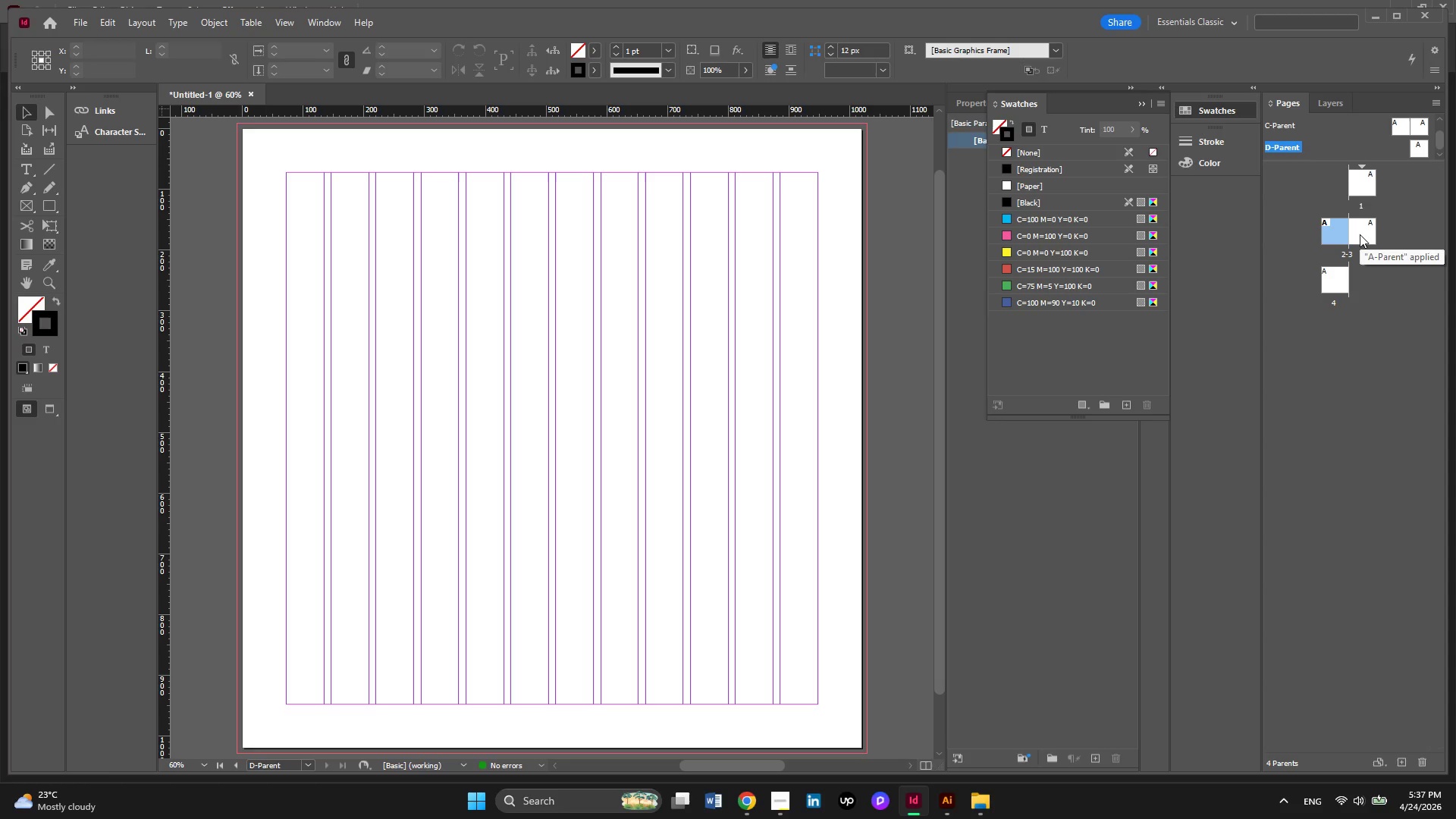 
hold_key(key=ControlLeft, duration=2.62)
left_click([1360, 234])
 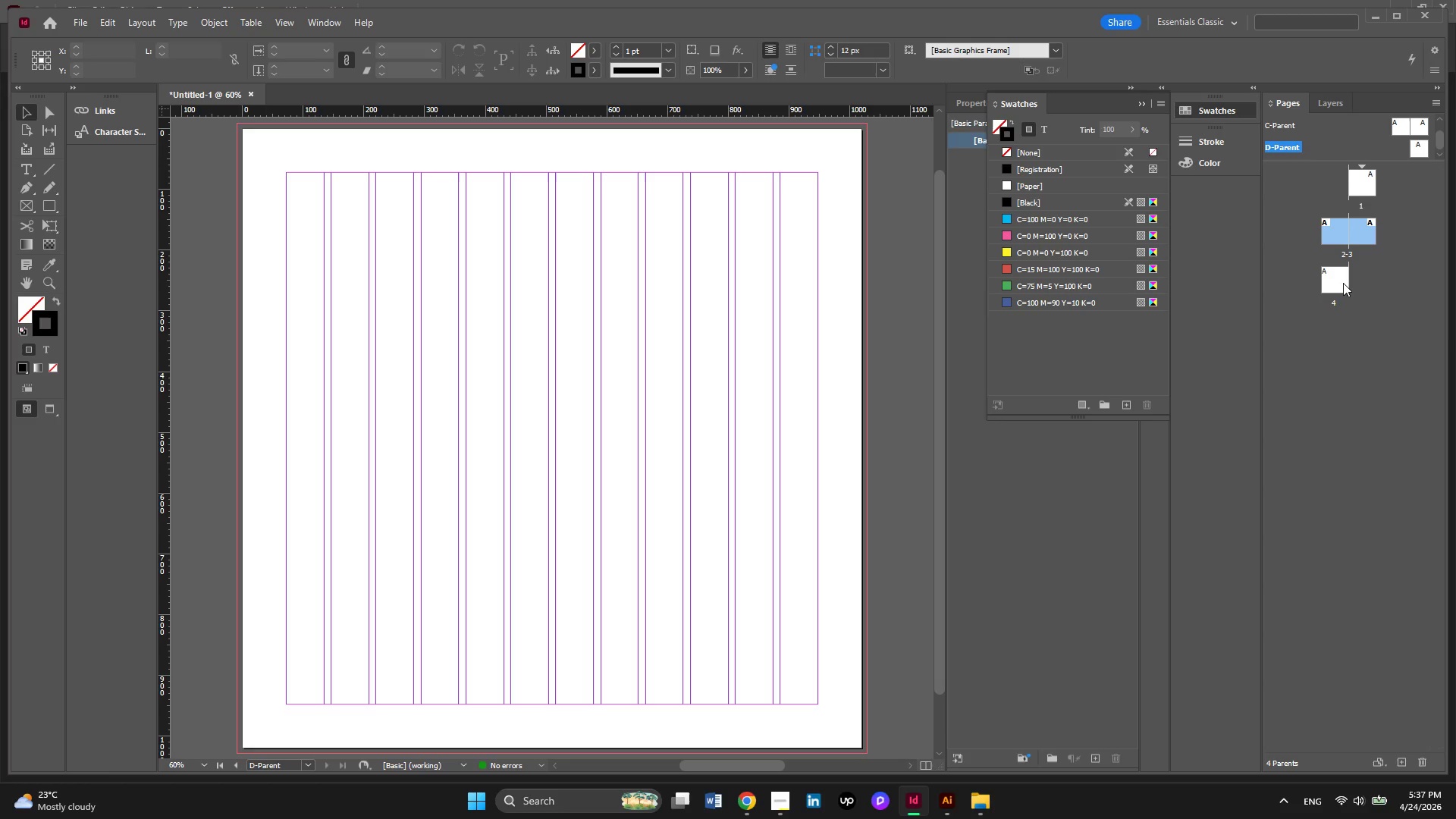 
left_click([1343, 283])
 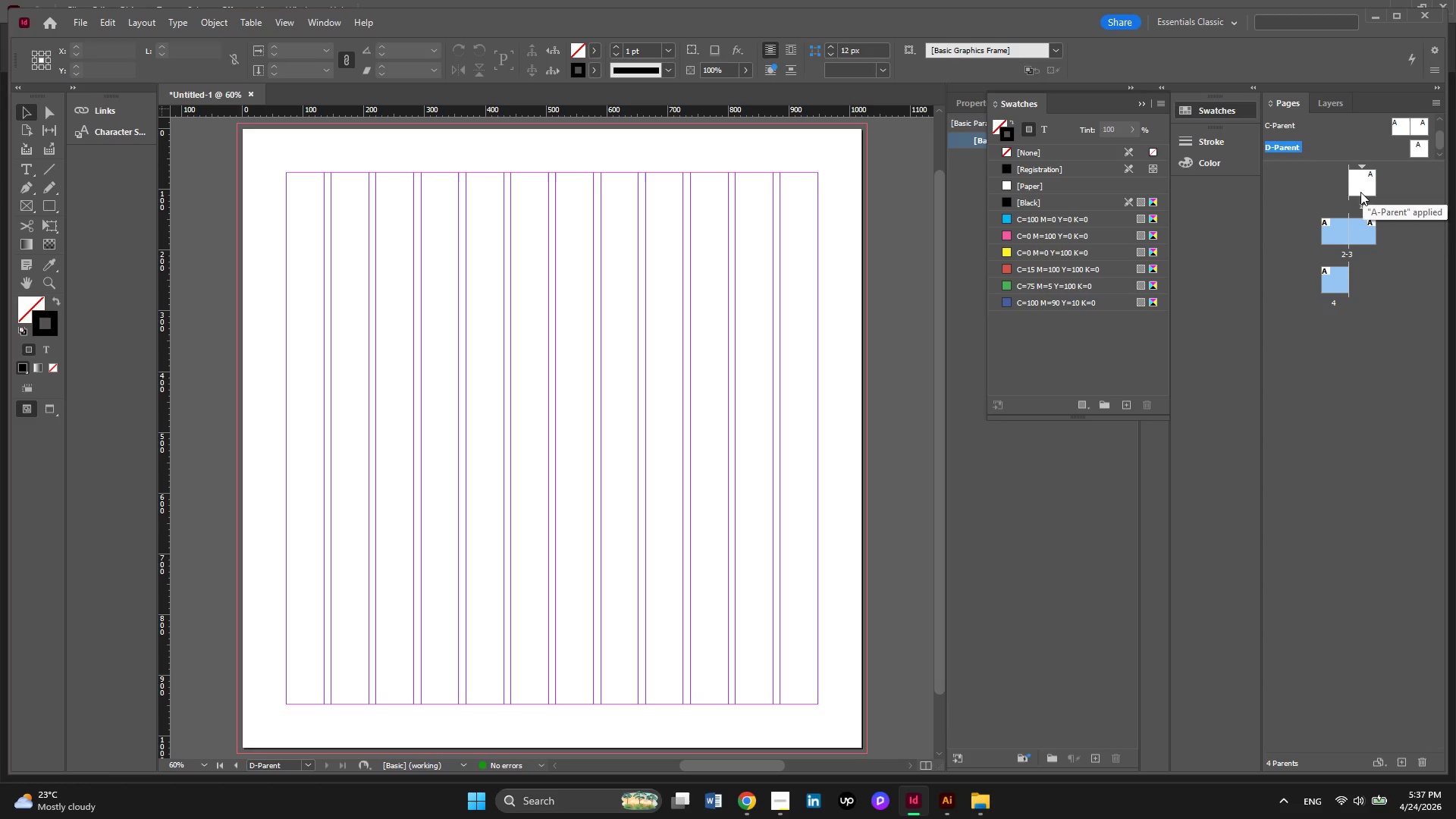 
left_click([1360, 192])
 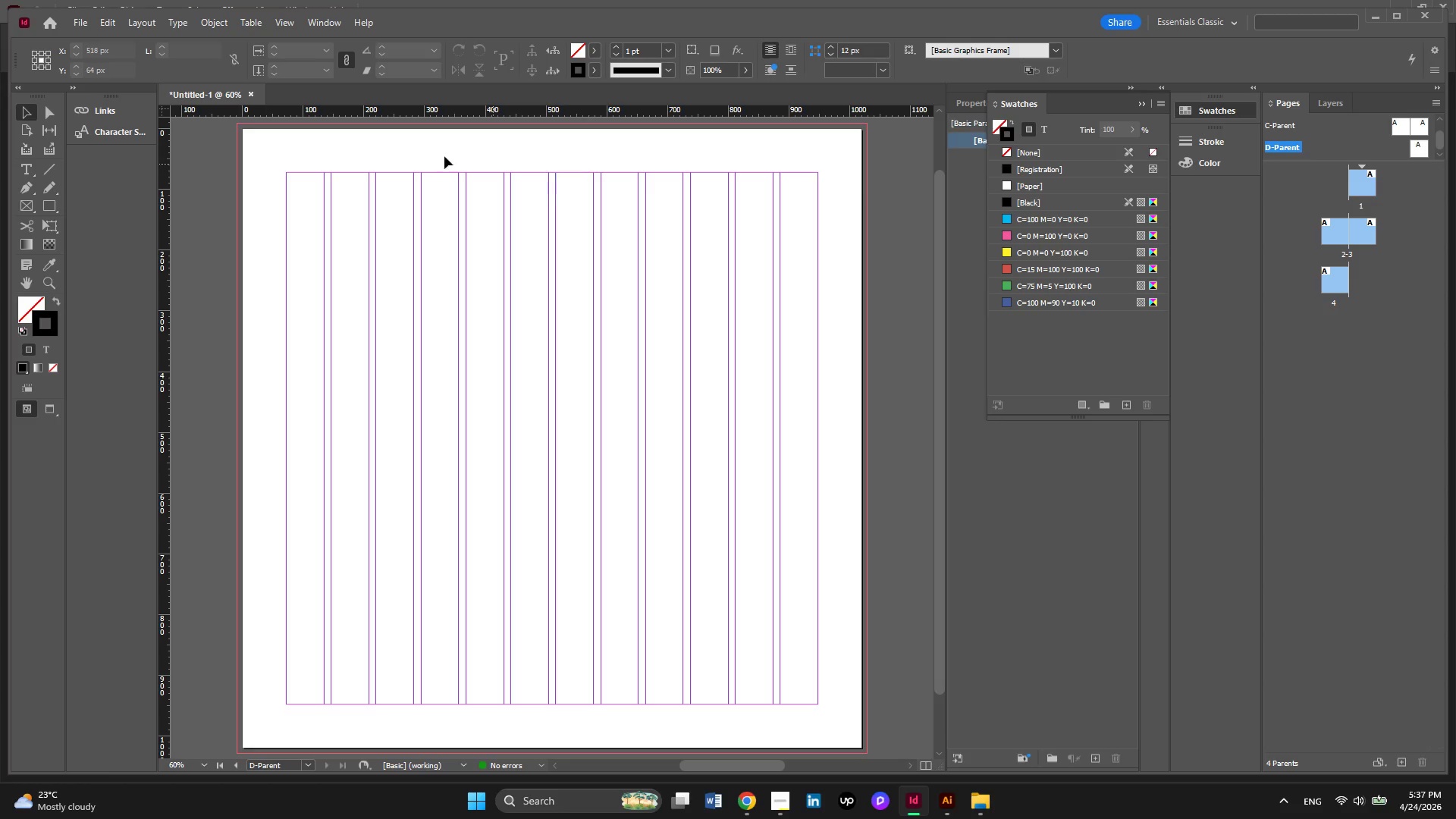 
wait(8.89)
 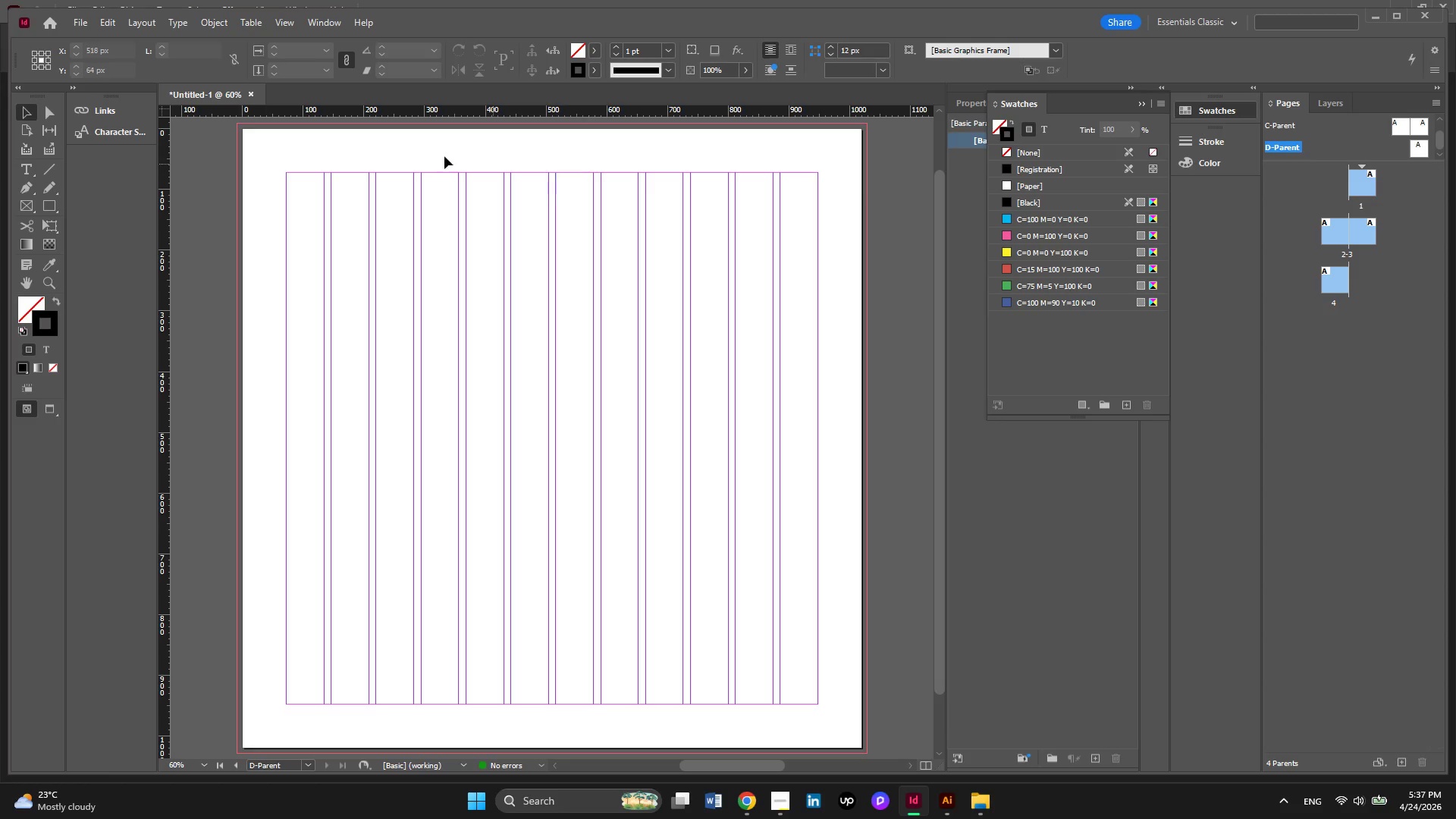 
left_click([86, 29])
 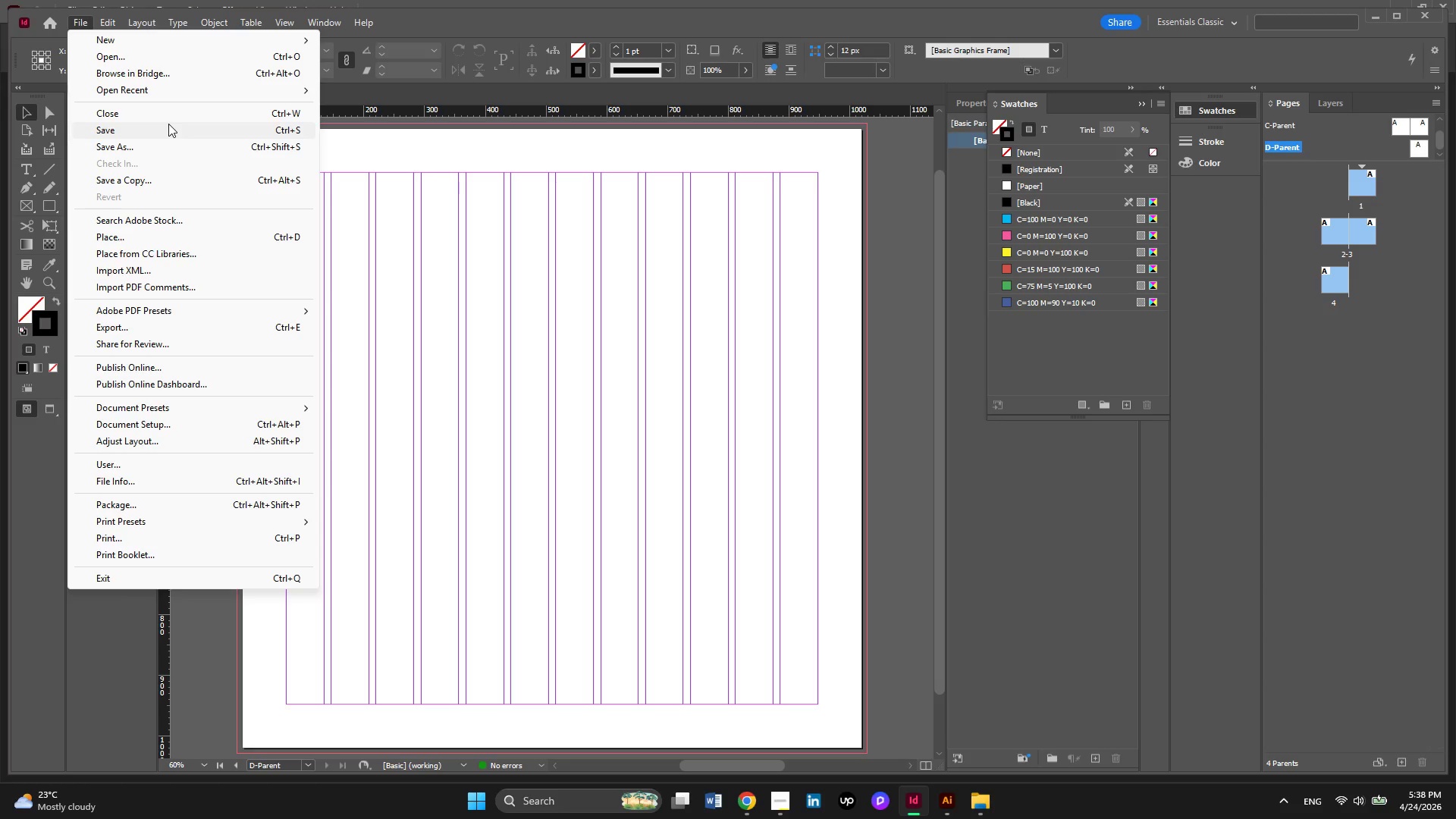 
wait(29.75)
 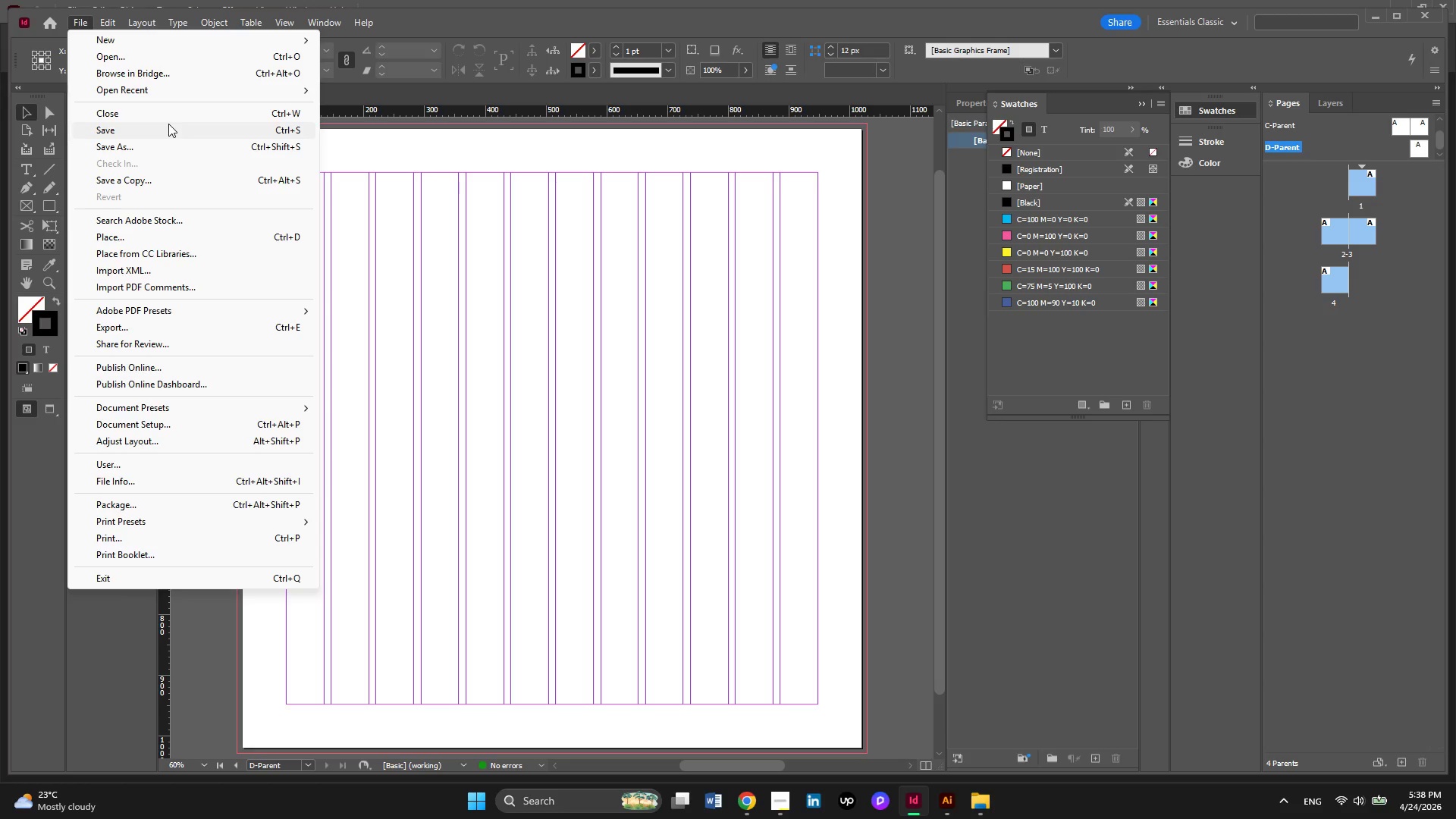 
left_click([614, 155])
 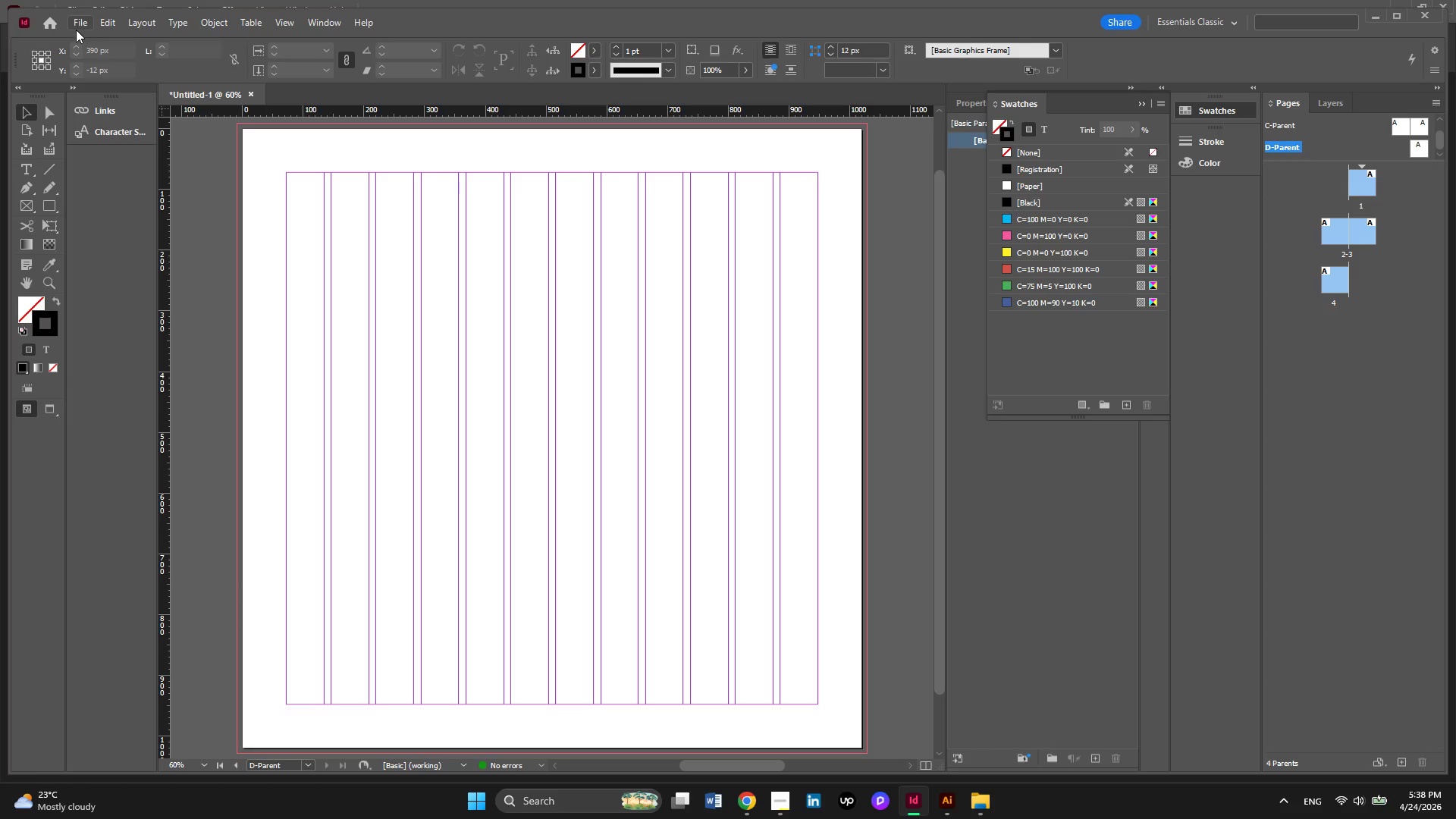 
left_click([142, 23])
 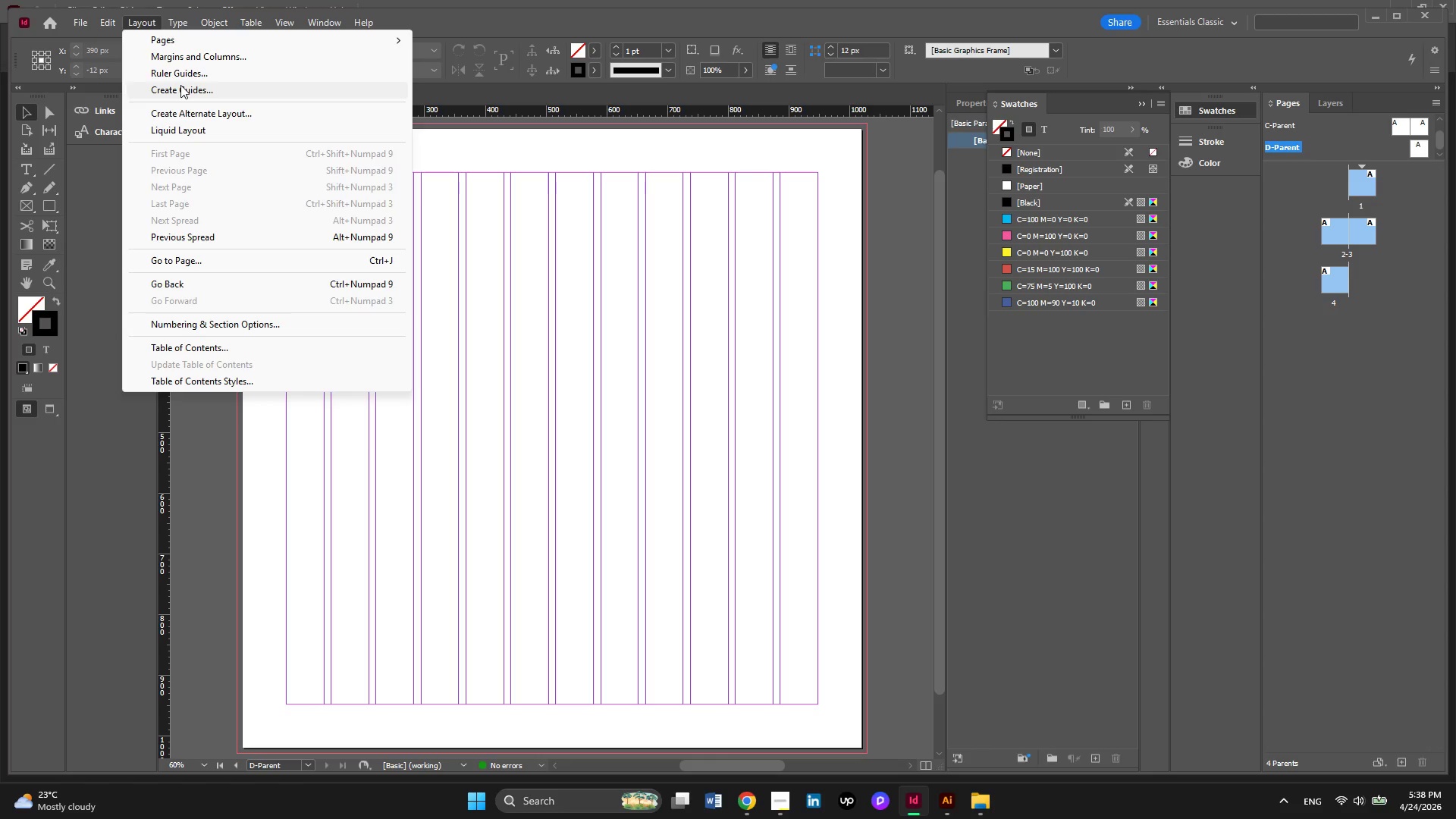 
left_click([180, 87])
 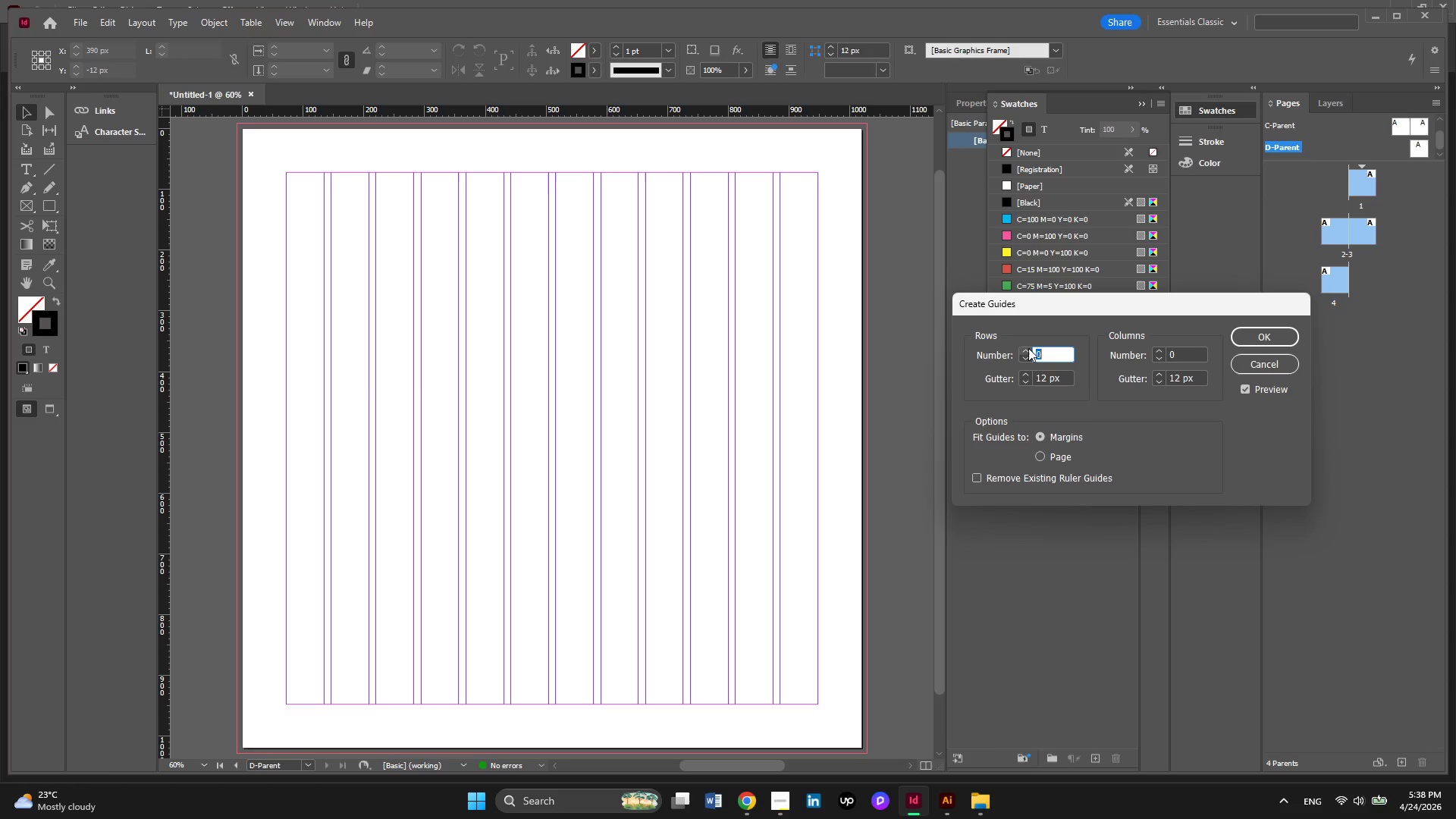 
left_click([1028, 351])
 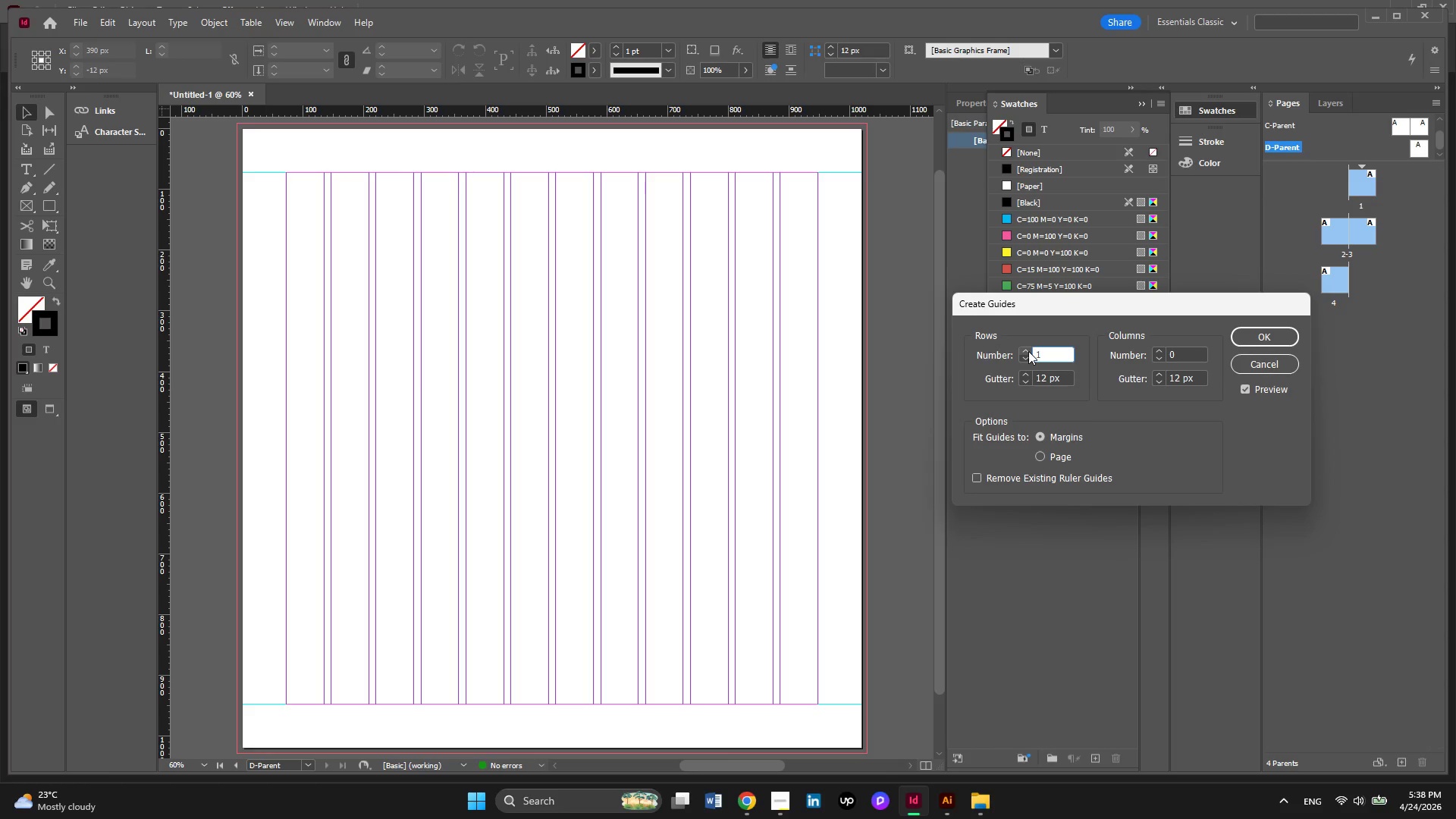 
left_click([1028, 351])
 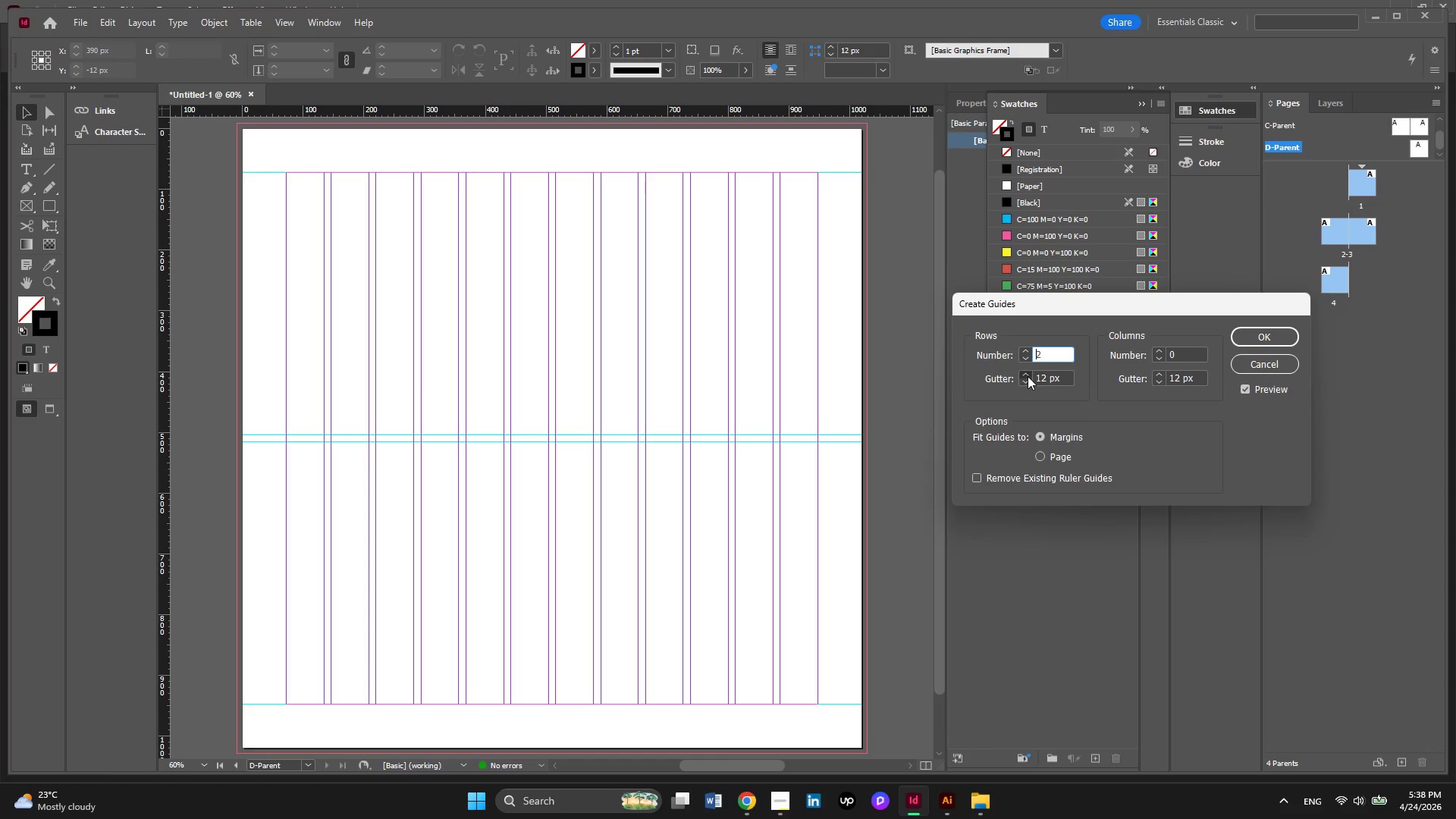 
double_click([1028, 376])
 